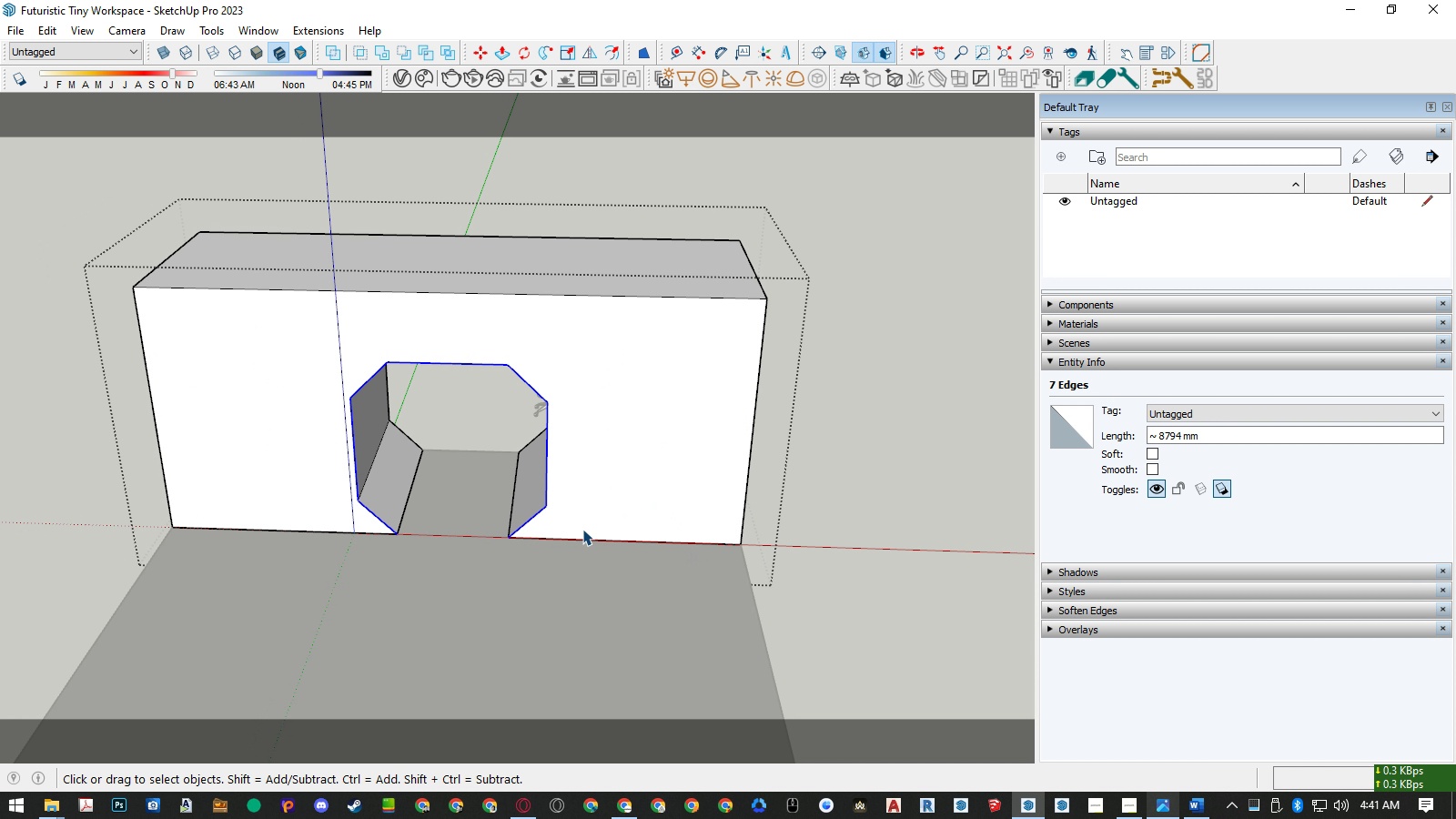 
hold_key(key=ShiftLeft, duration=1.52)
 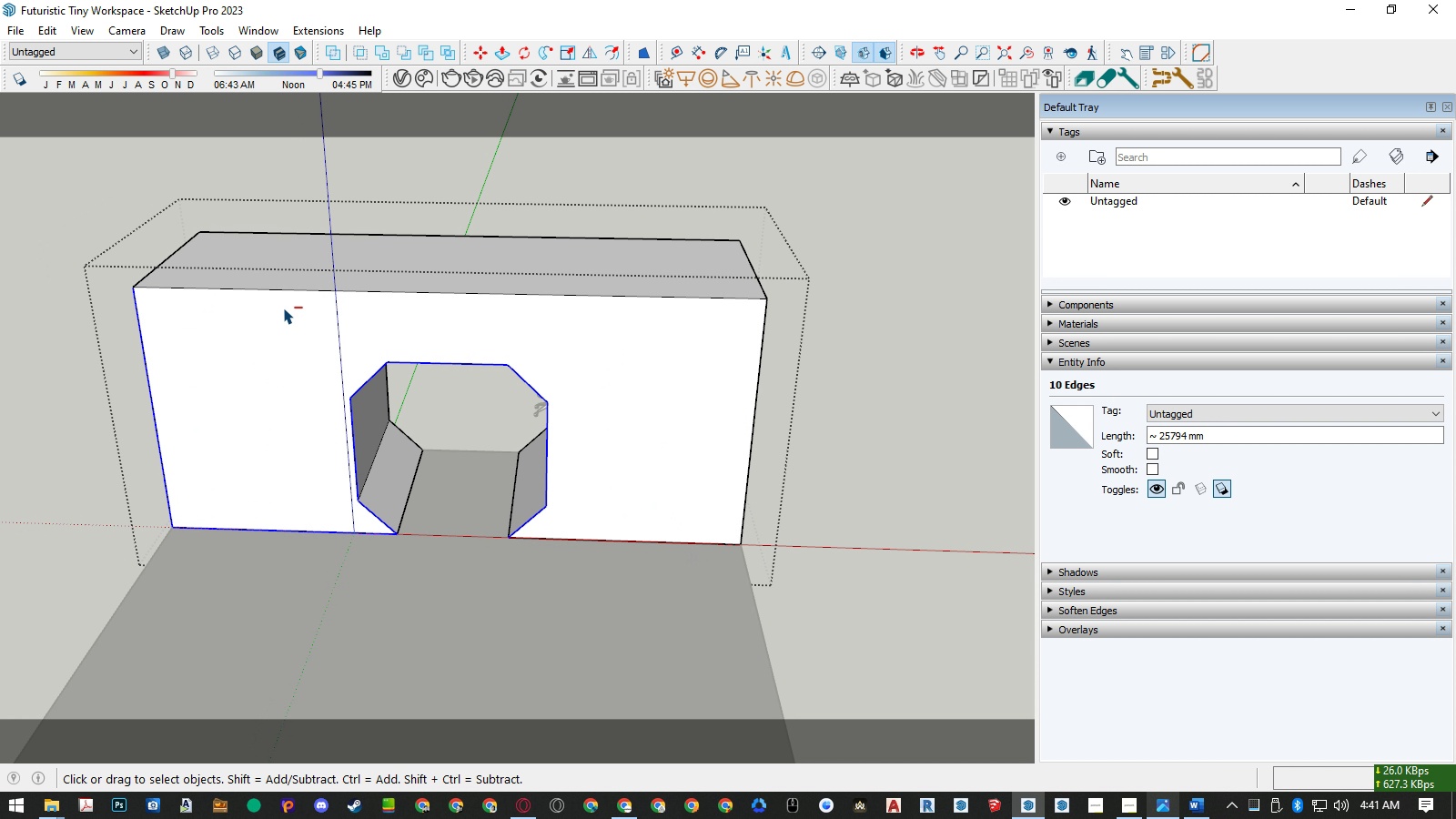 
hold_key(key=ShiftLeft, duration=1.52)
 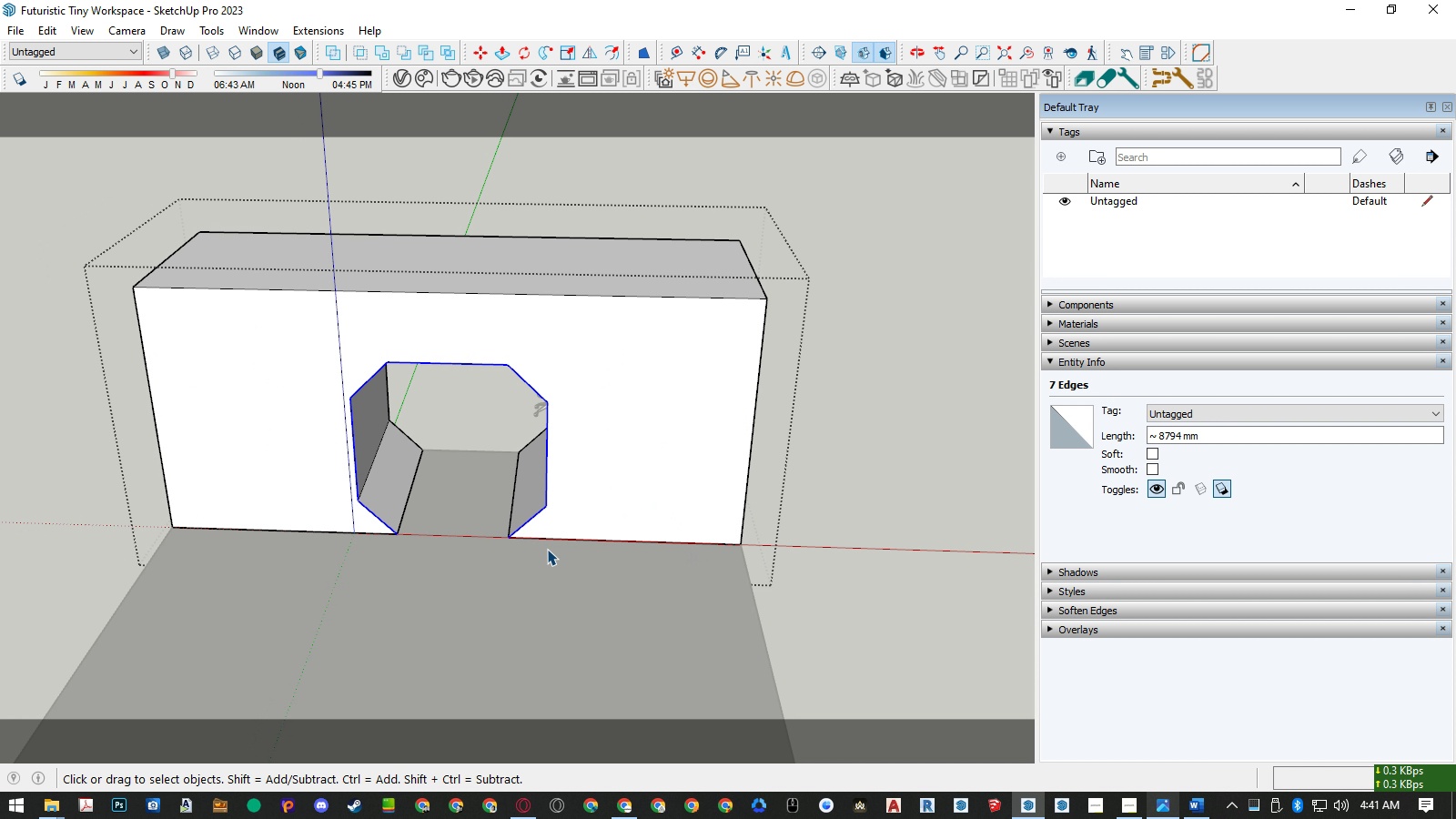 
key(Control+Shift+ShiftLeft)
 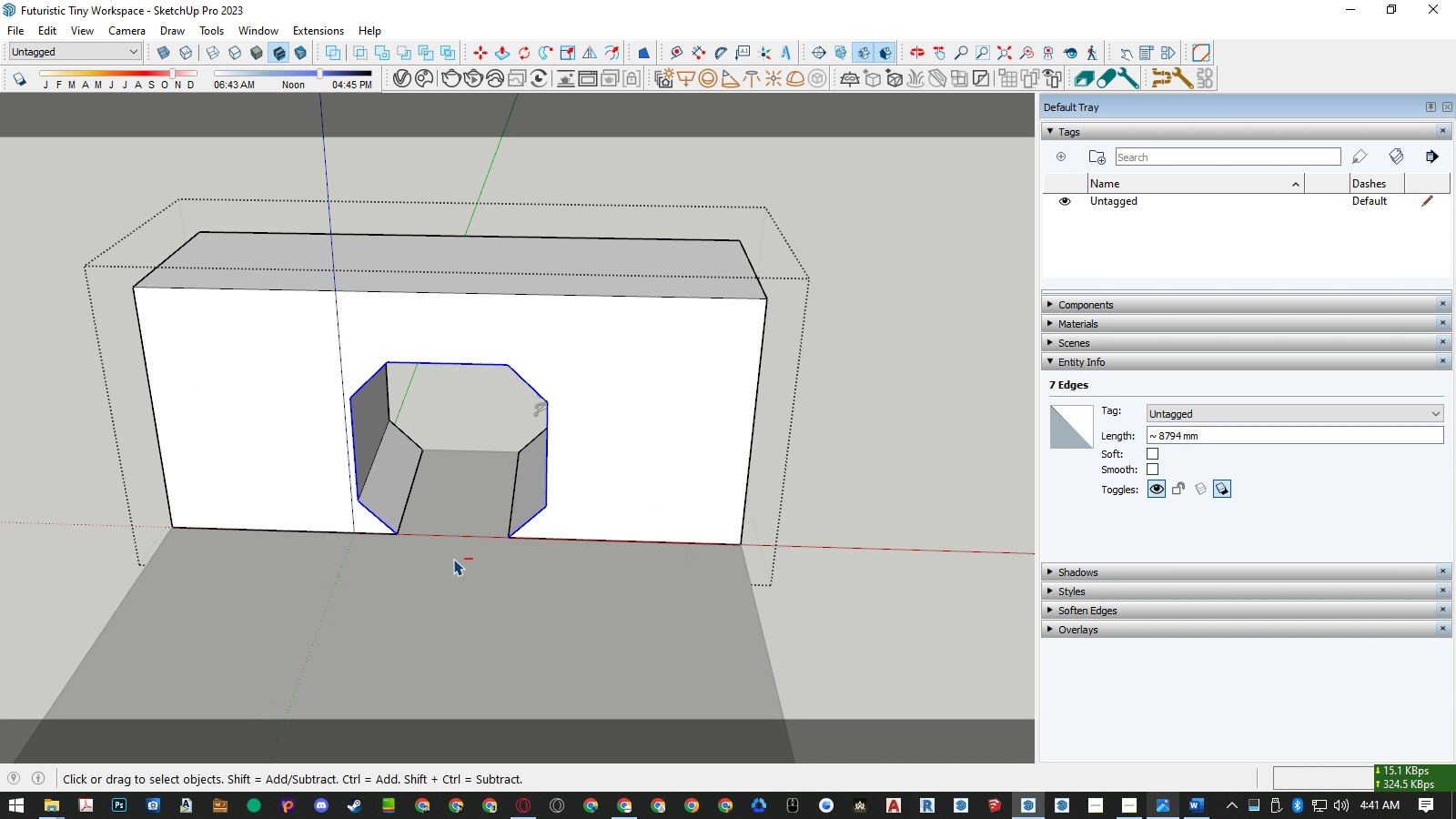 
key(Control+Shift+ShiftLeft)
 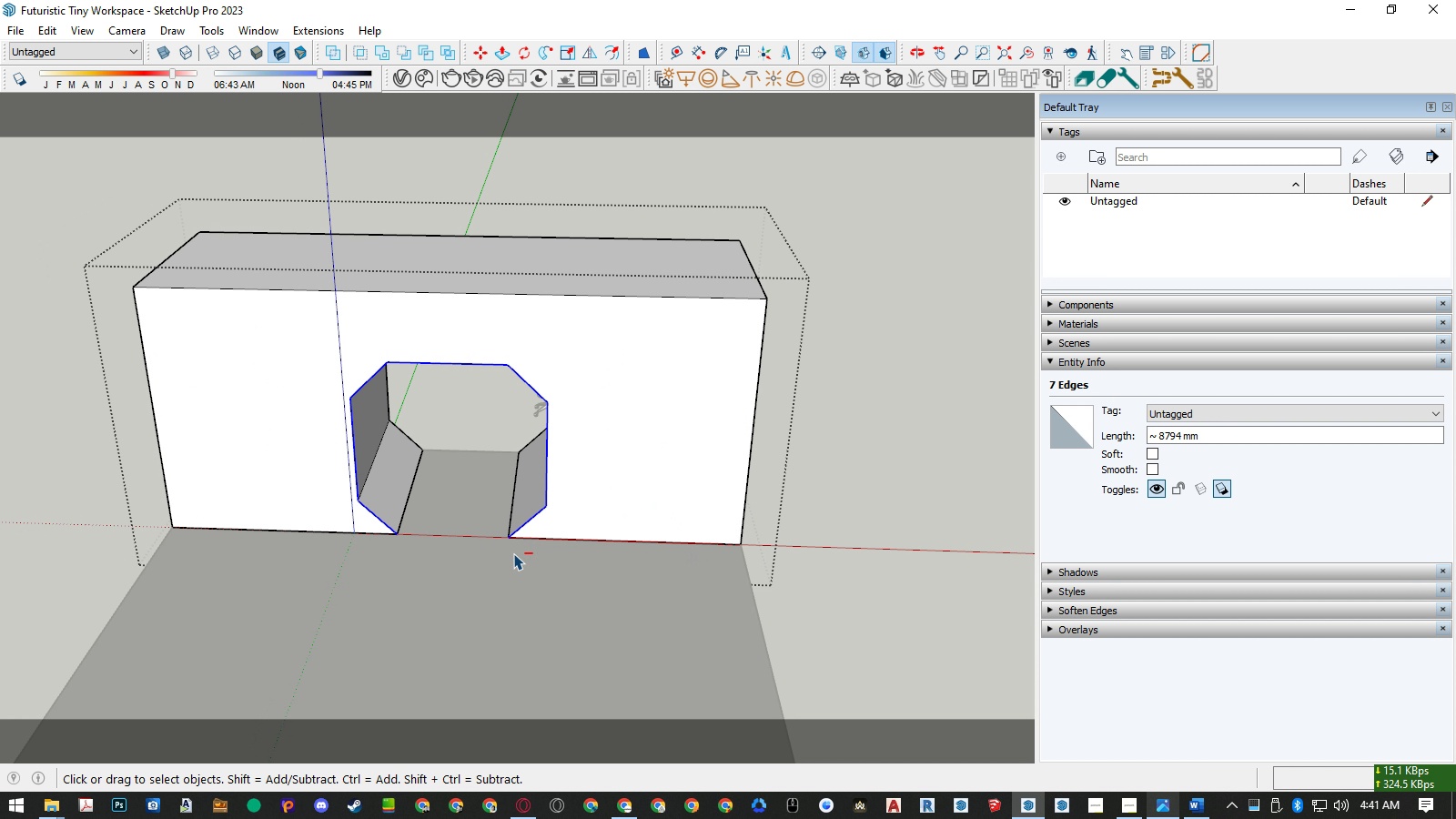 
key(Control+Shift+ShiftLeft)
 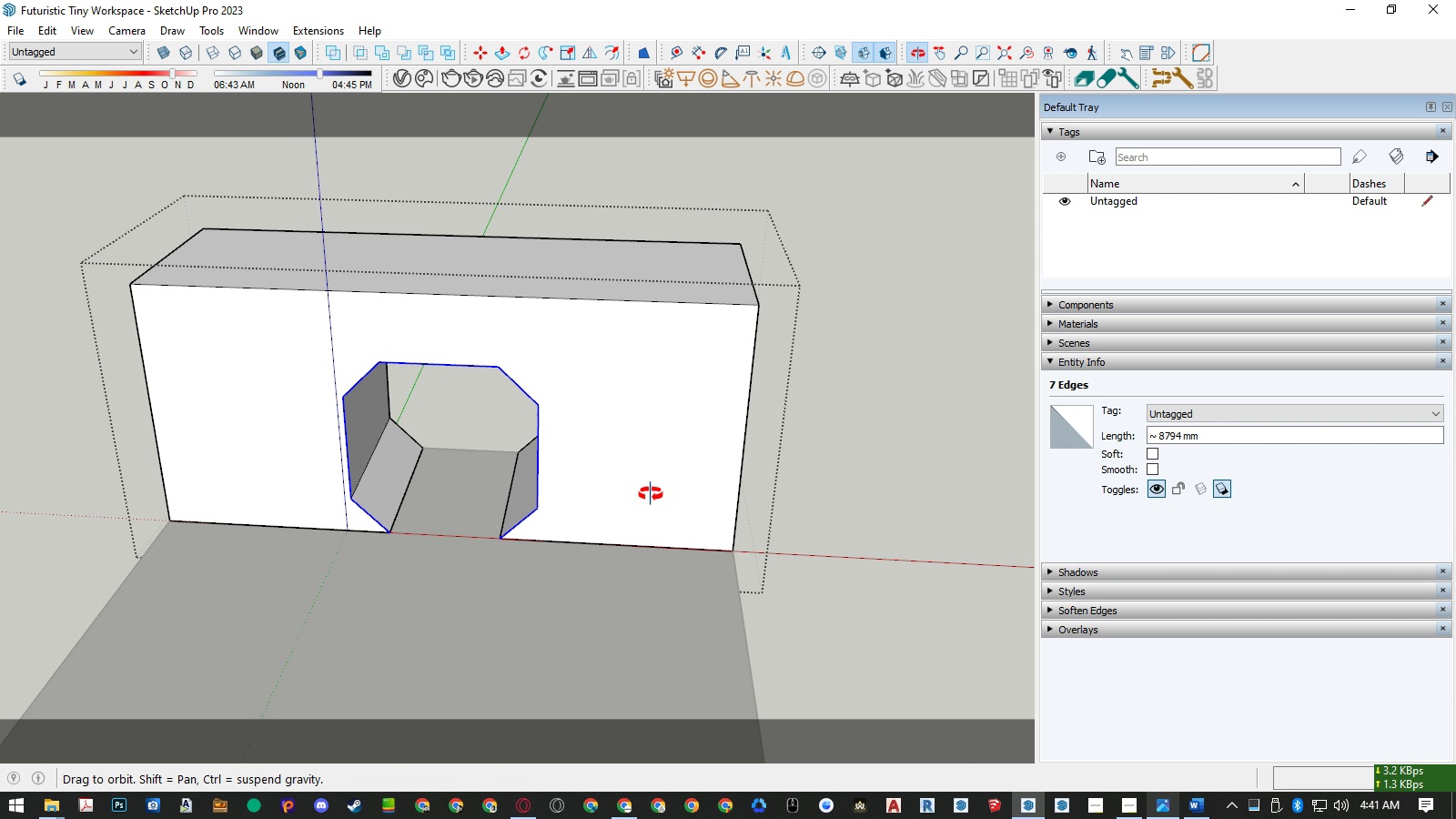 
key(Control+ControlLeft)
 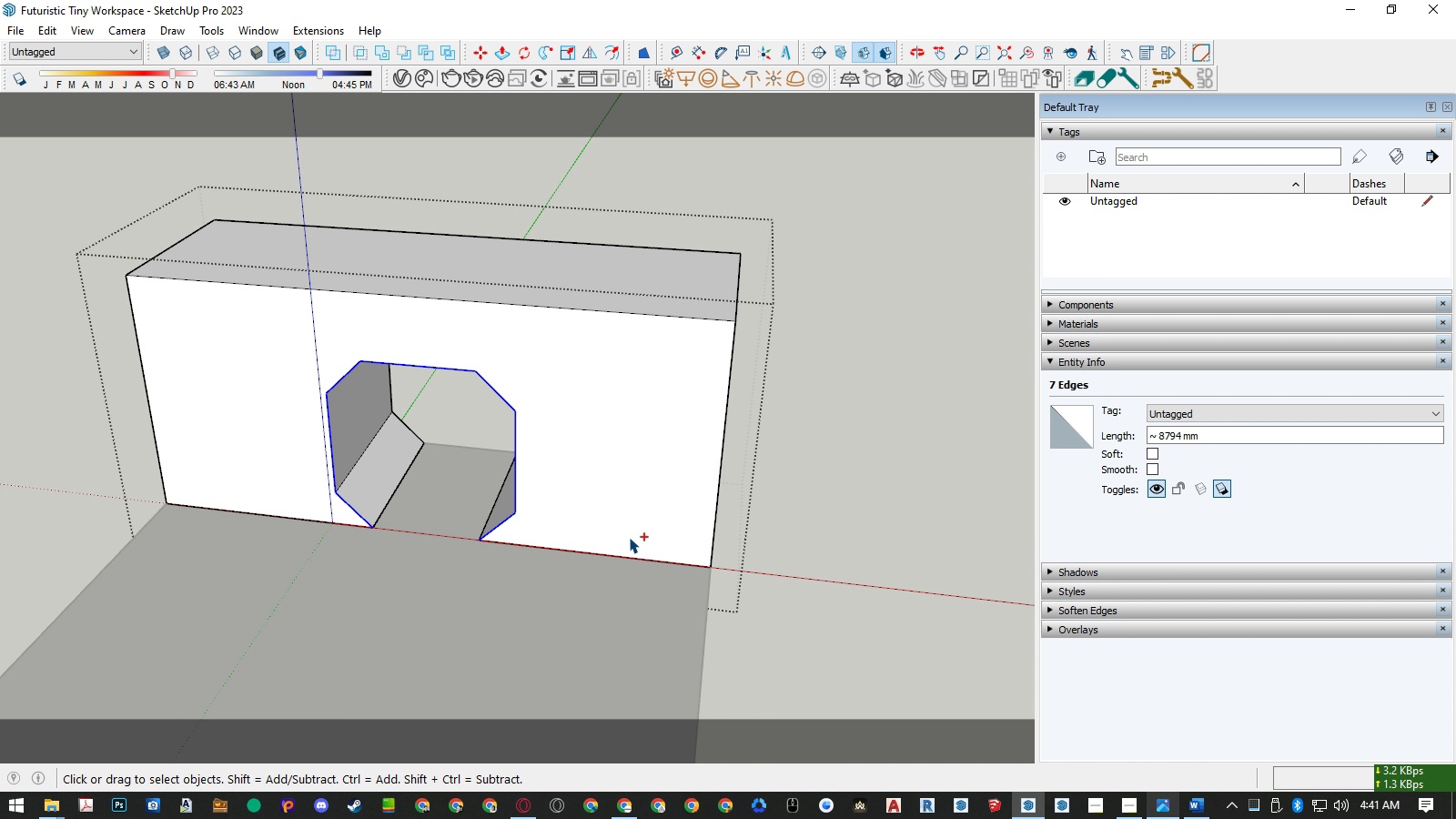 
key(Control+C)
 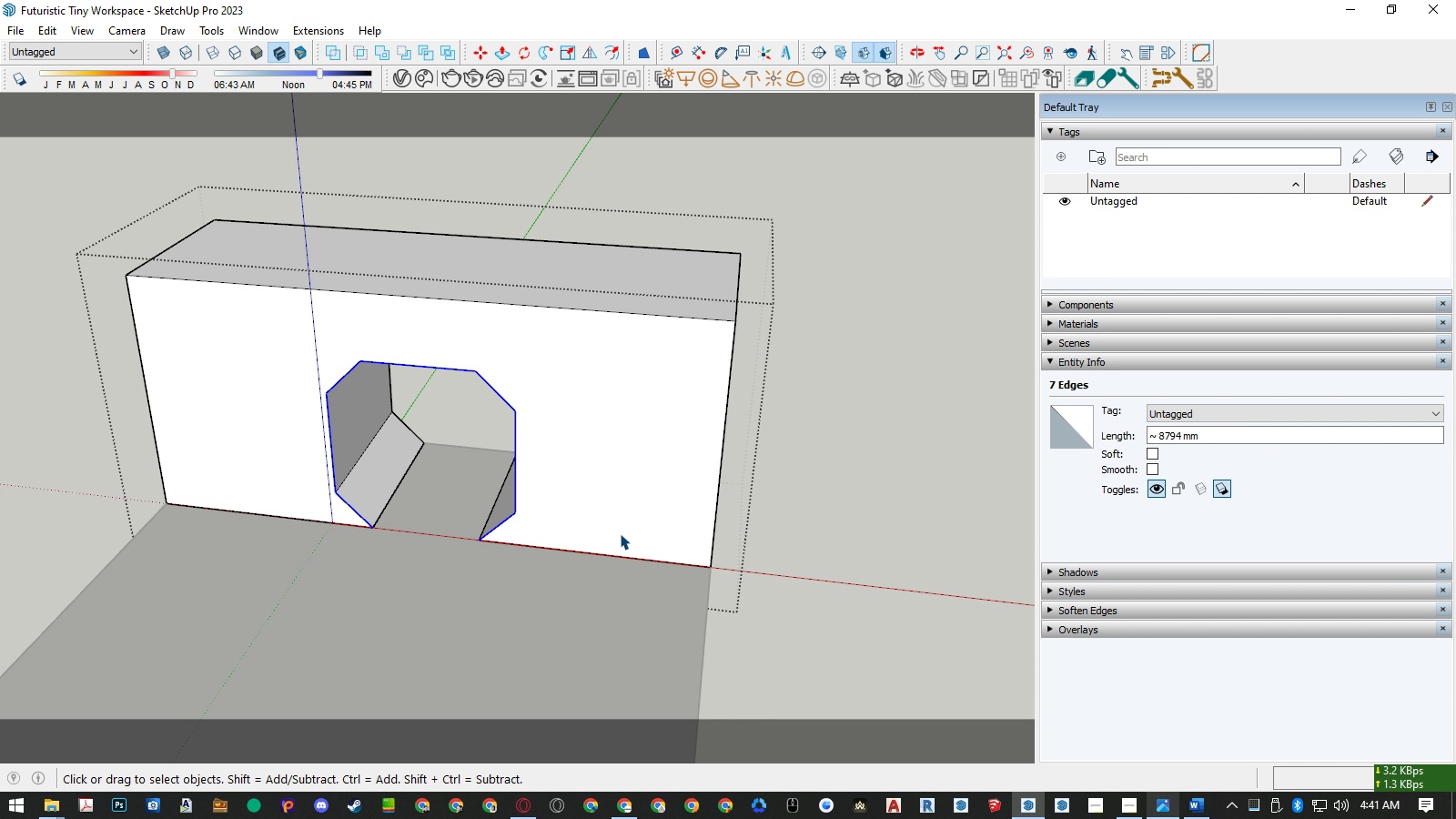 
key(Escape)
 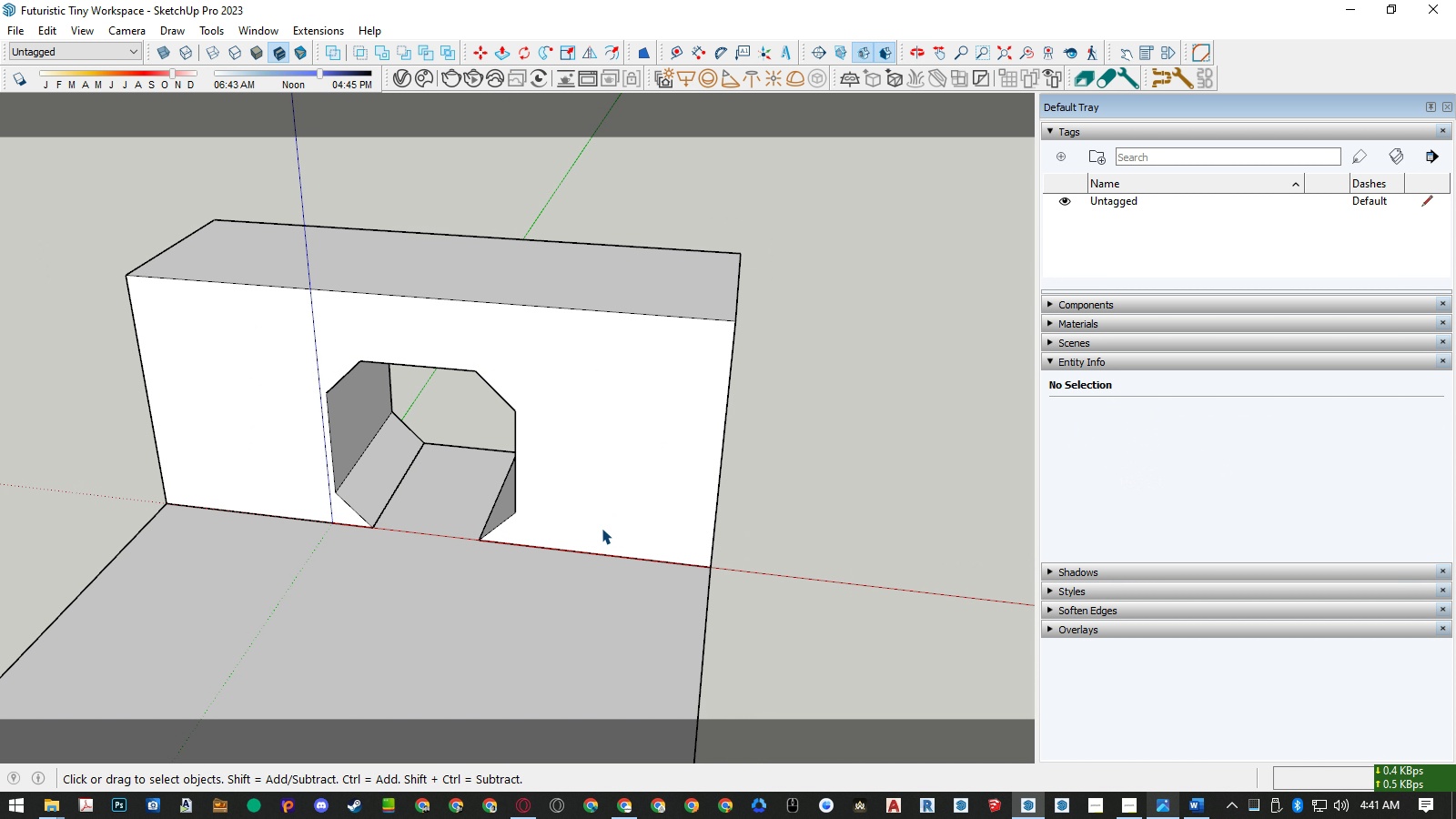 
key(Control+V)
 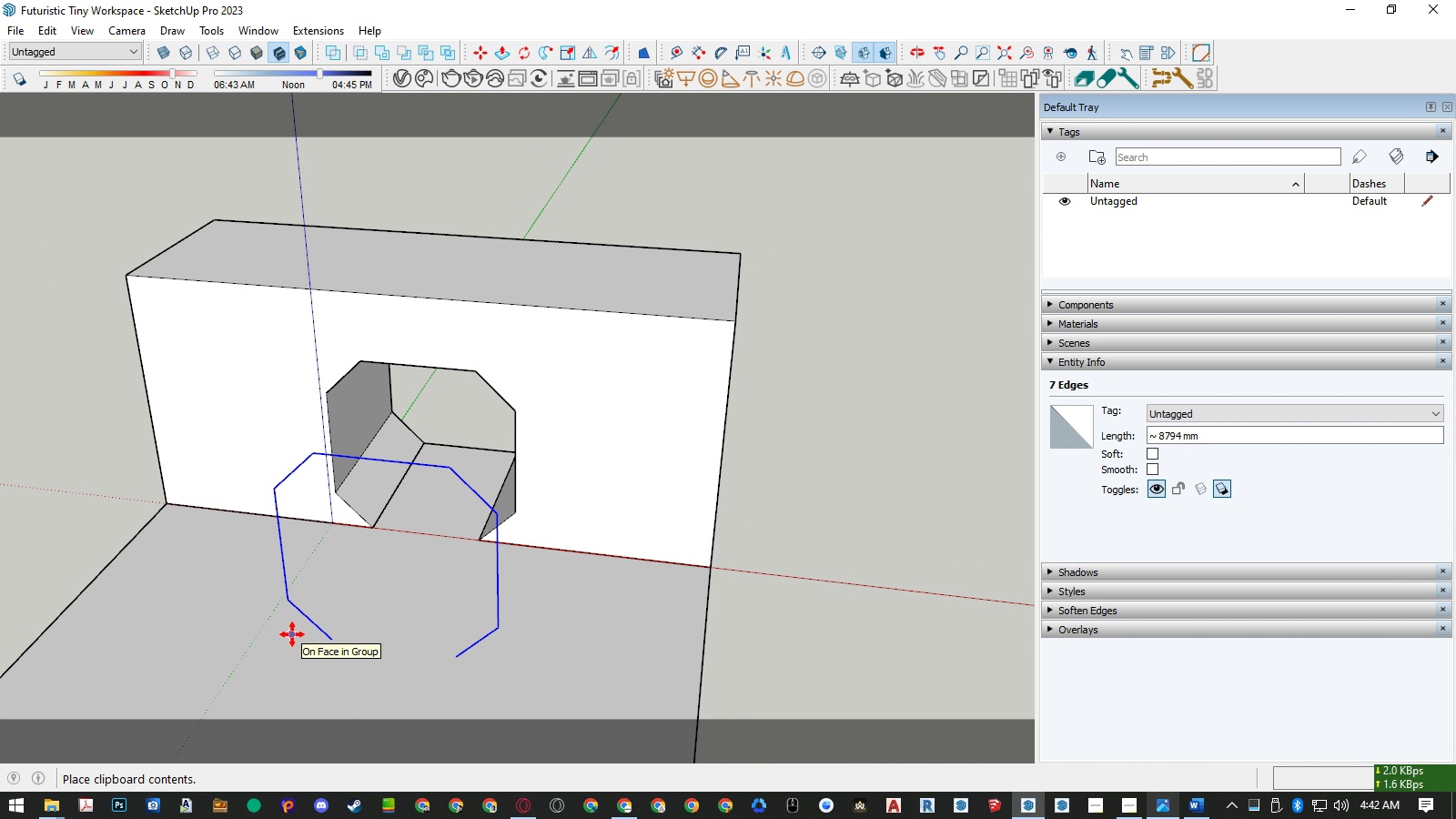 
left_click([292, 634])
 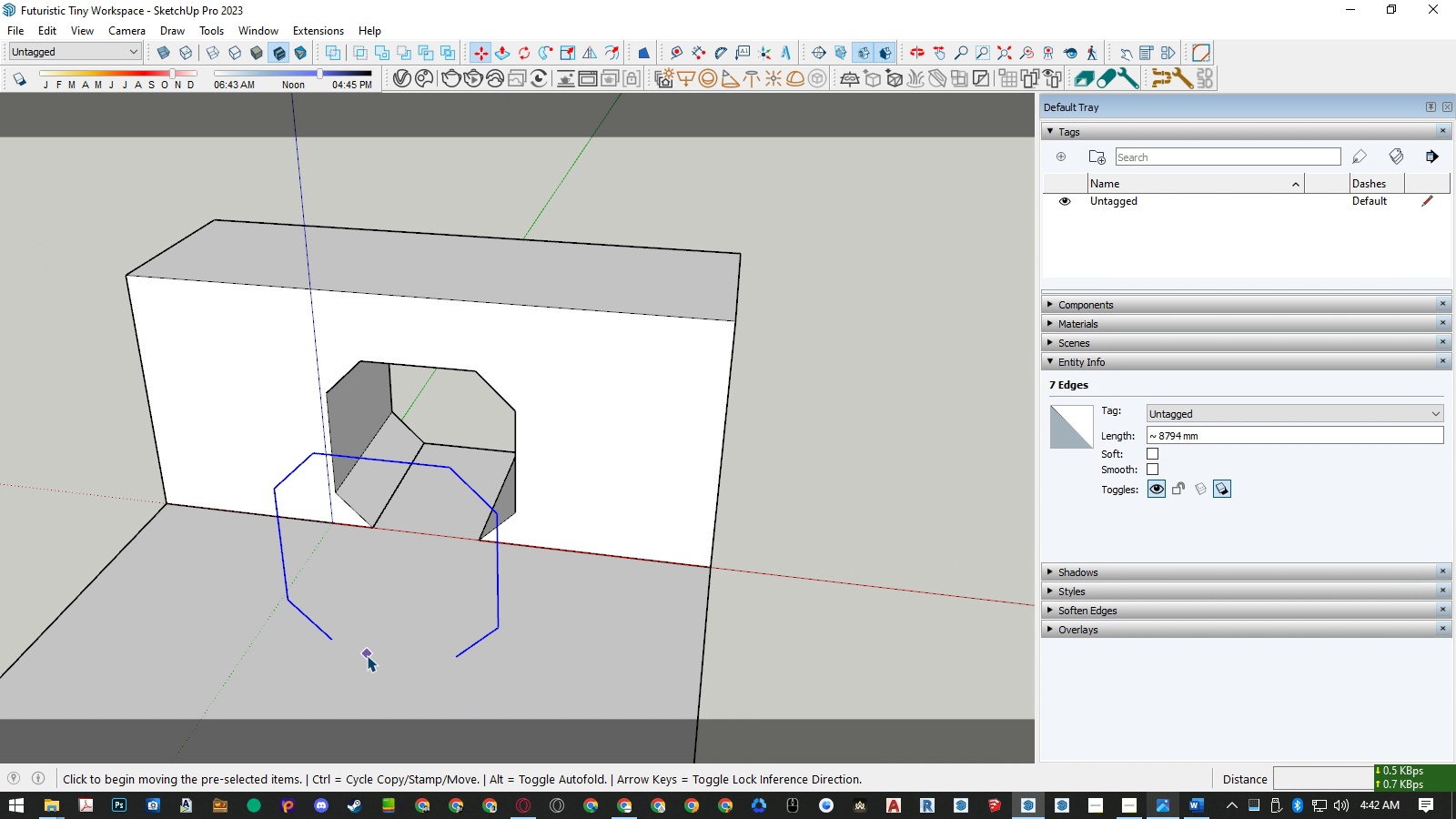 
key(Space)
 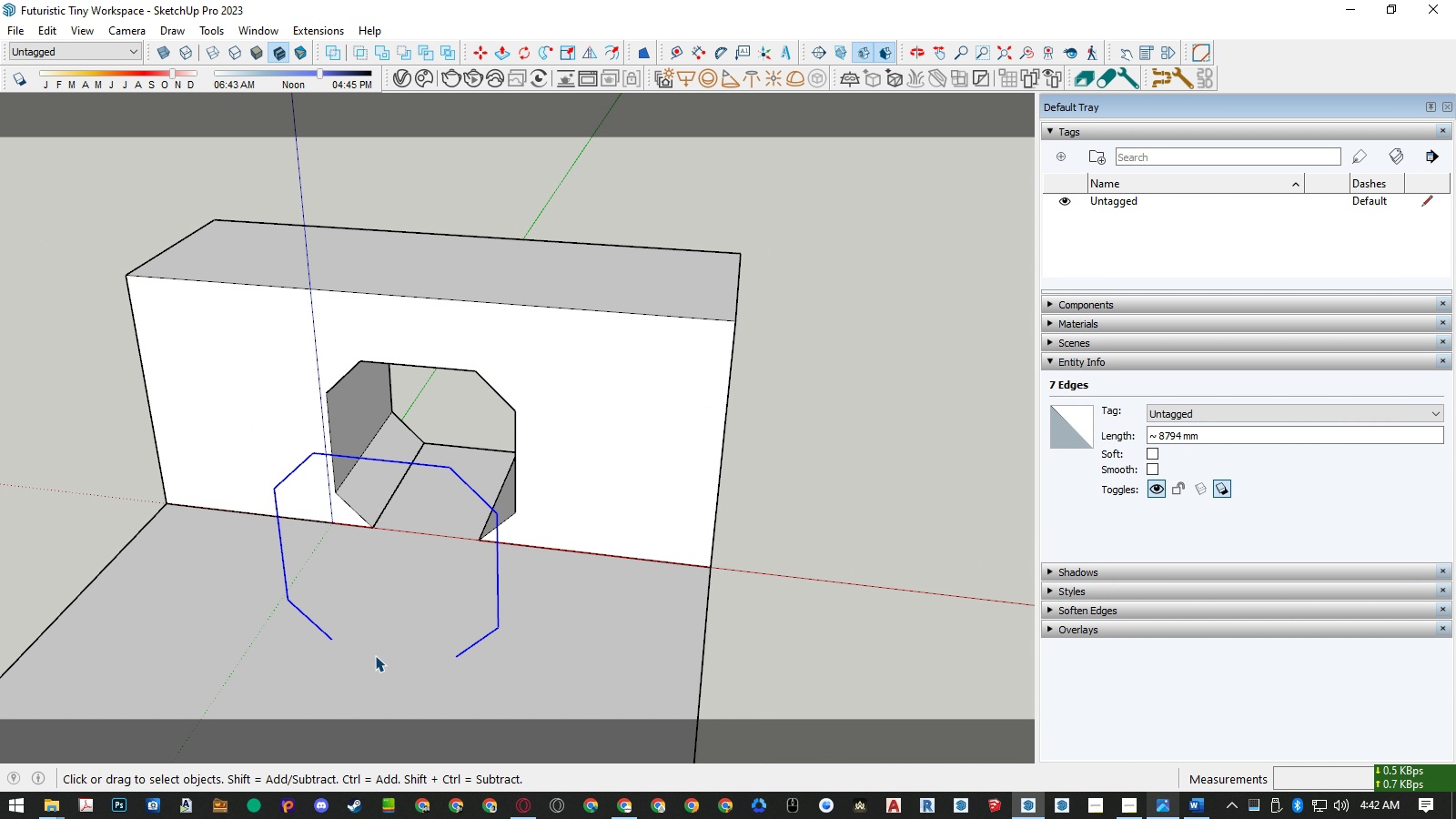 
key(L)
 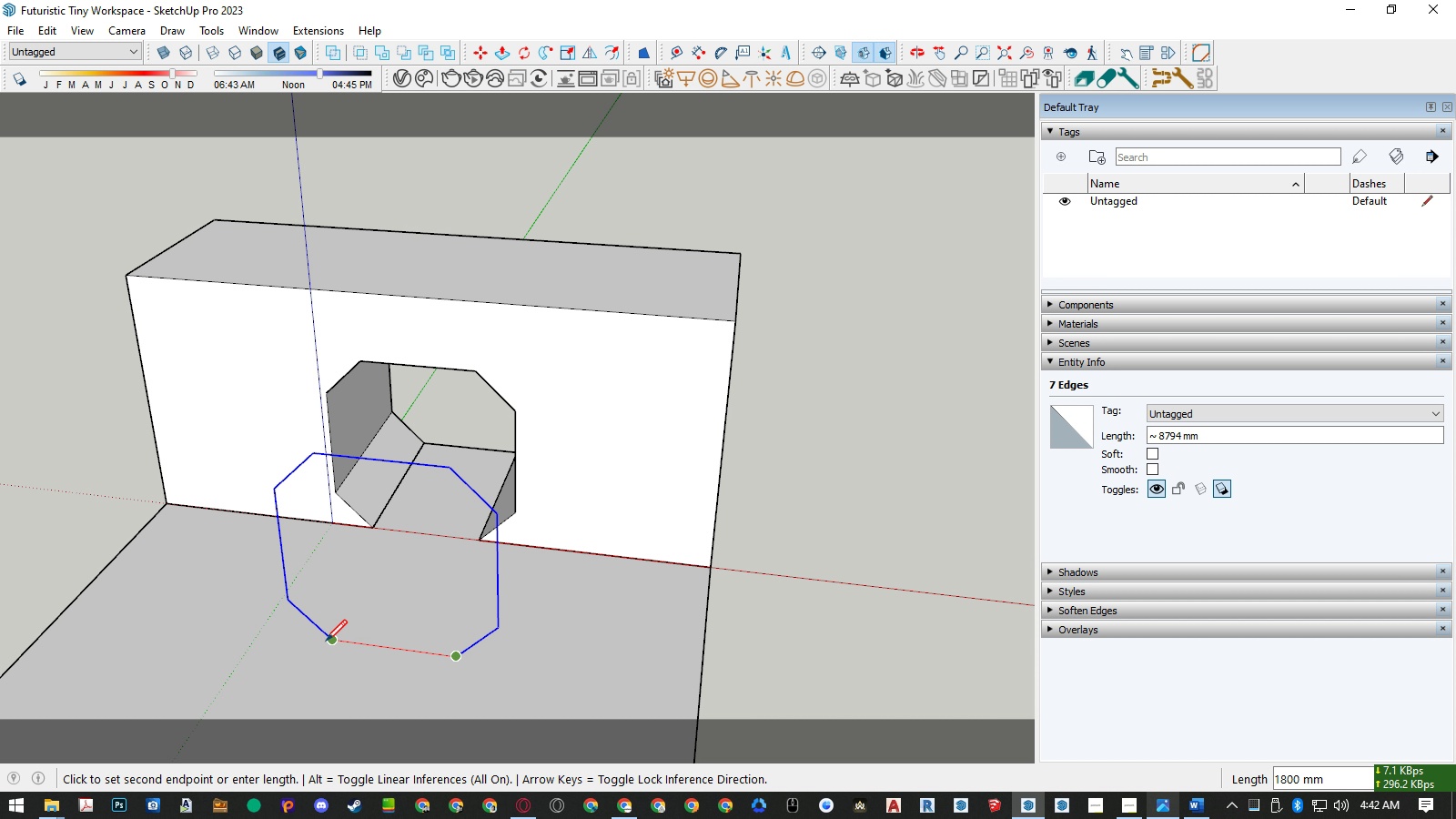 
left_click([325, 640])
 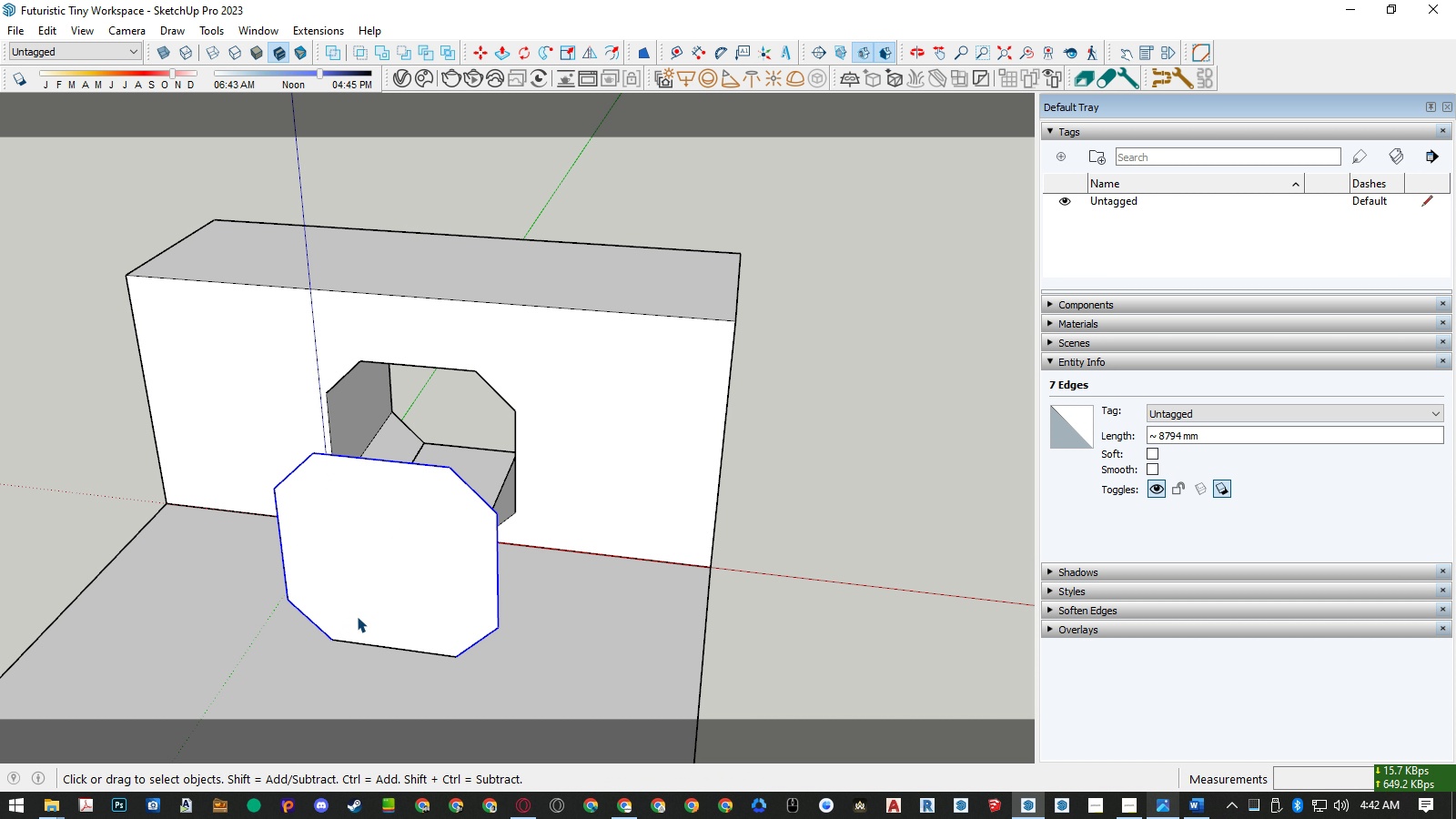 
key(Space)
 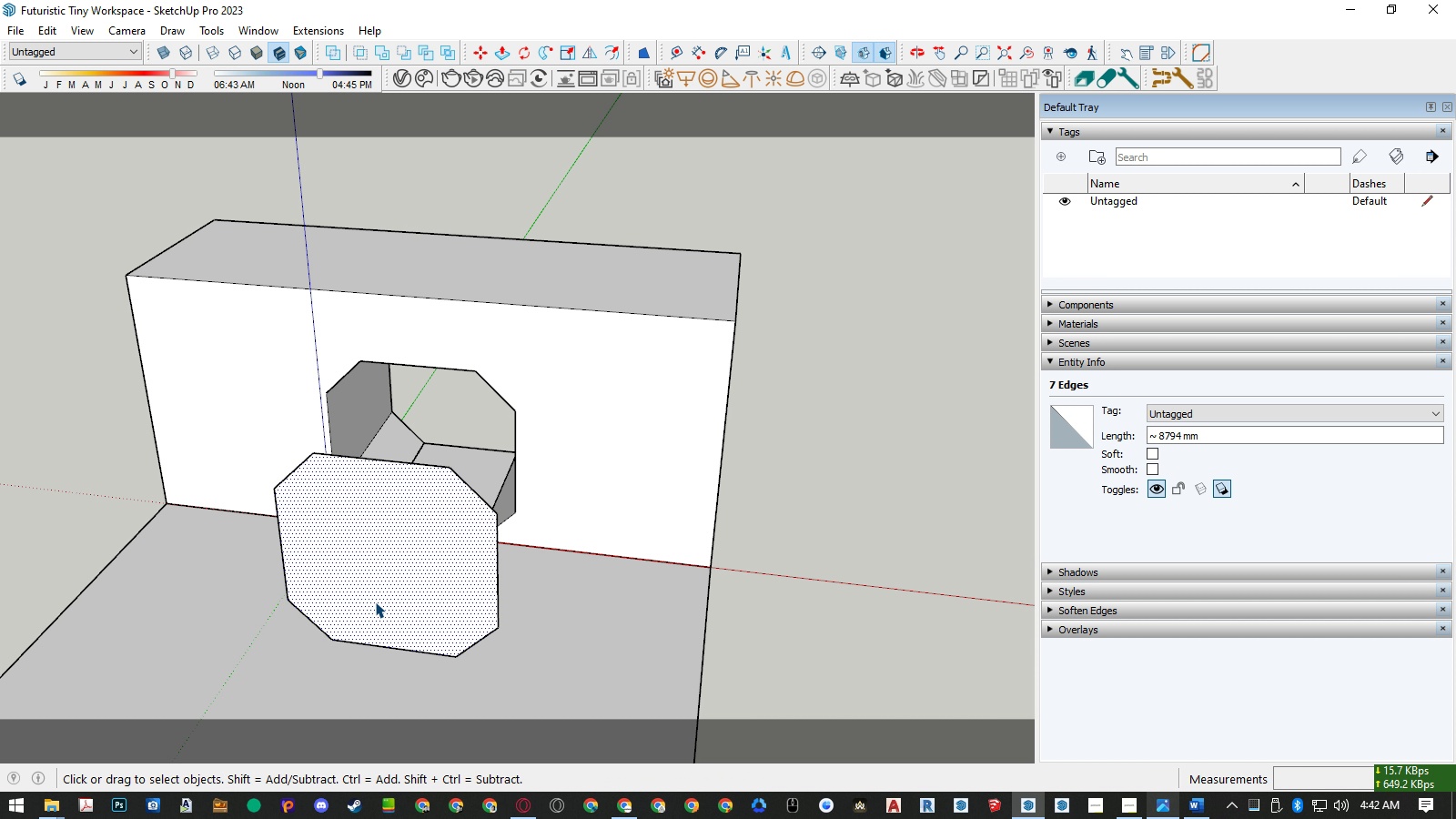 
double_click([375, 602])
 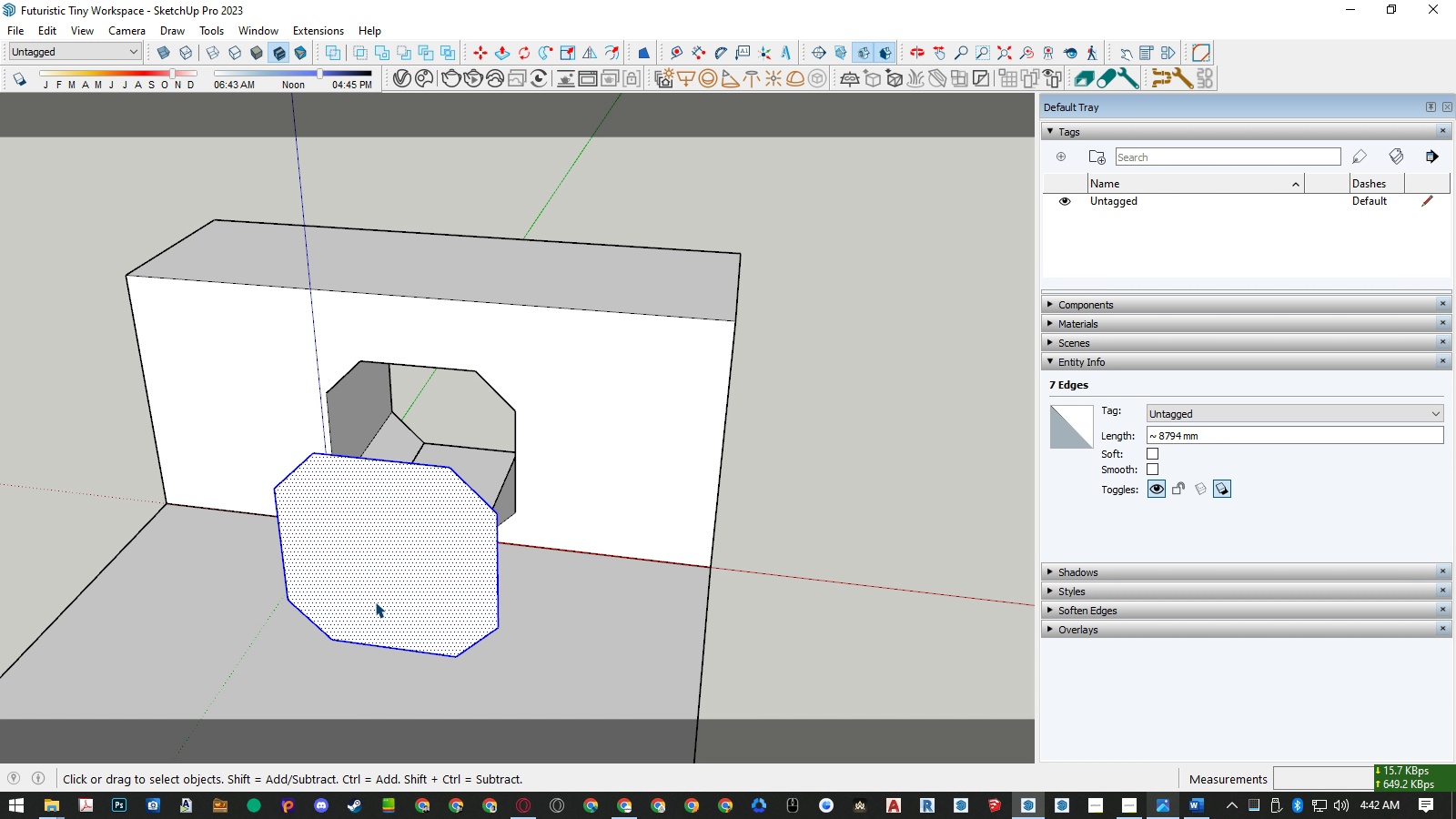 
triple_click([375, 602])
 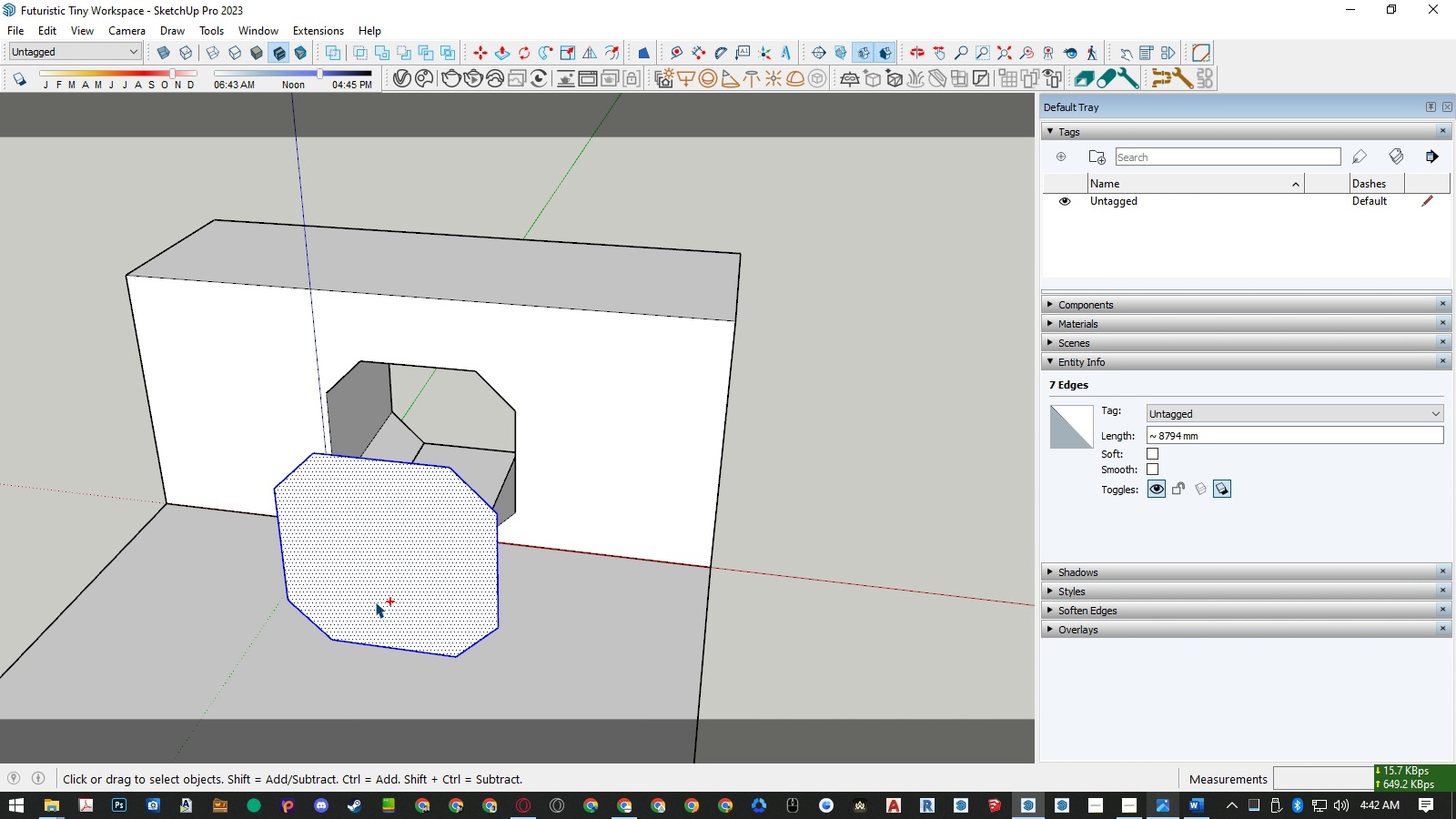 
key(Control+G)
 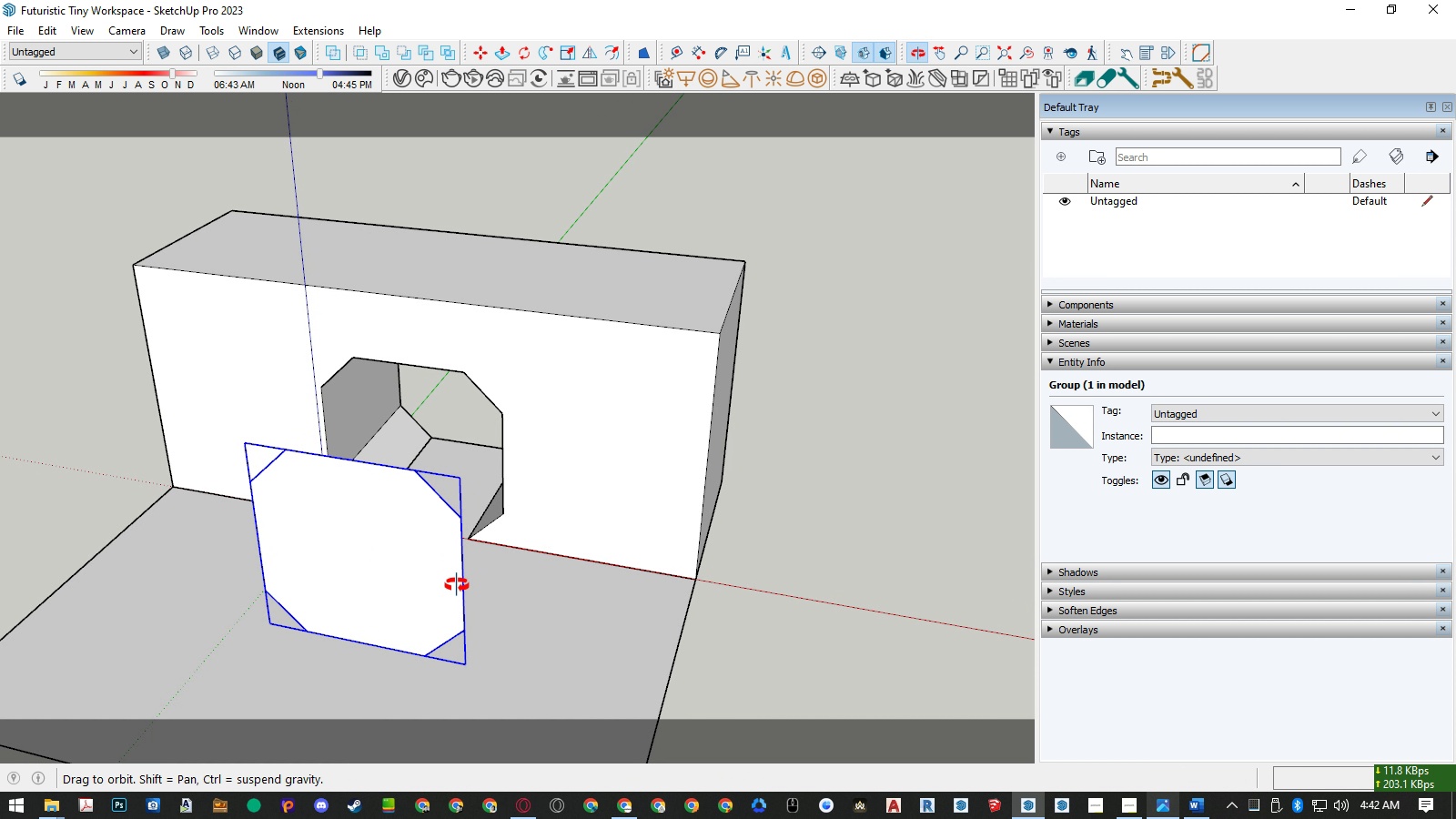 
key(M)
 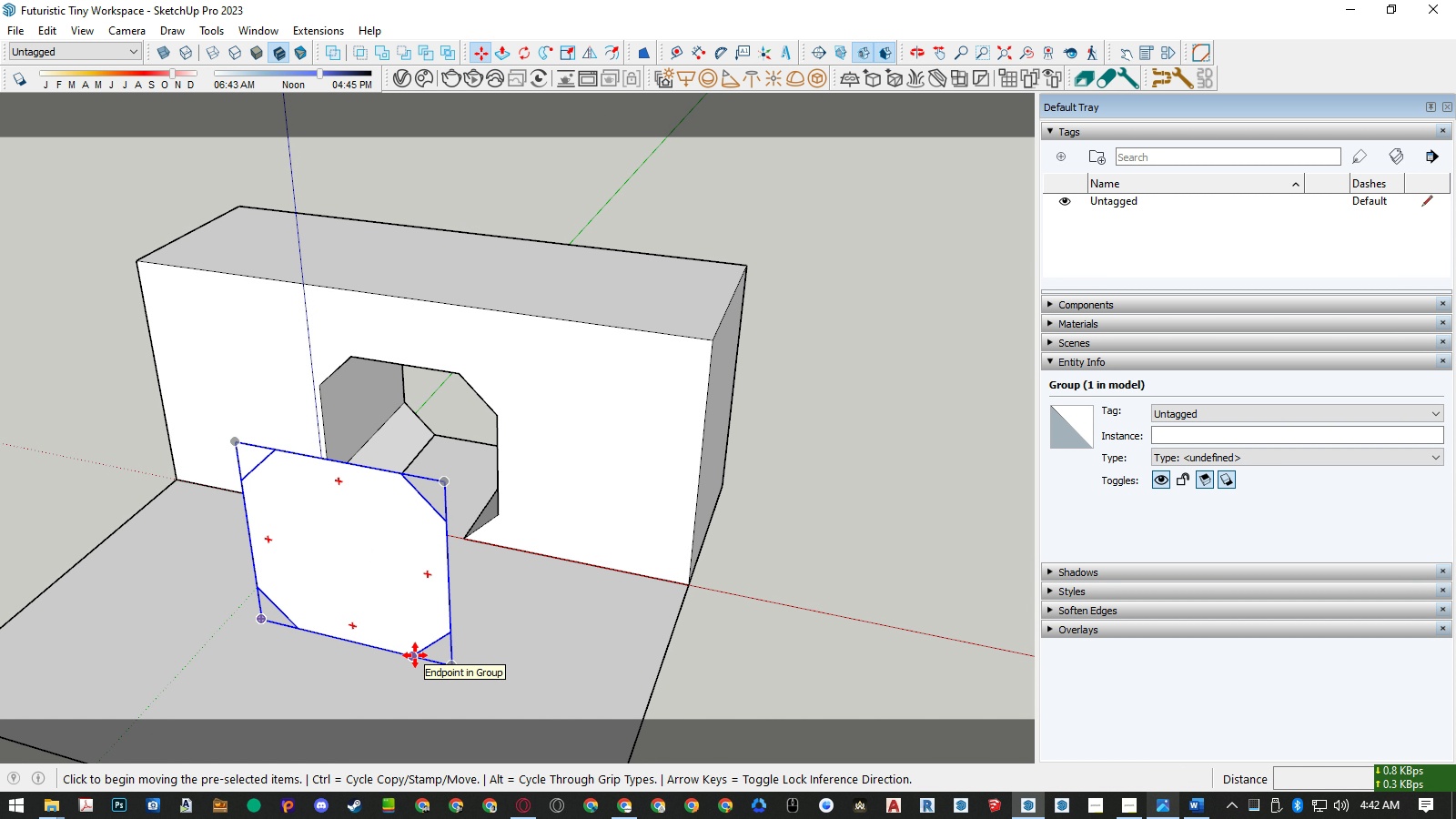 
left_click([415, 655])
 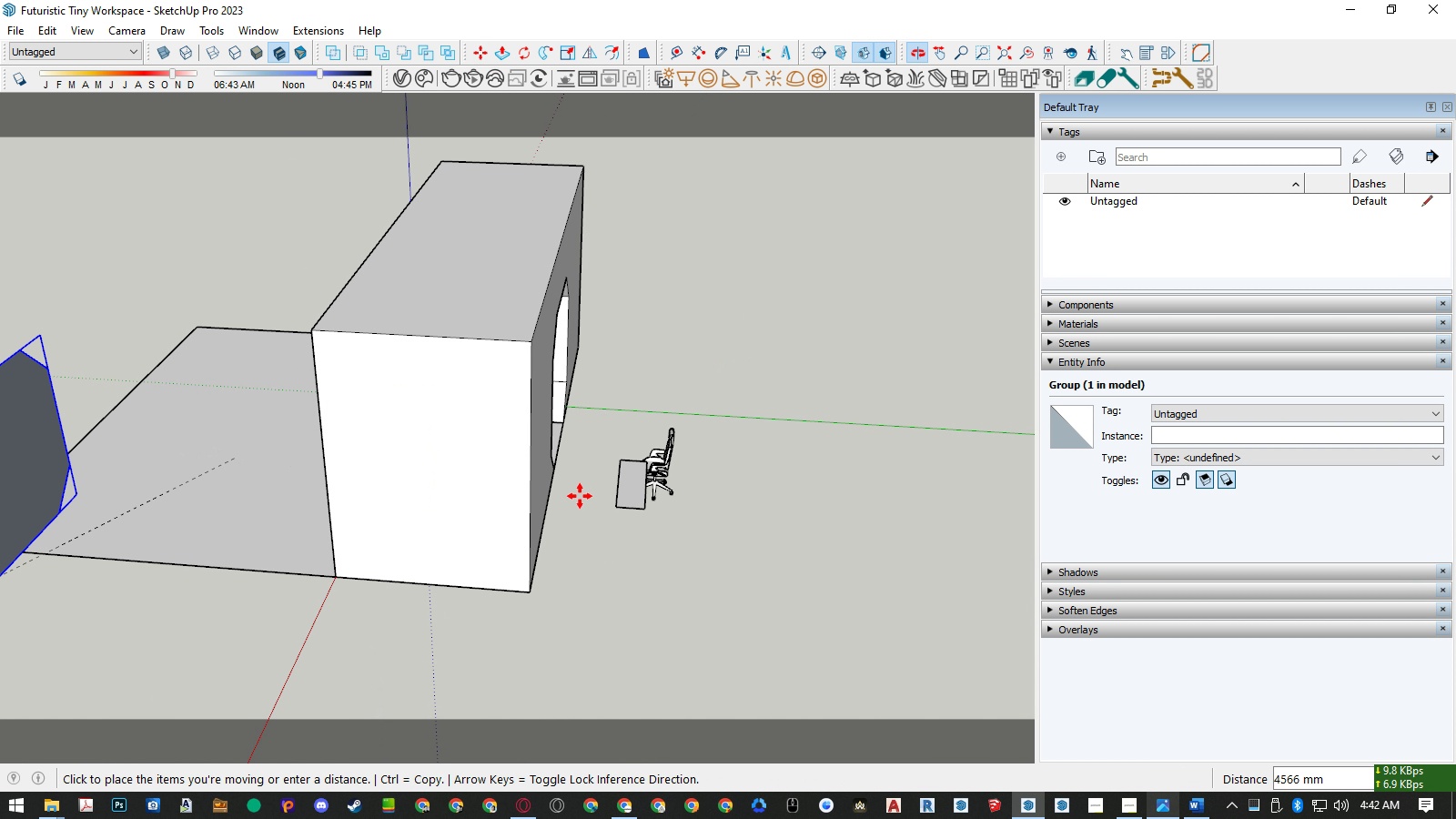 
scroll: coordinate [585, 466], scroll_direction: up, amount: 6.0
 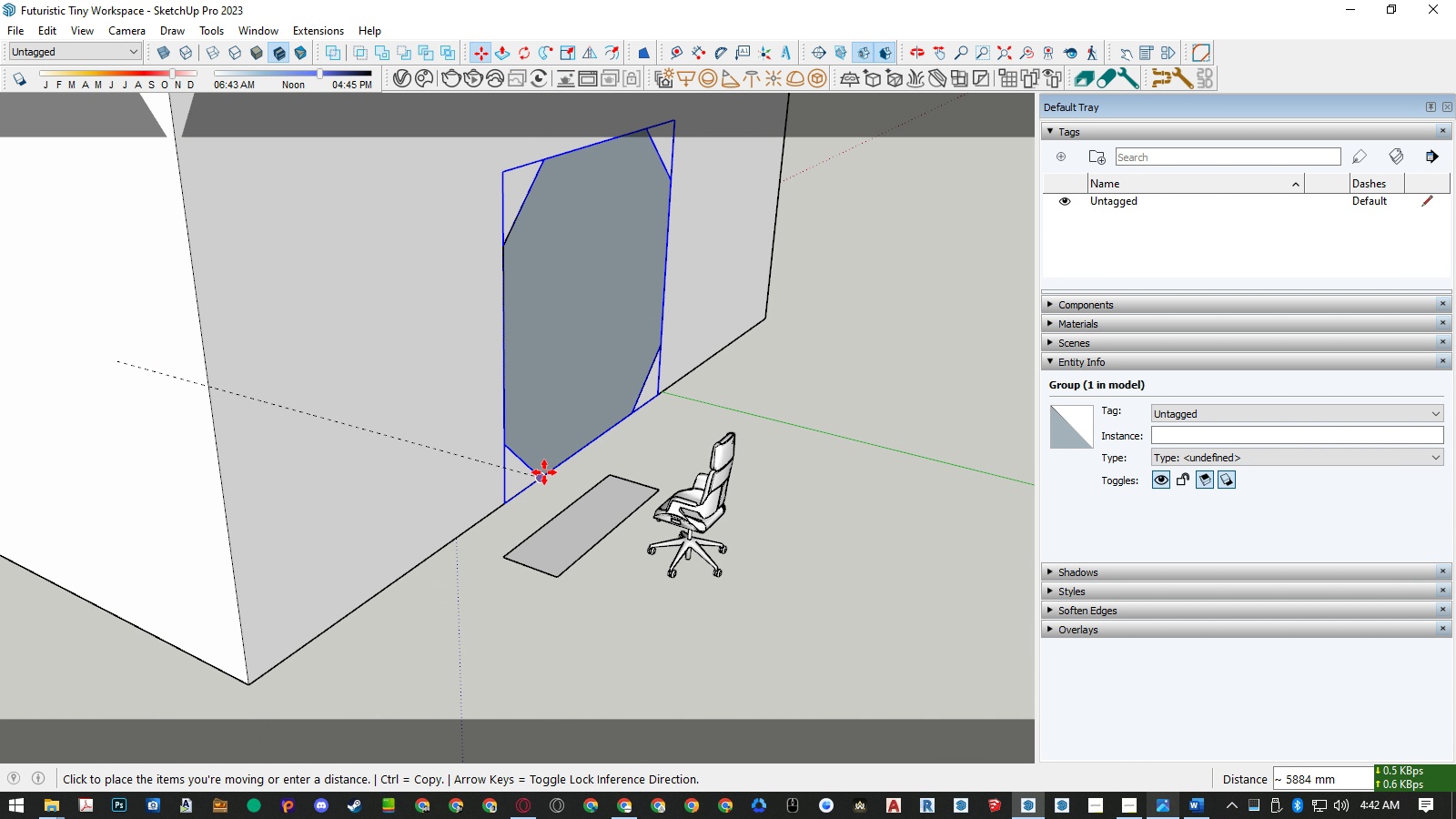 
left_click([544, 472])
 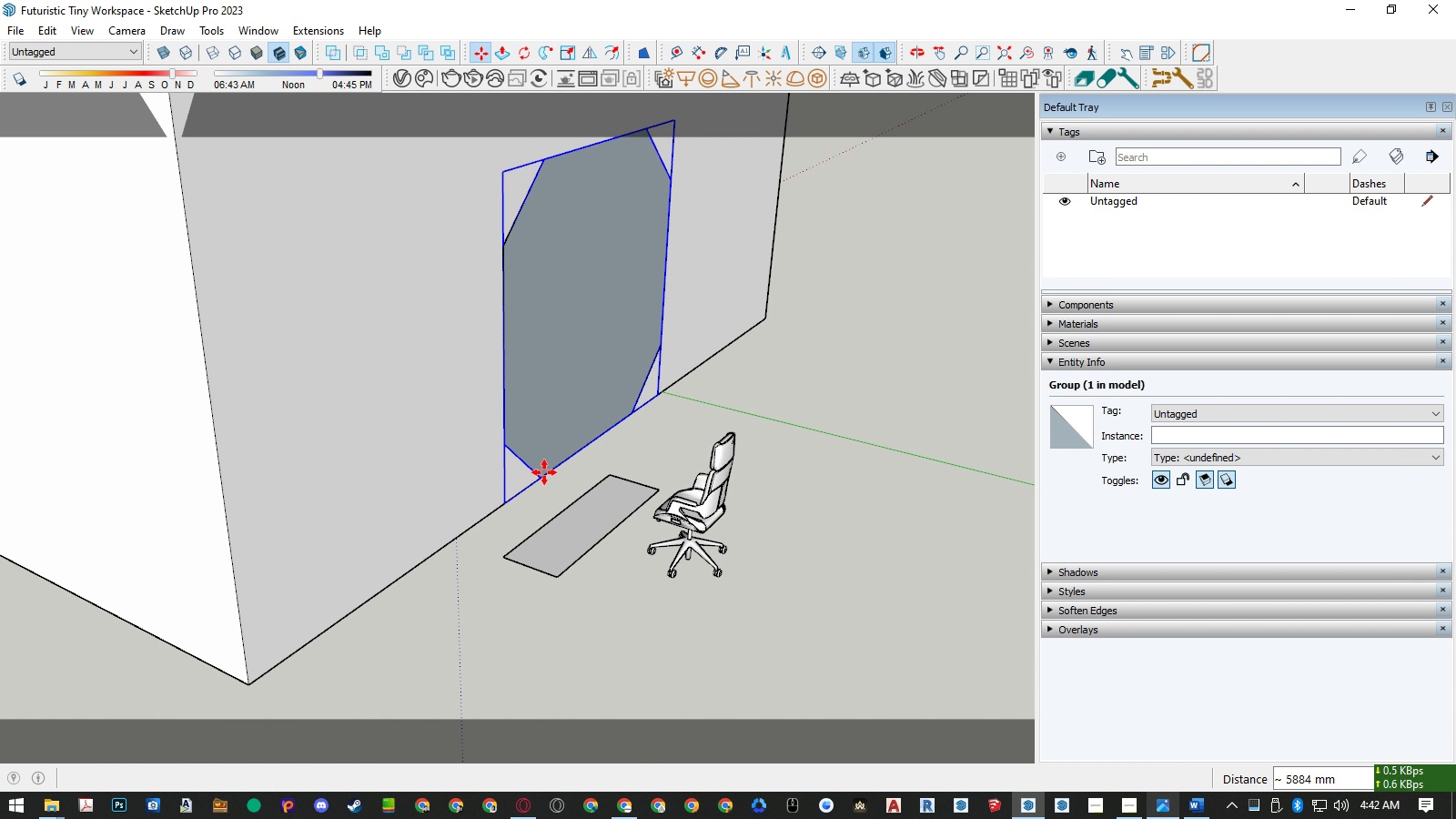 
key(Space)
 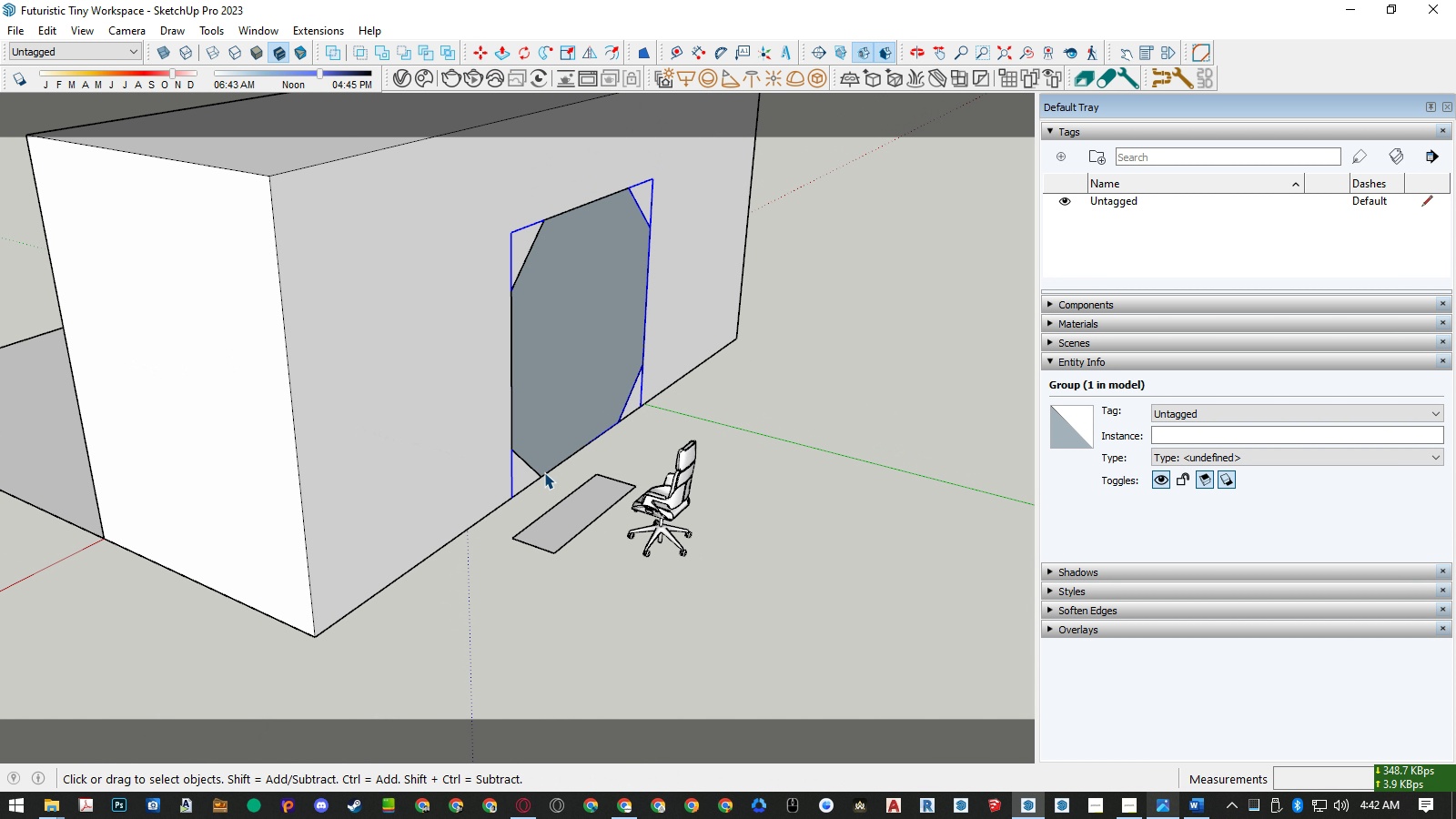 
scroll: coordinate [544, 472], scroll_direction: down, amount: 4.0
 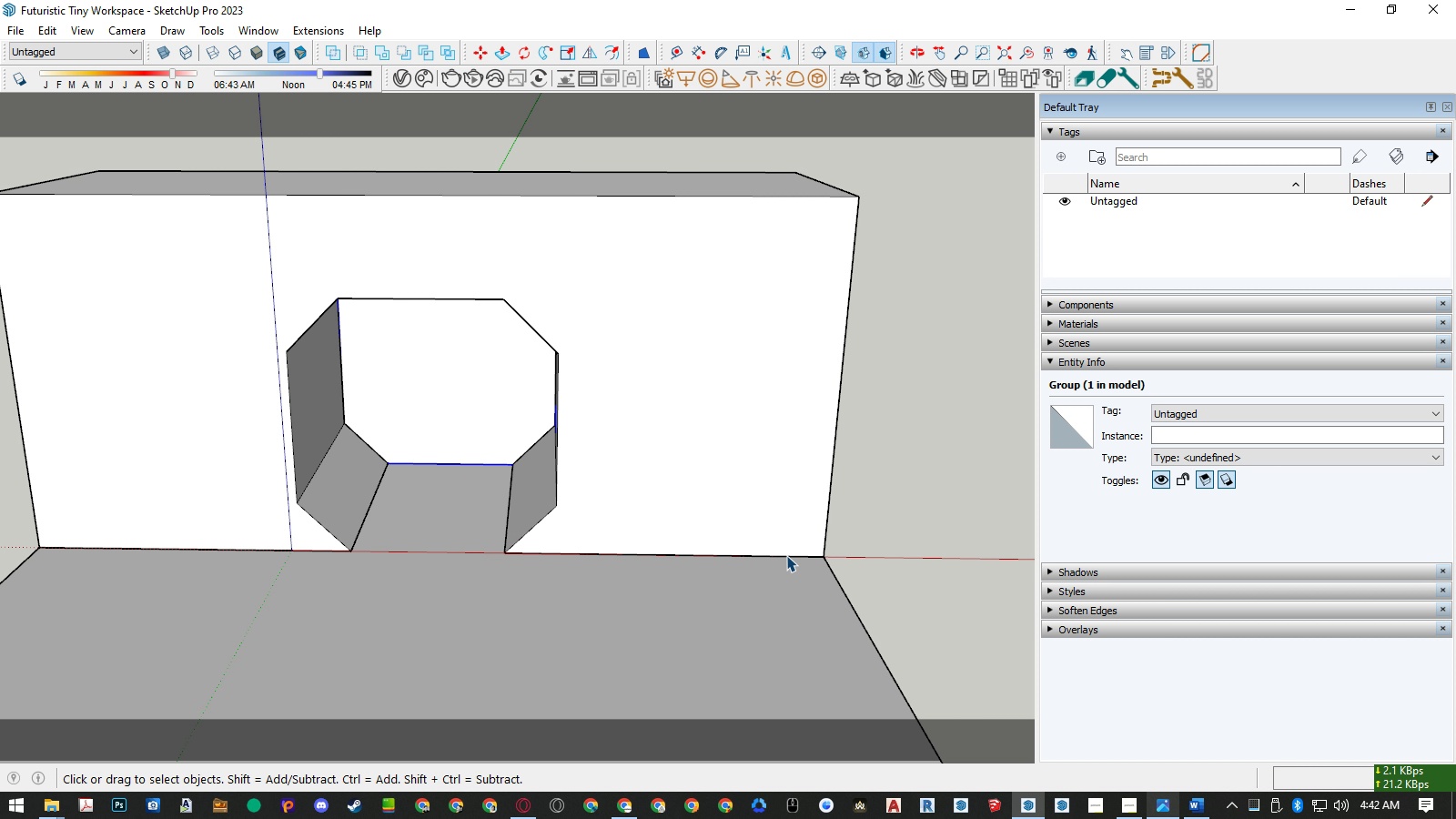 
hold_key(key=AltLeft, duration=0.32)
 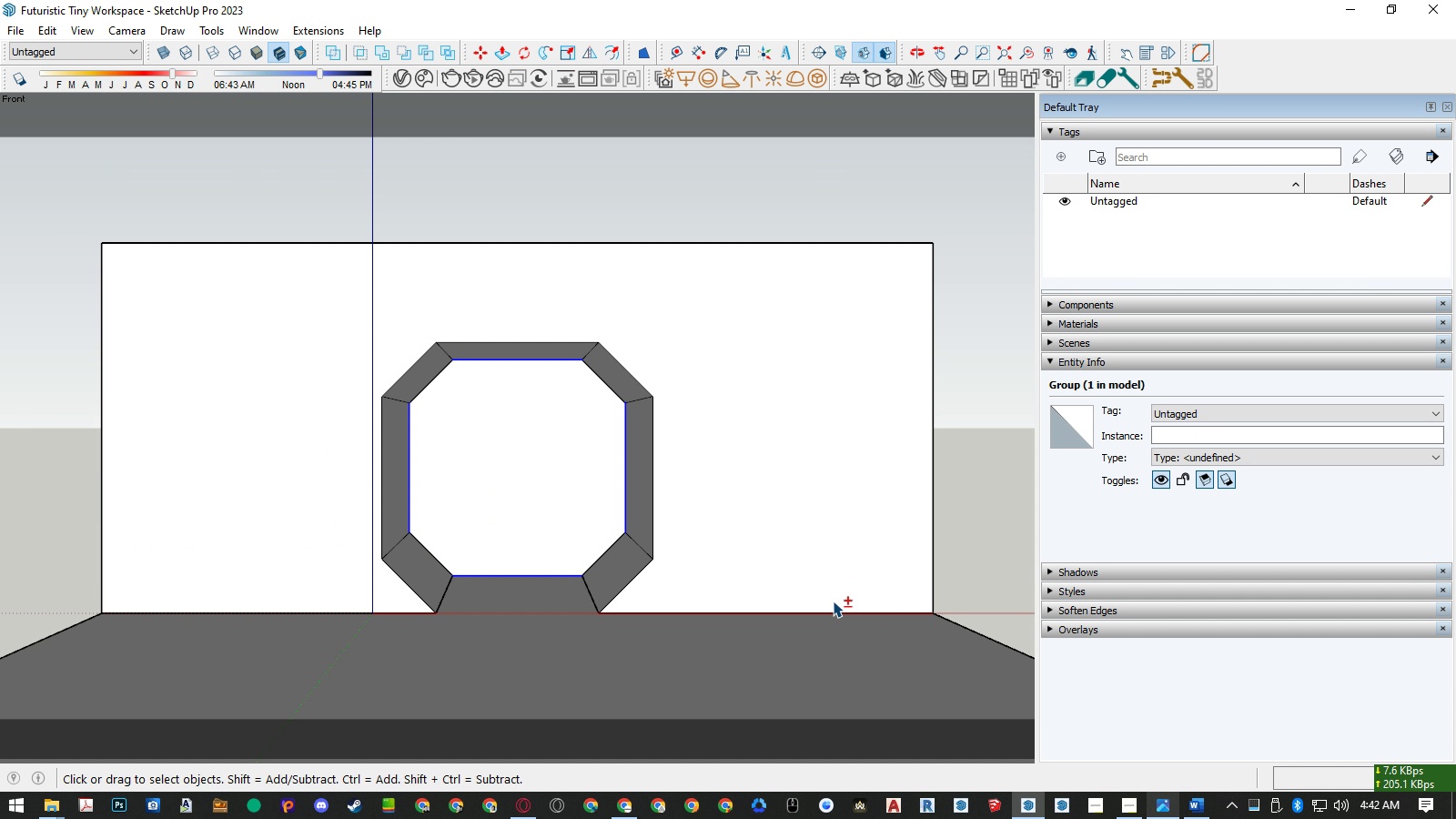 
type(csfZ)
 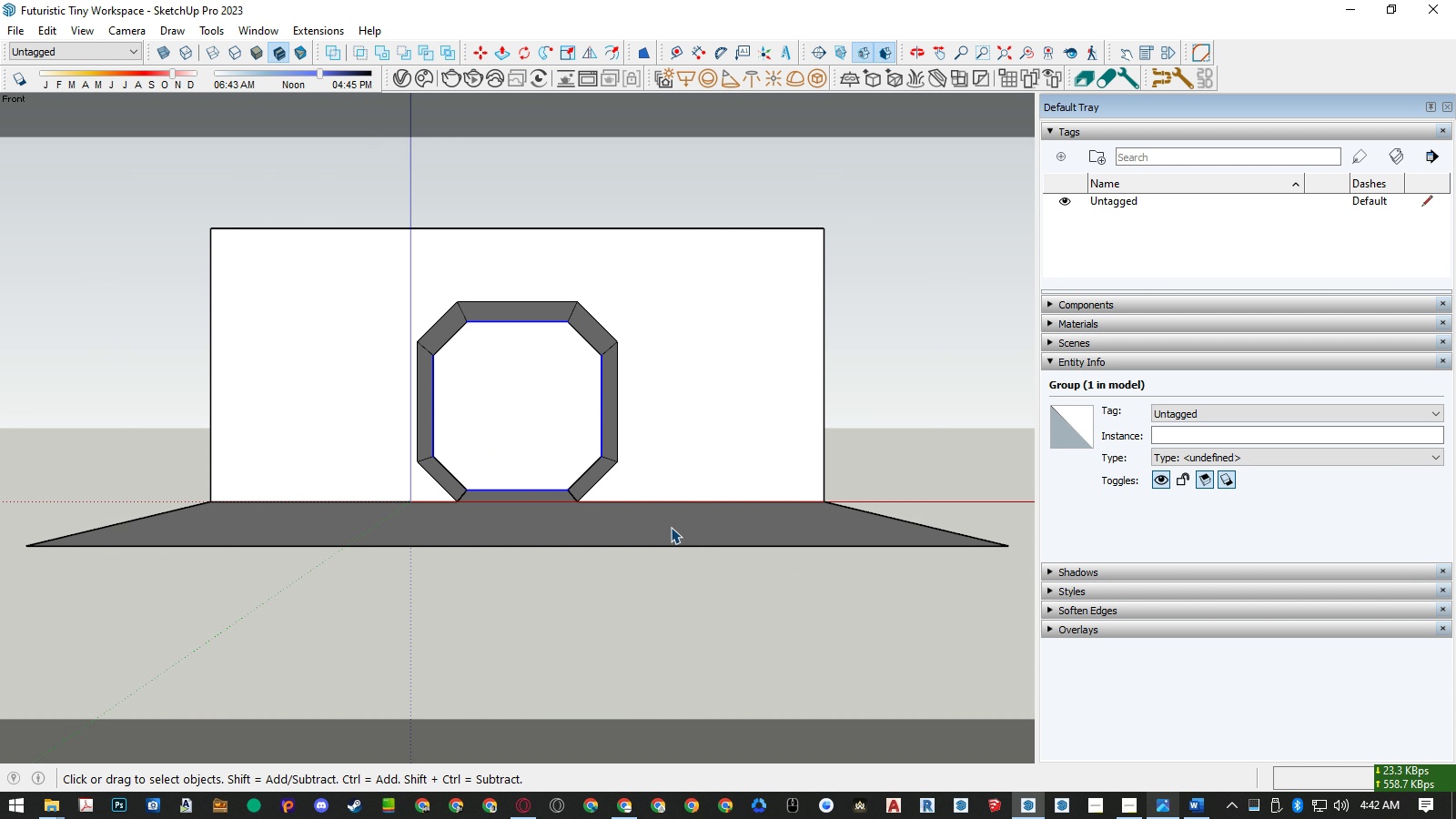 
scroll: coordinate [503, 404], scroll_direction: up, amount: 6.0
 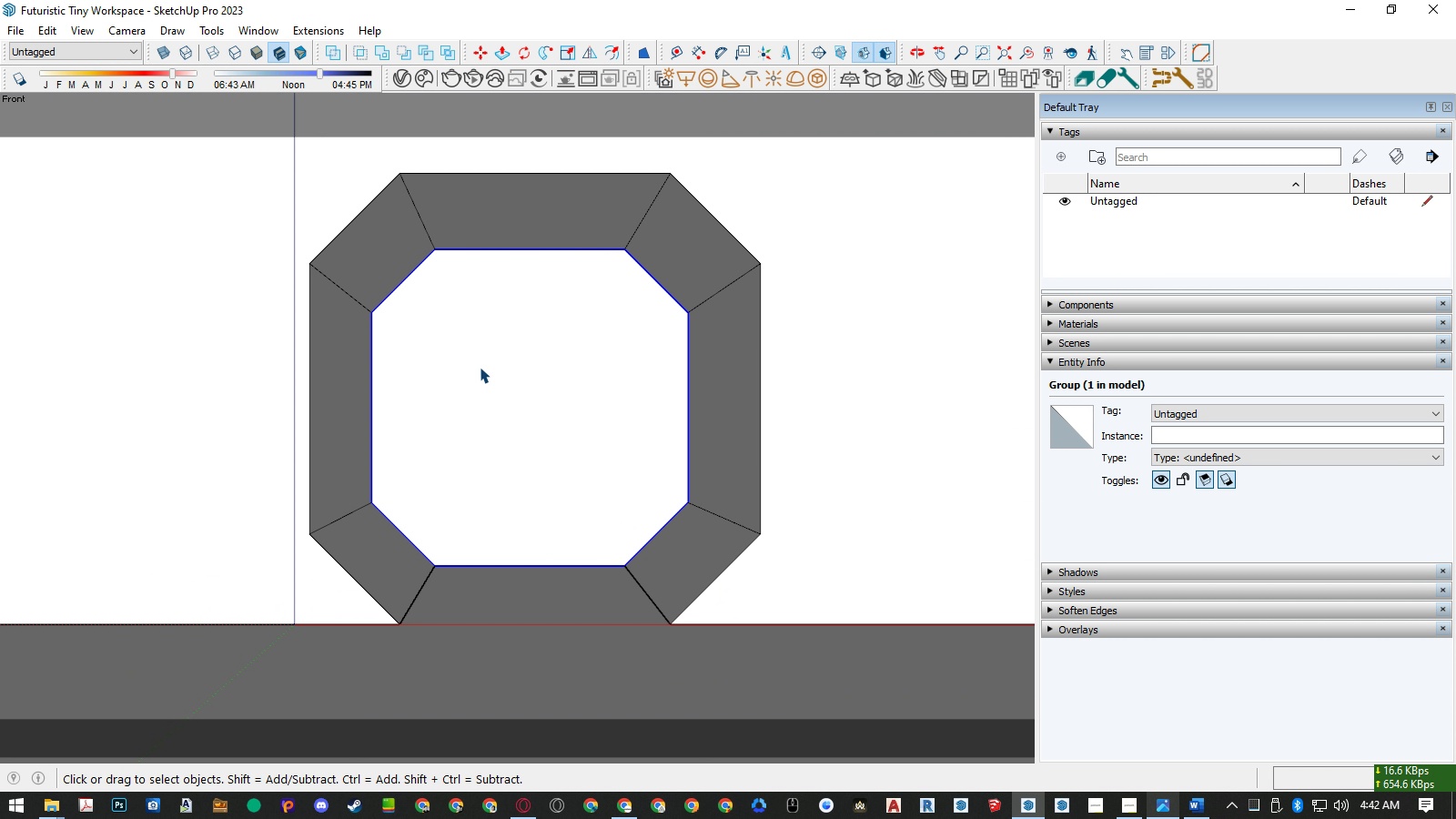 
scroll: coordinate [522, 402], scroll_direction: down, amount: 4.0
 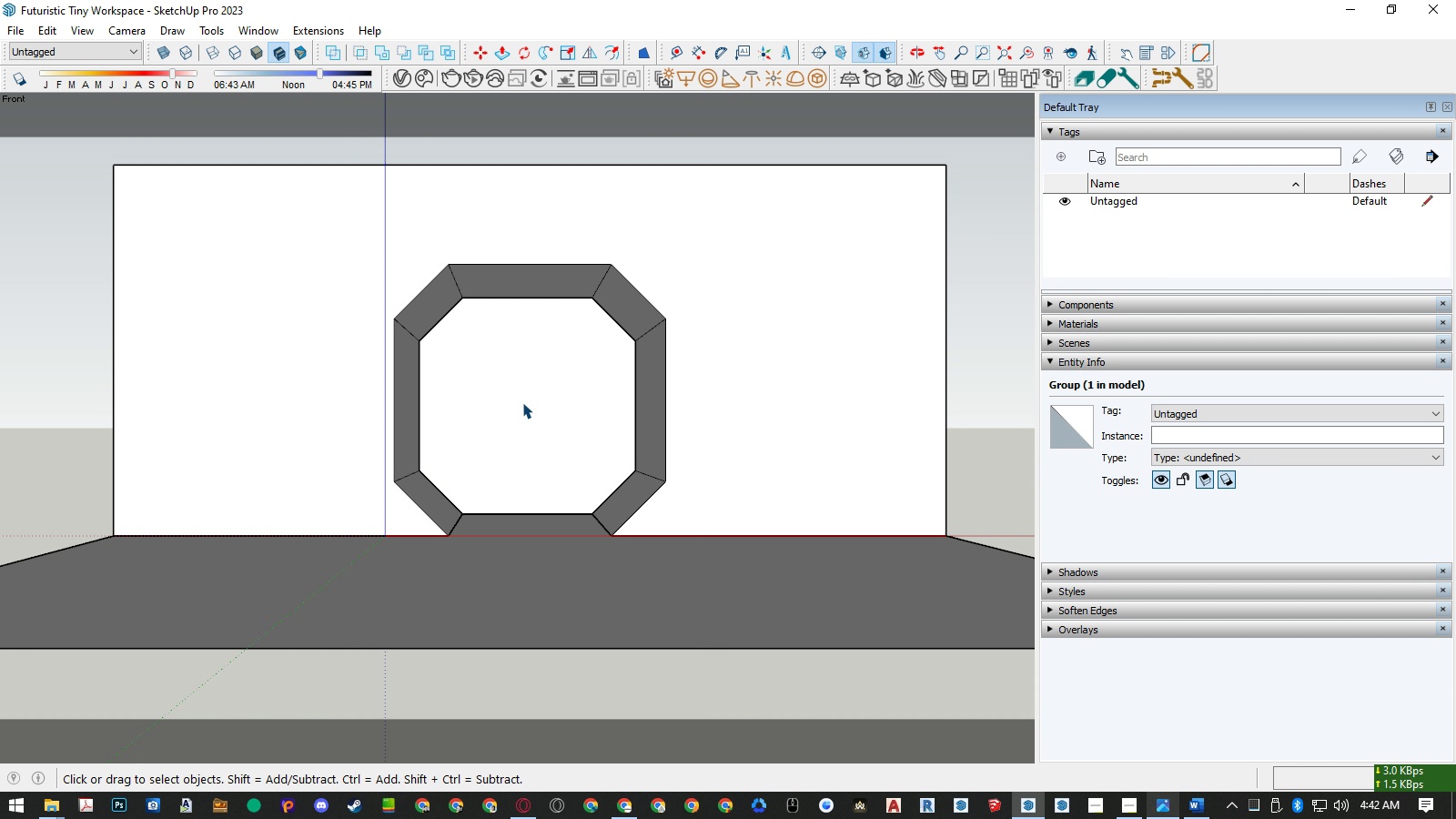 
left_click([522, 402])
 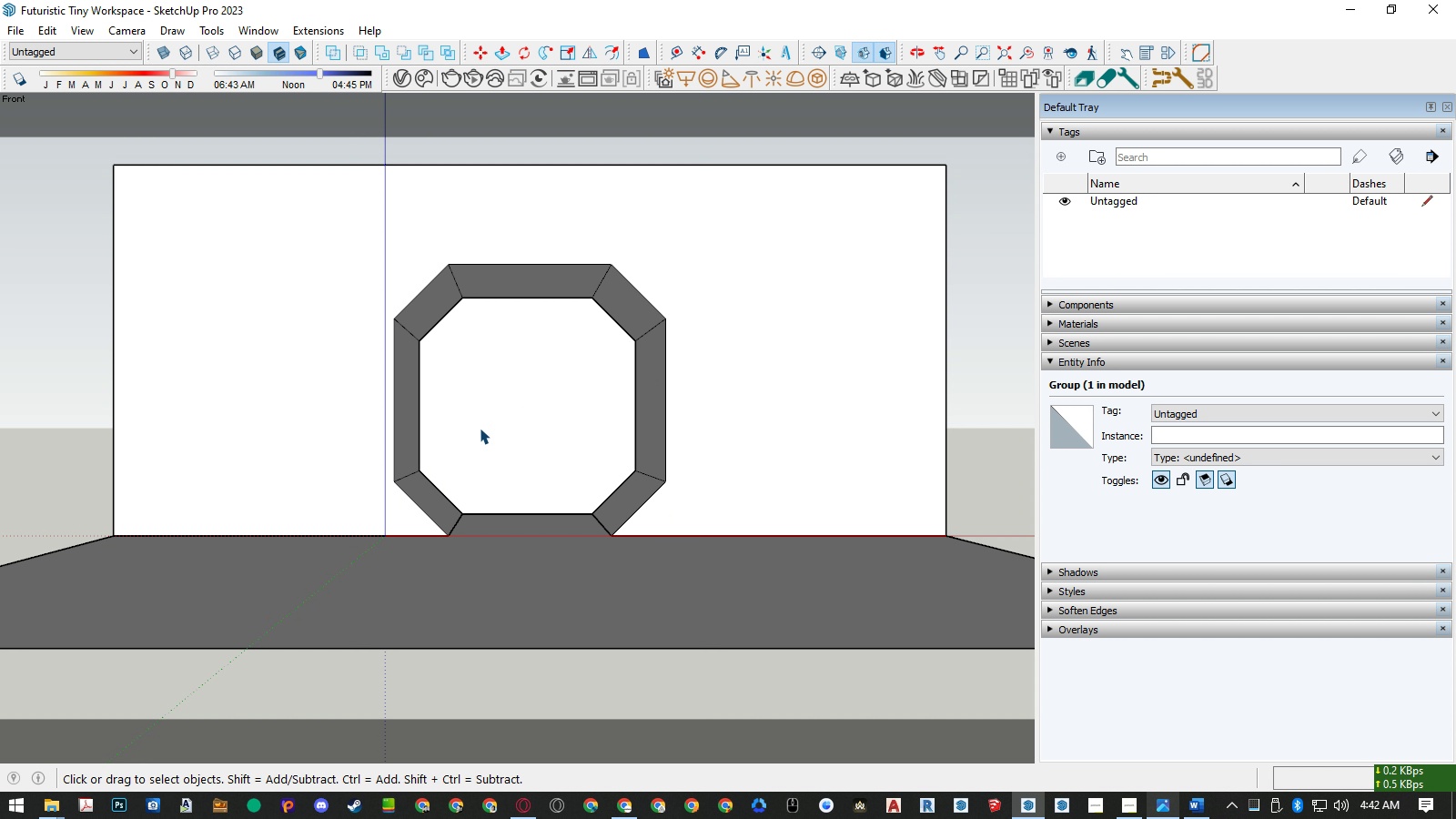 
key(R)
 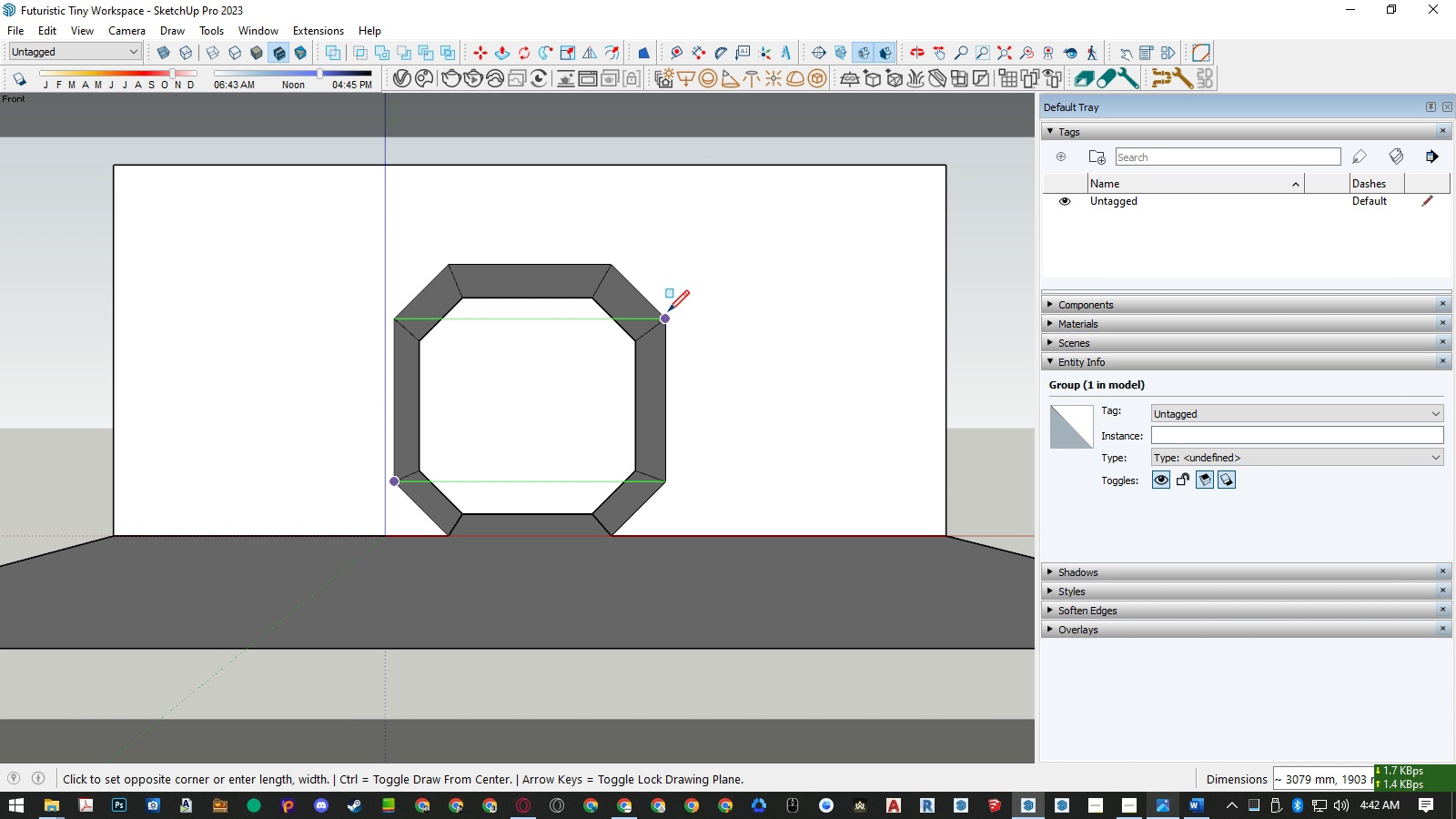 
left_click([668, 312])
 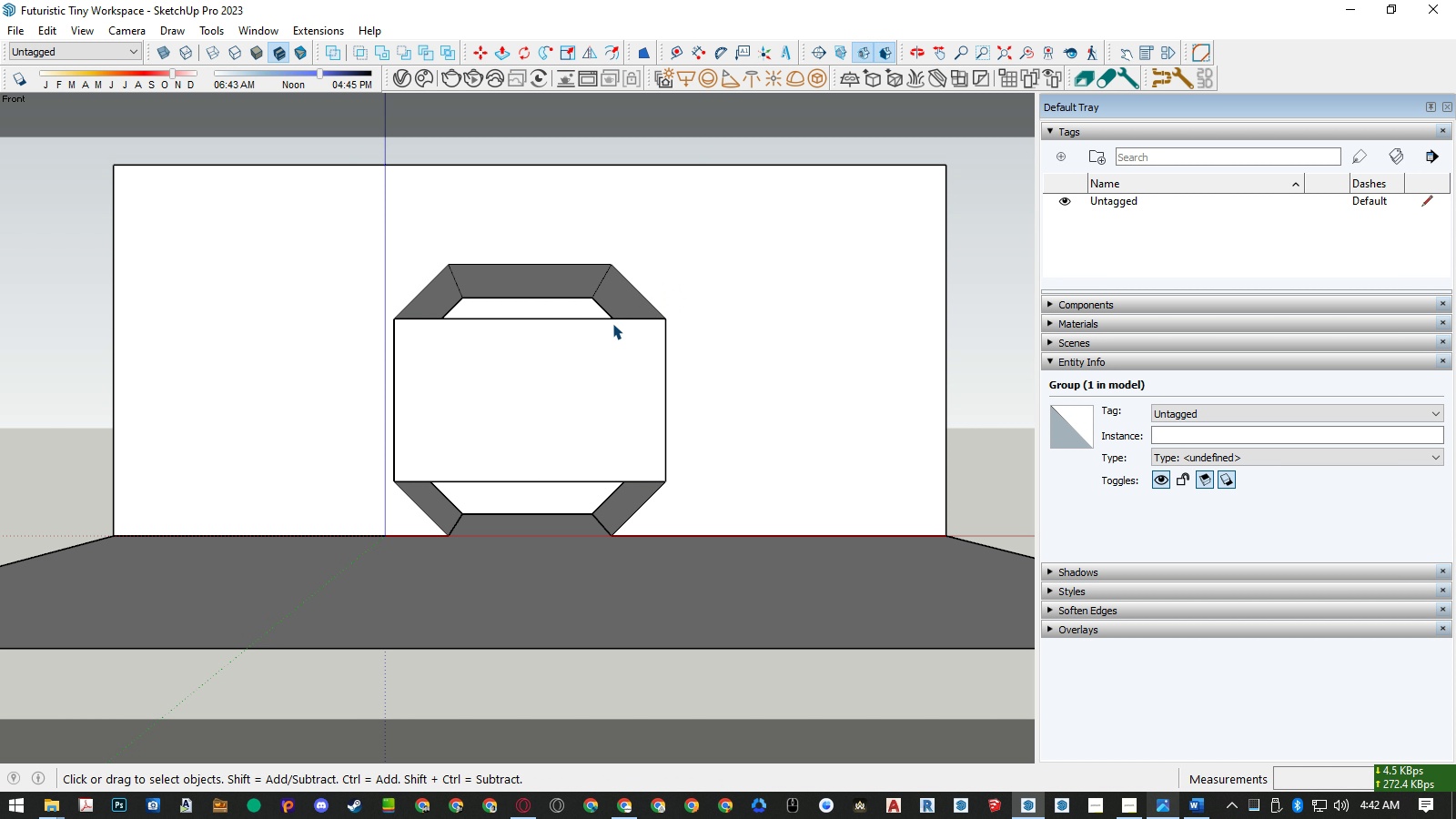 
key(Space)
 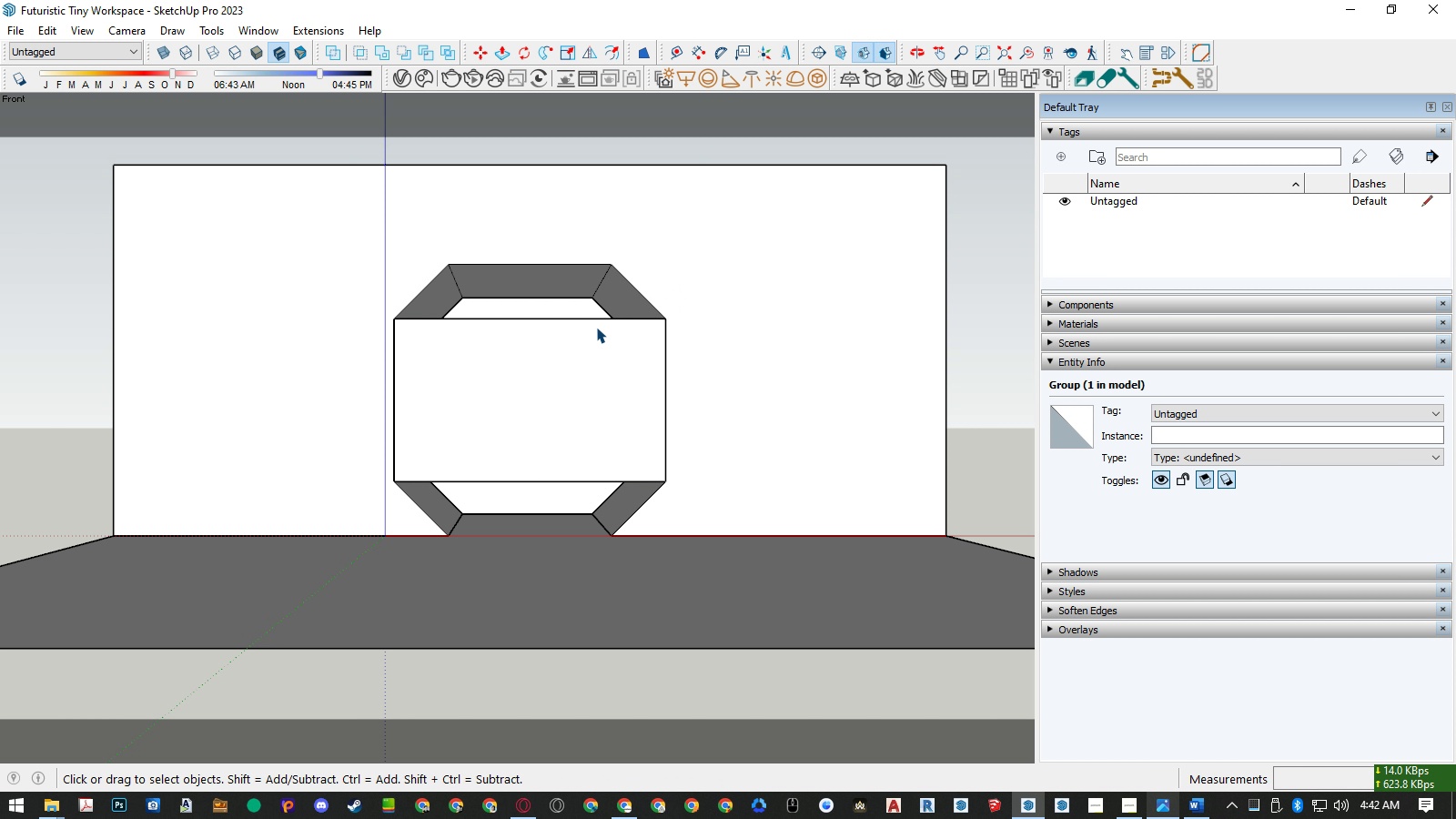 
left_click([594, 340])
 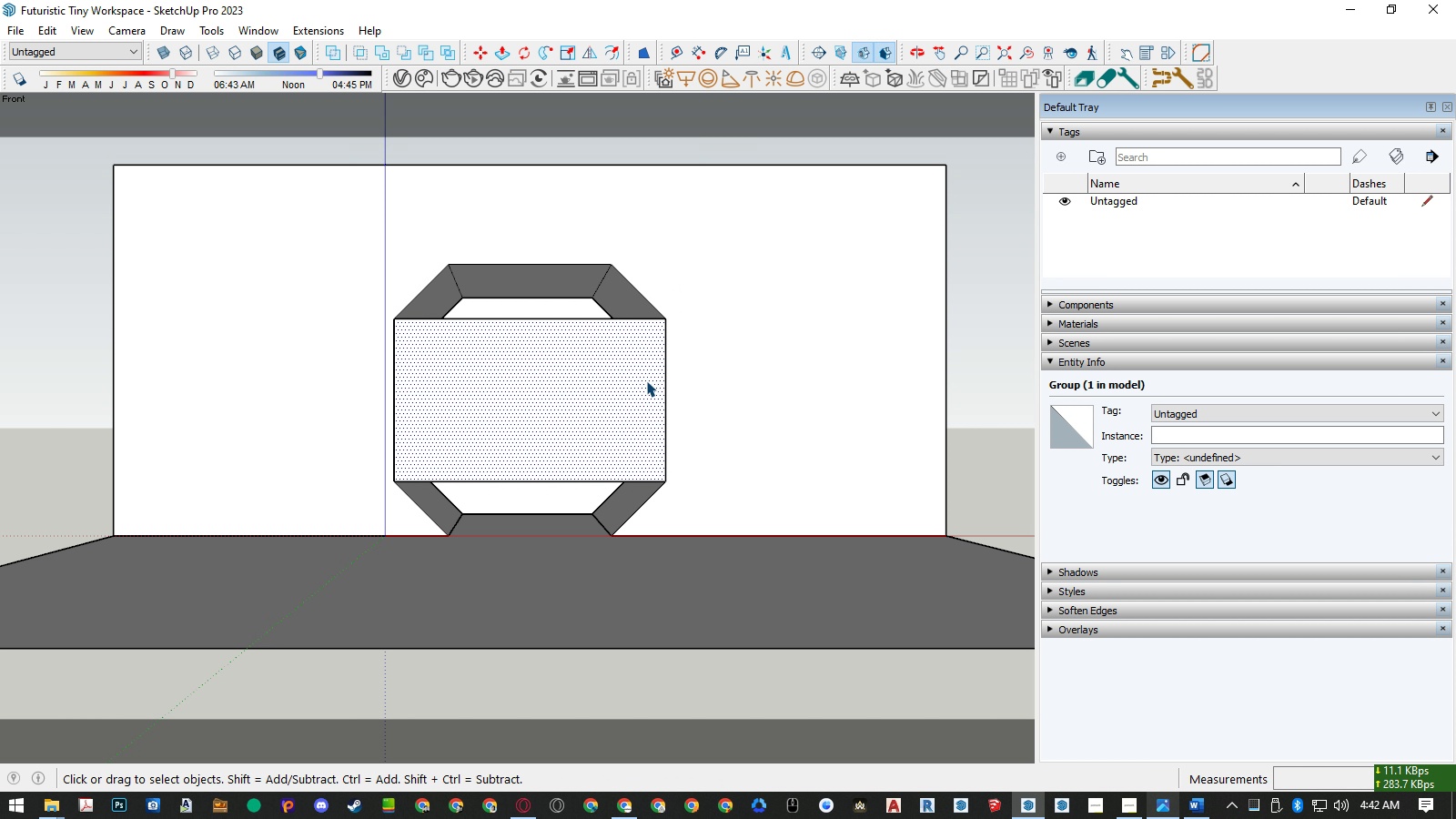 
key(M)
 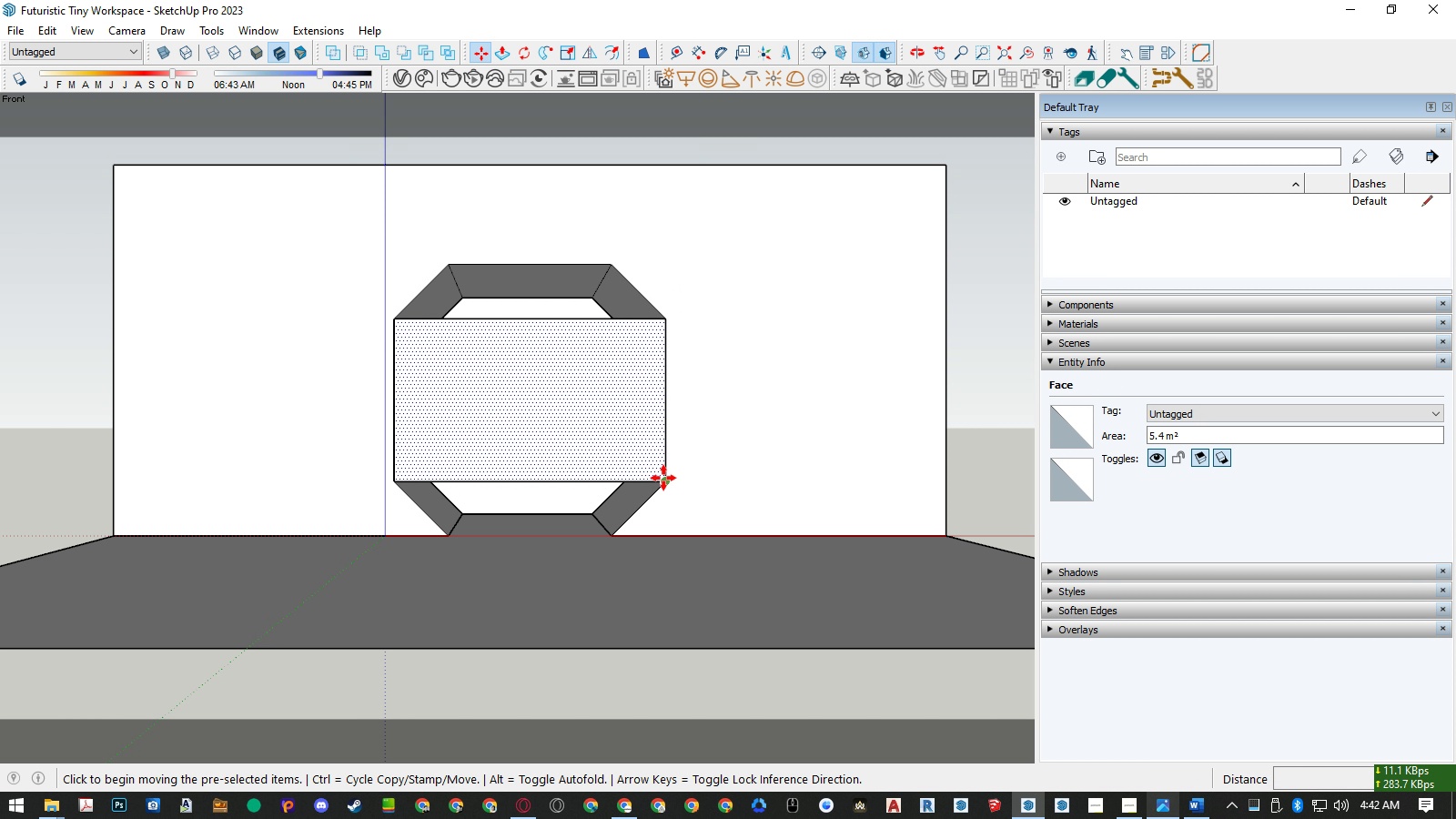 
left_click([663, 478])
 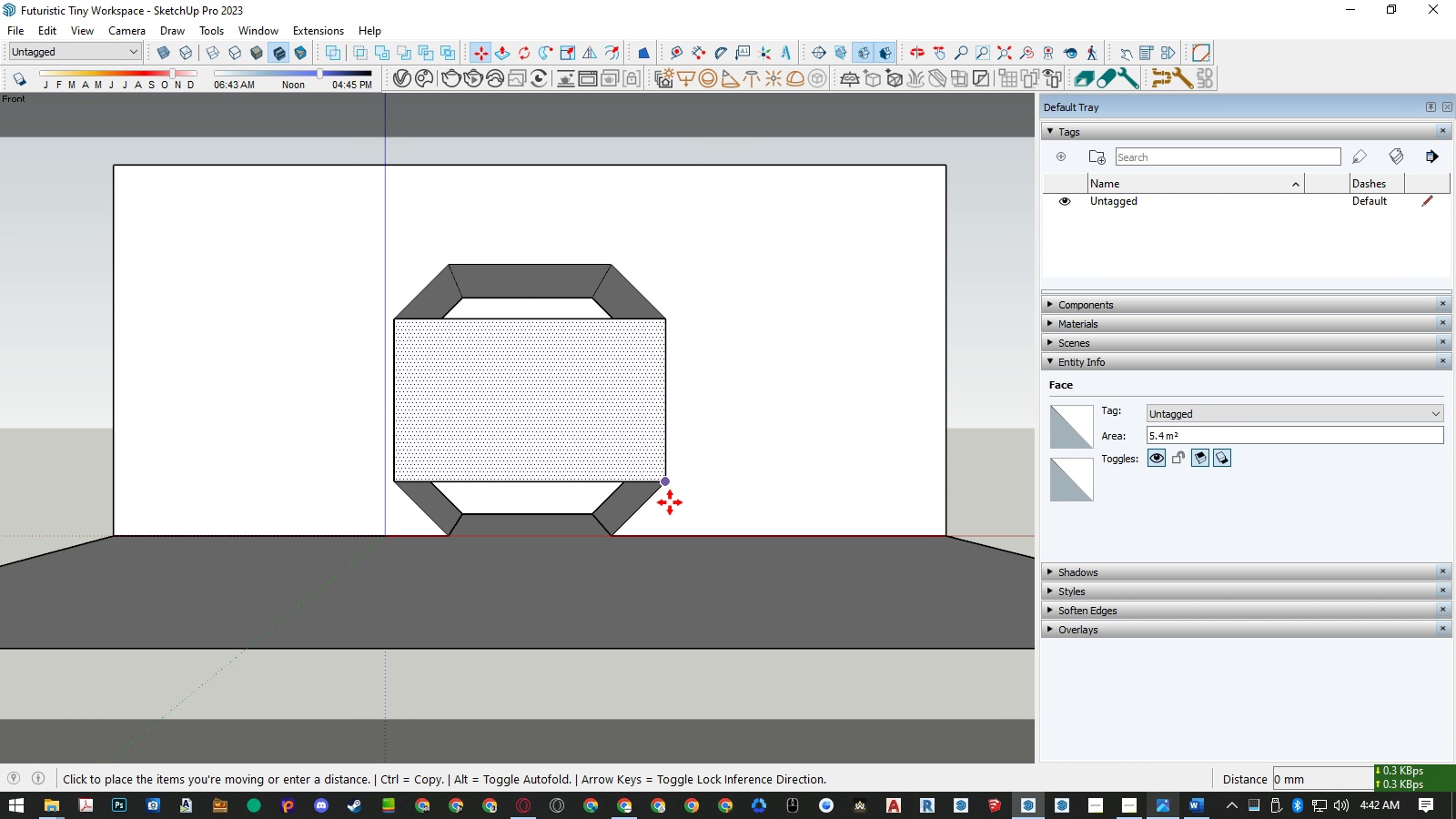 
key(ArrowUp)
 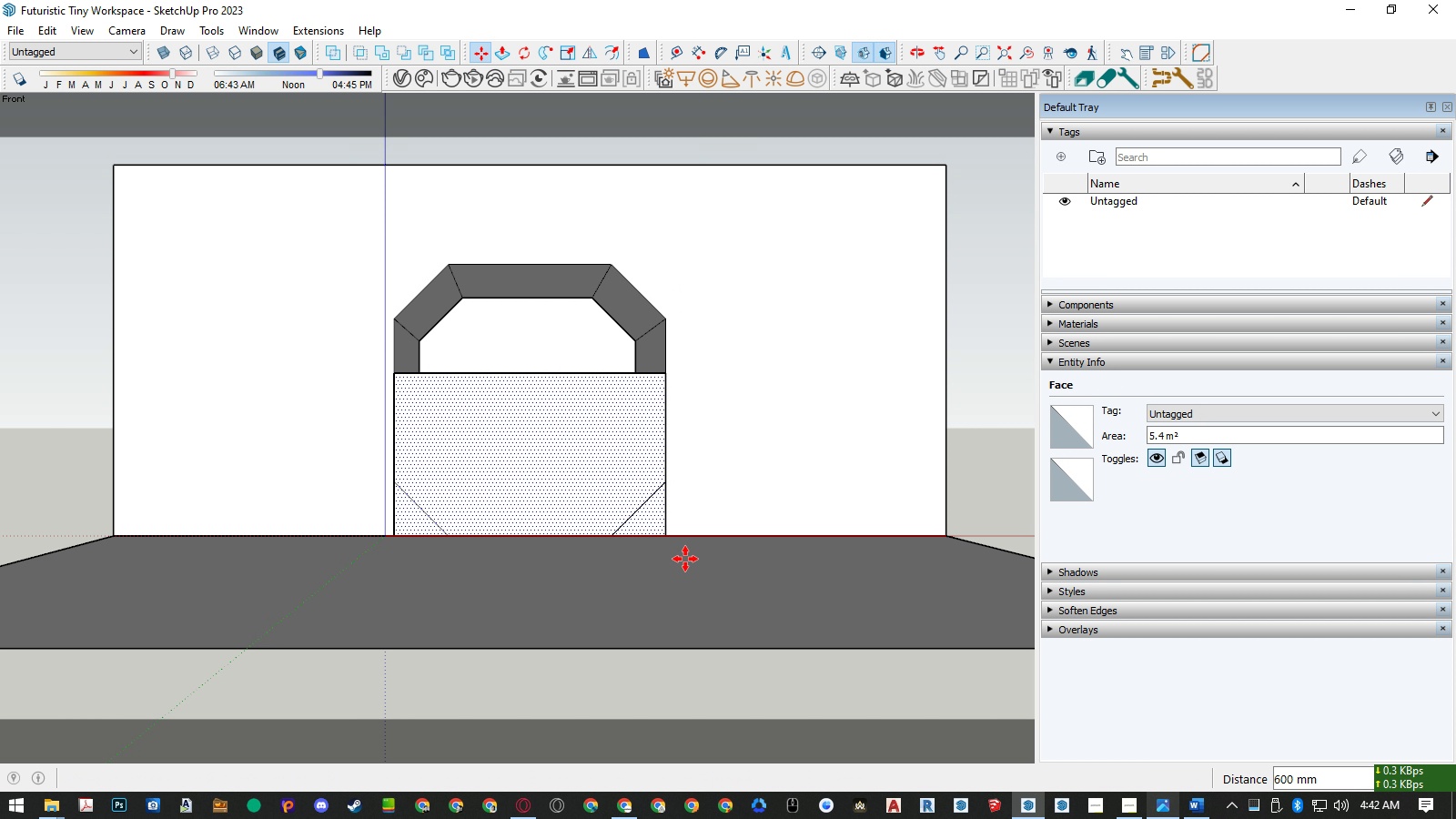 
left_click([685, 559])
 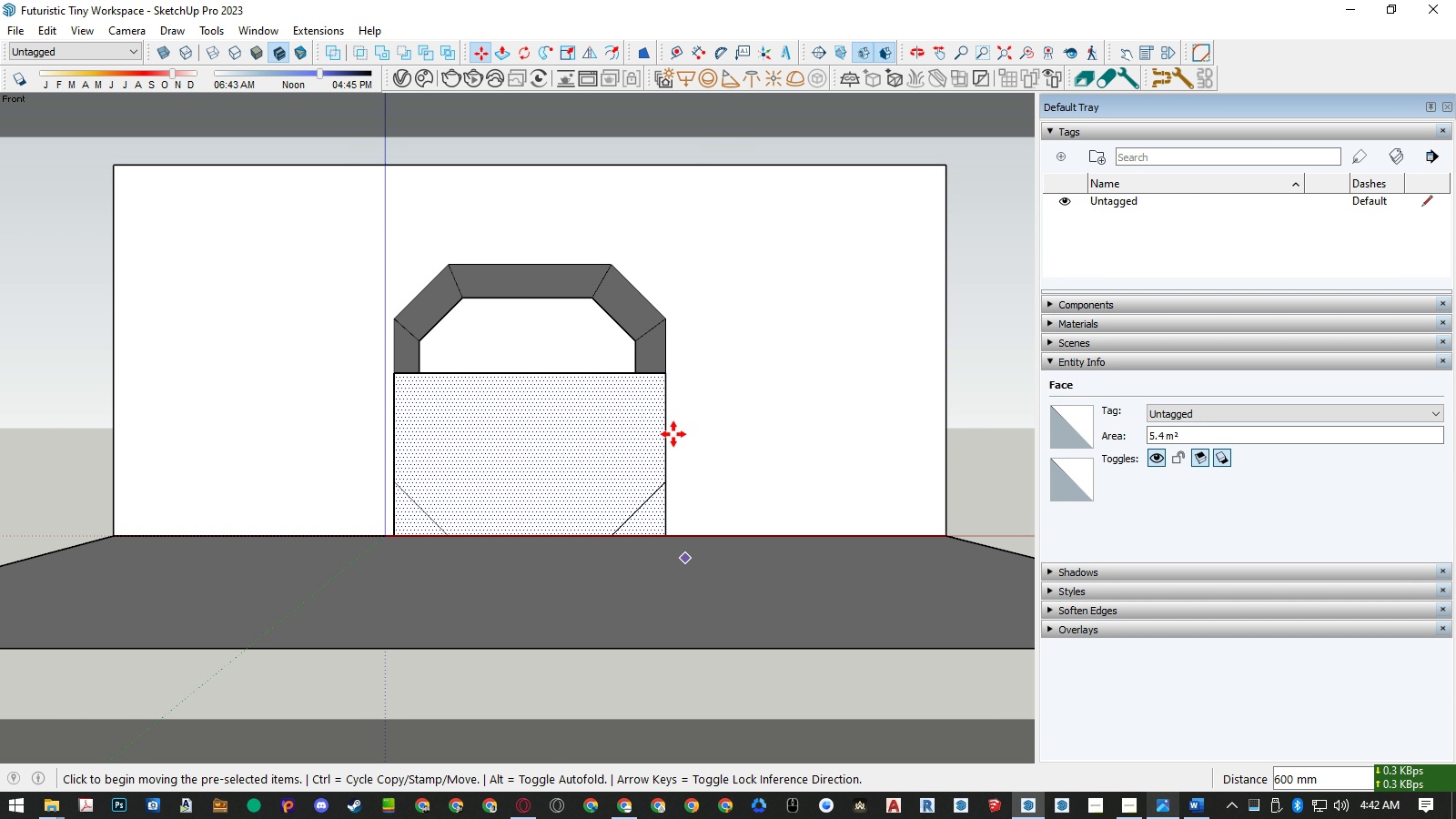 
key(Space)
 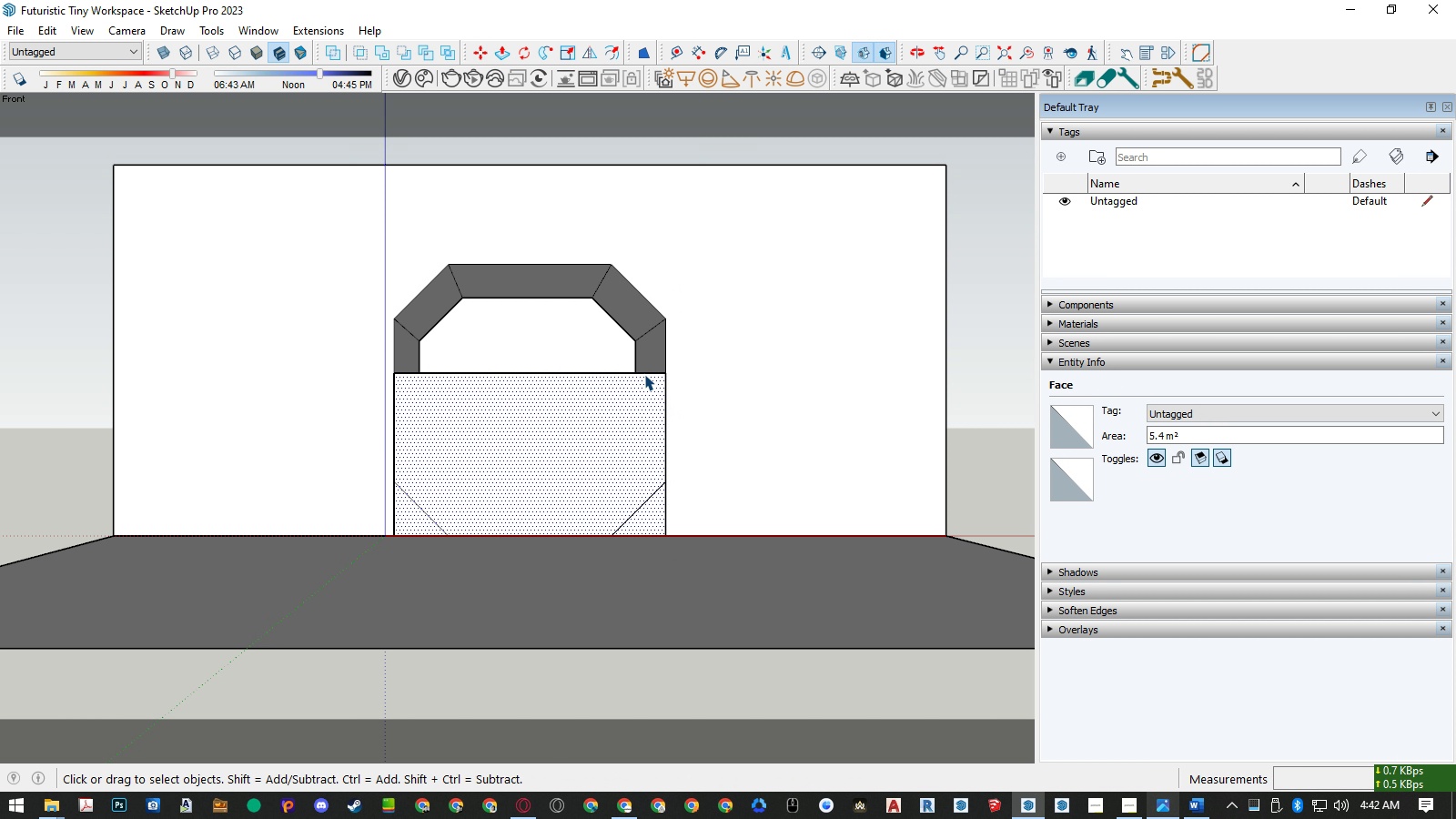 
left_click([644, 374])
 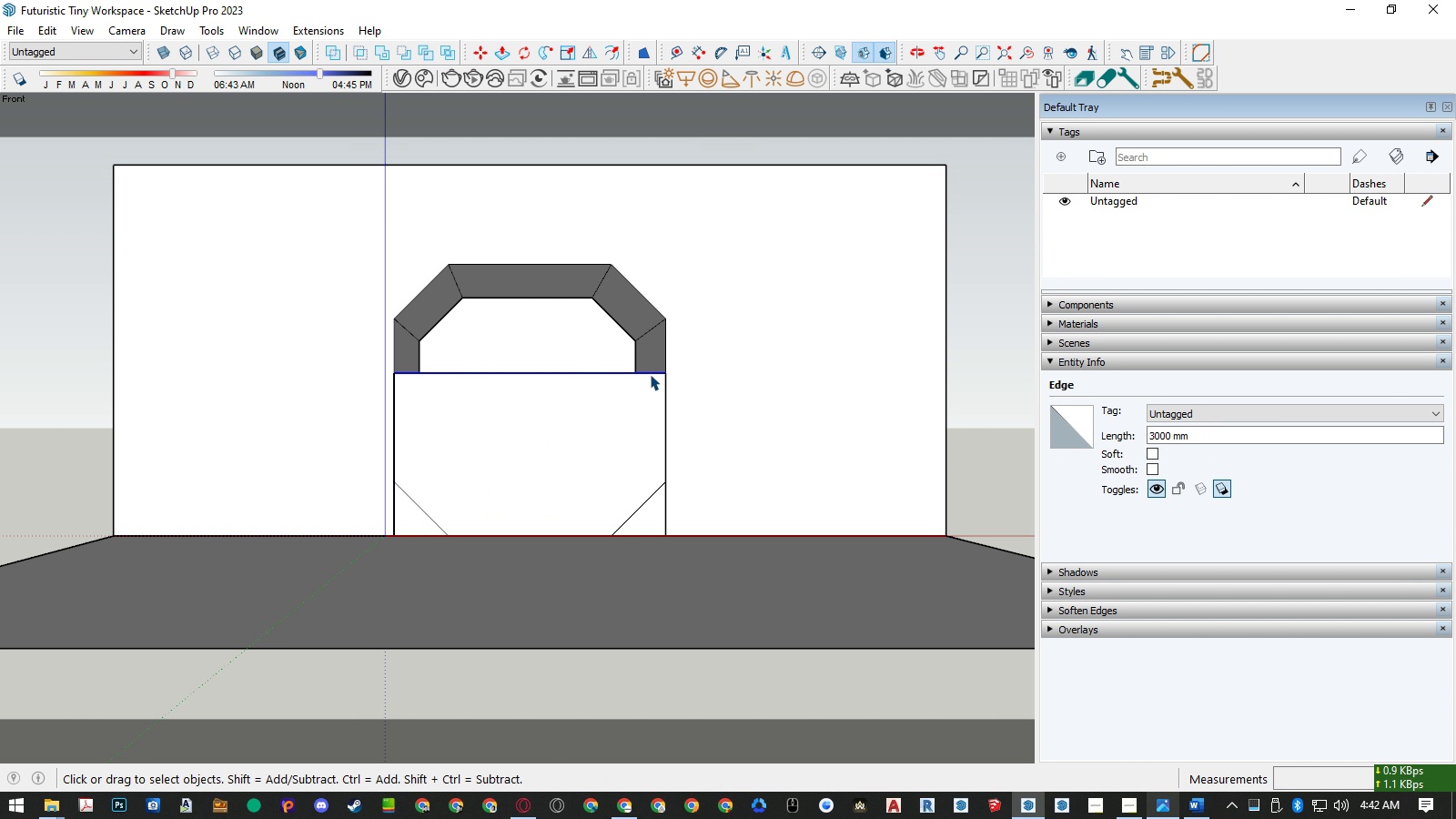 
key(M)
 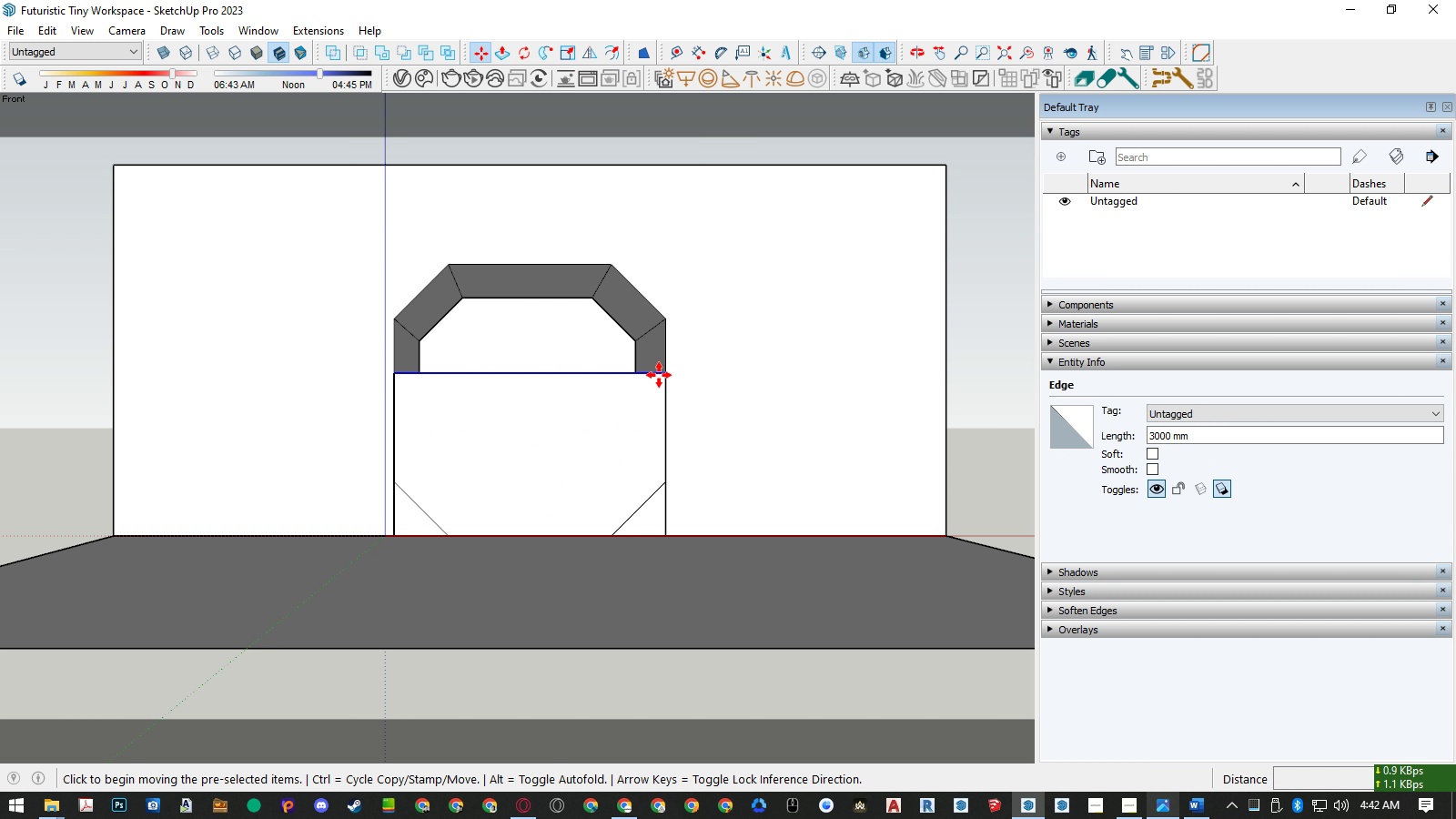 
left_click([659, 375])
 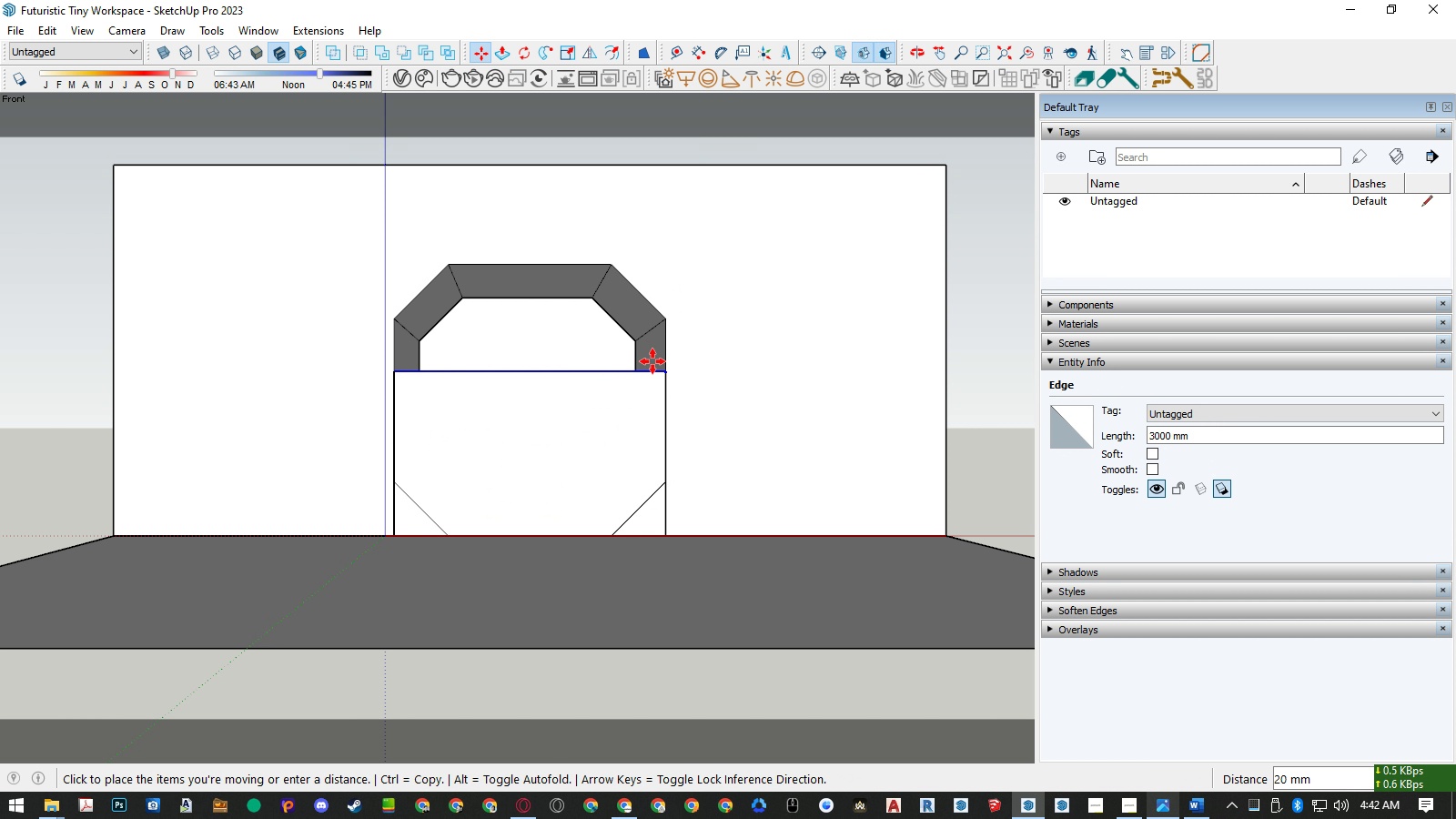 
key(ArrowUp)
 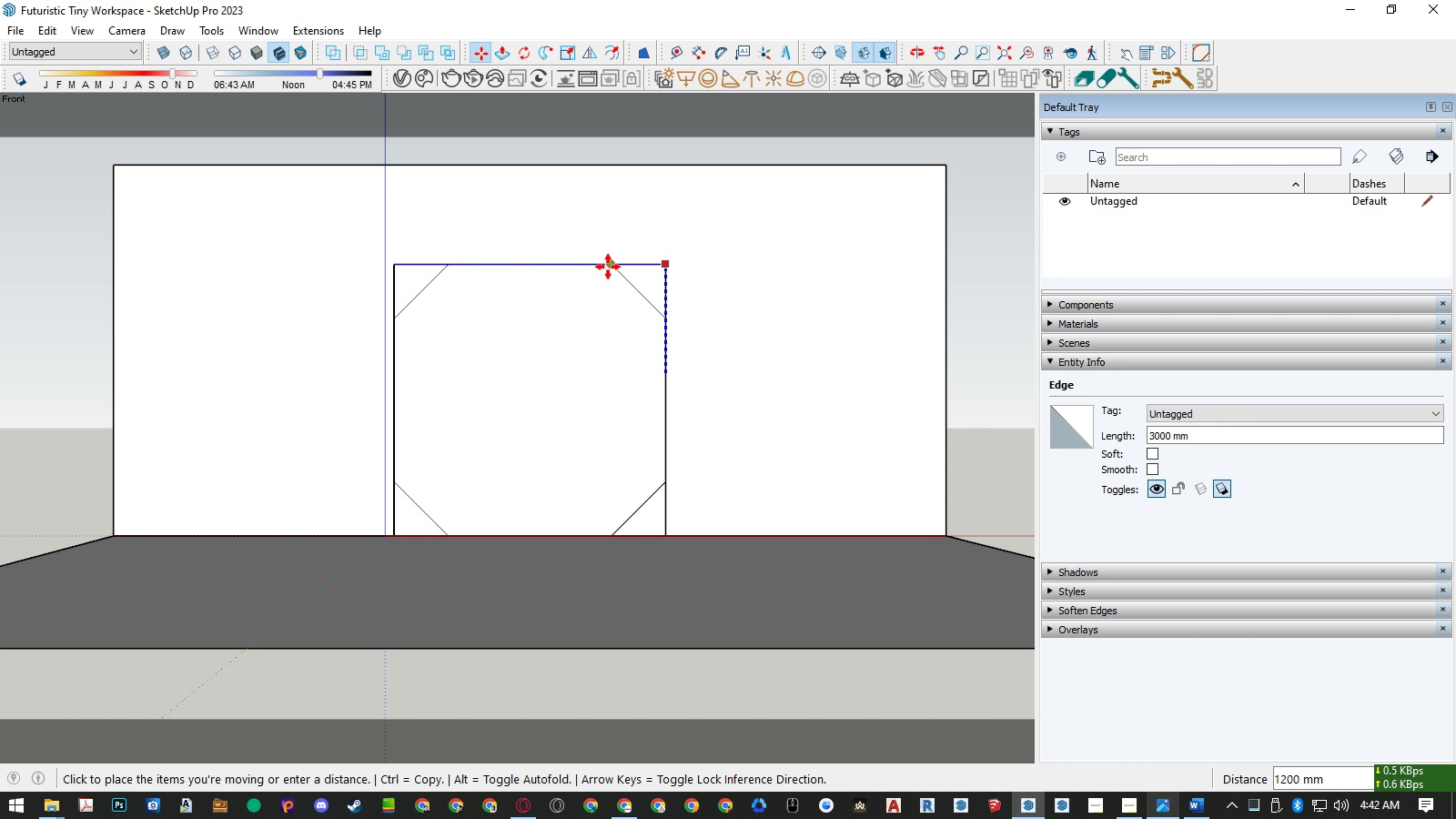 
left_click([608, 267])
 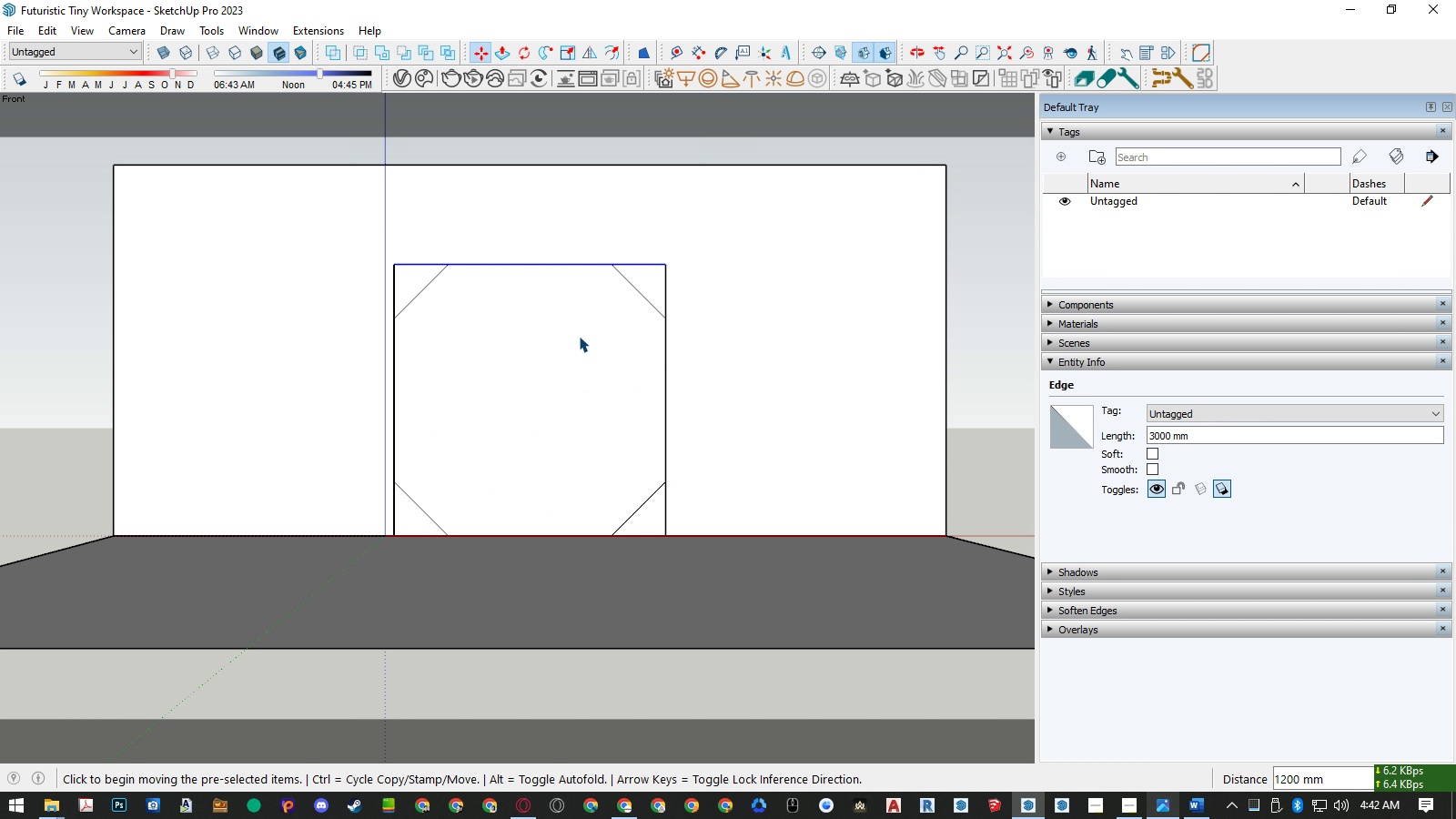 
key(Space)
 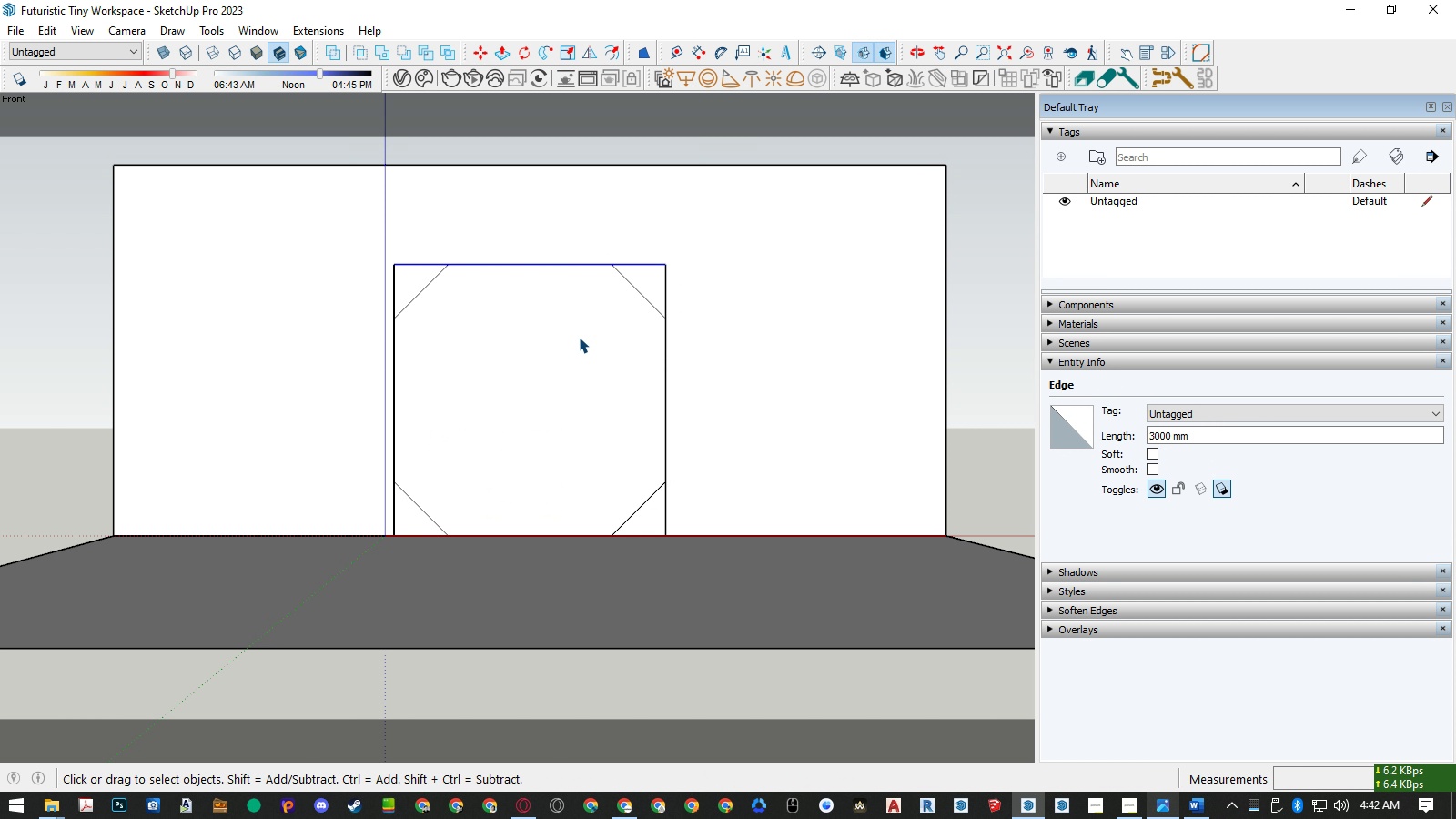 
double_click([579, 337])
 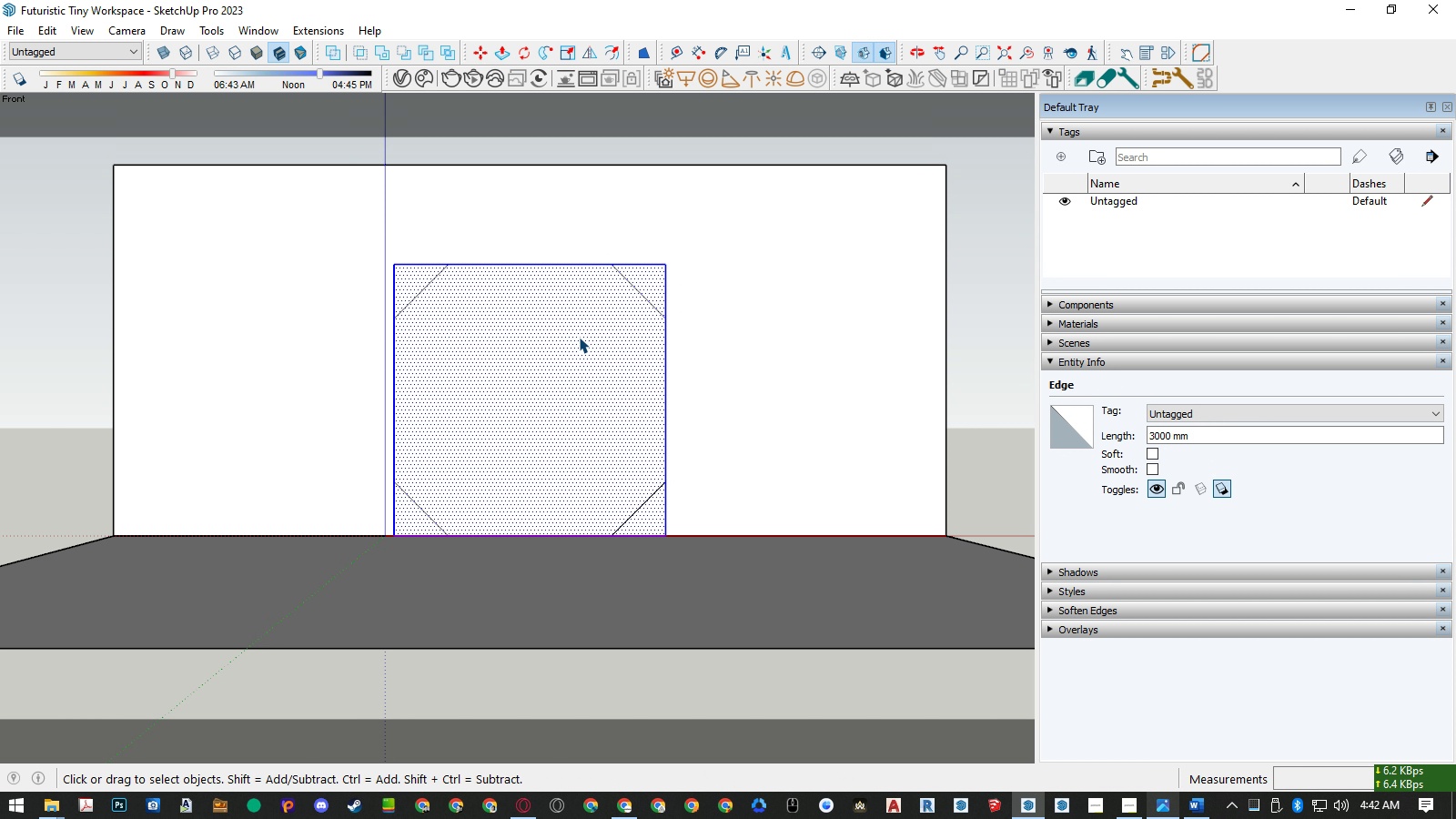 
triple_click([579, 337])
 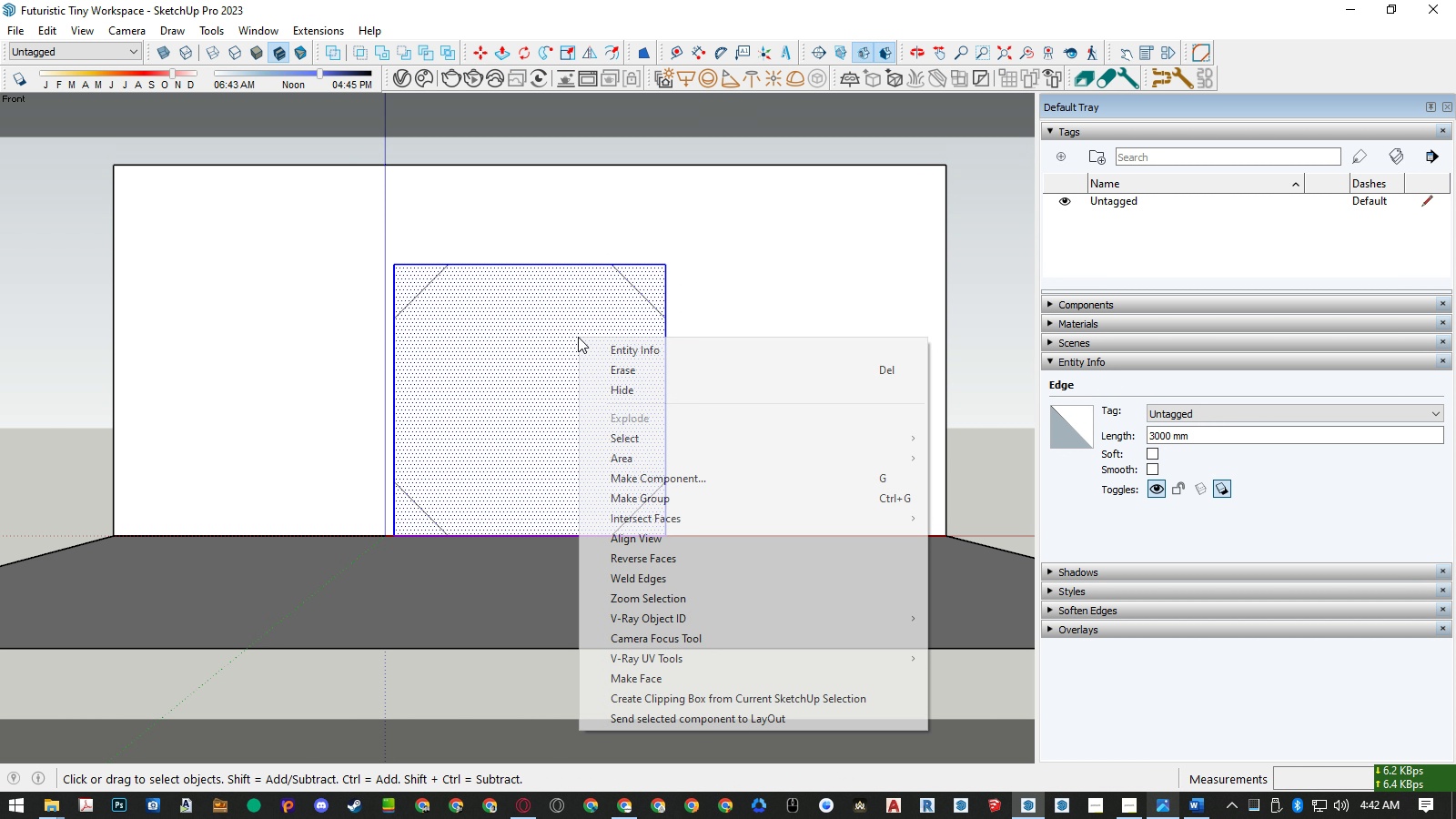 
right_click([579, 337])
 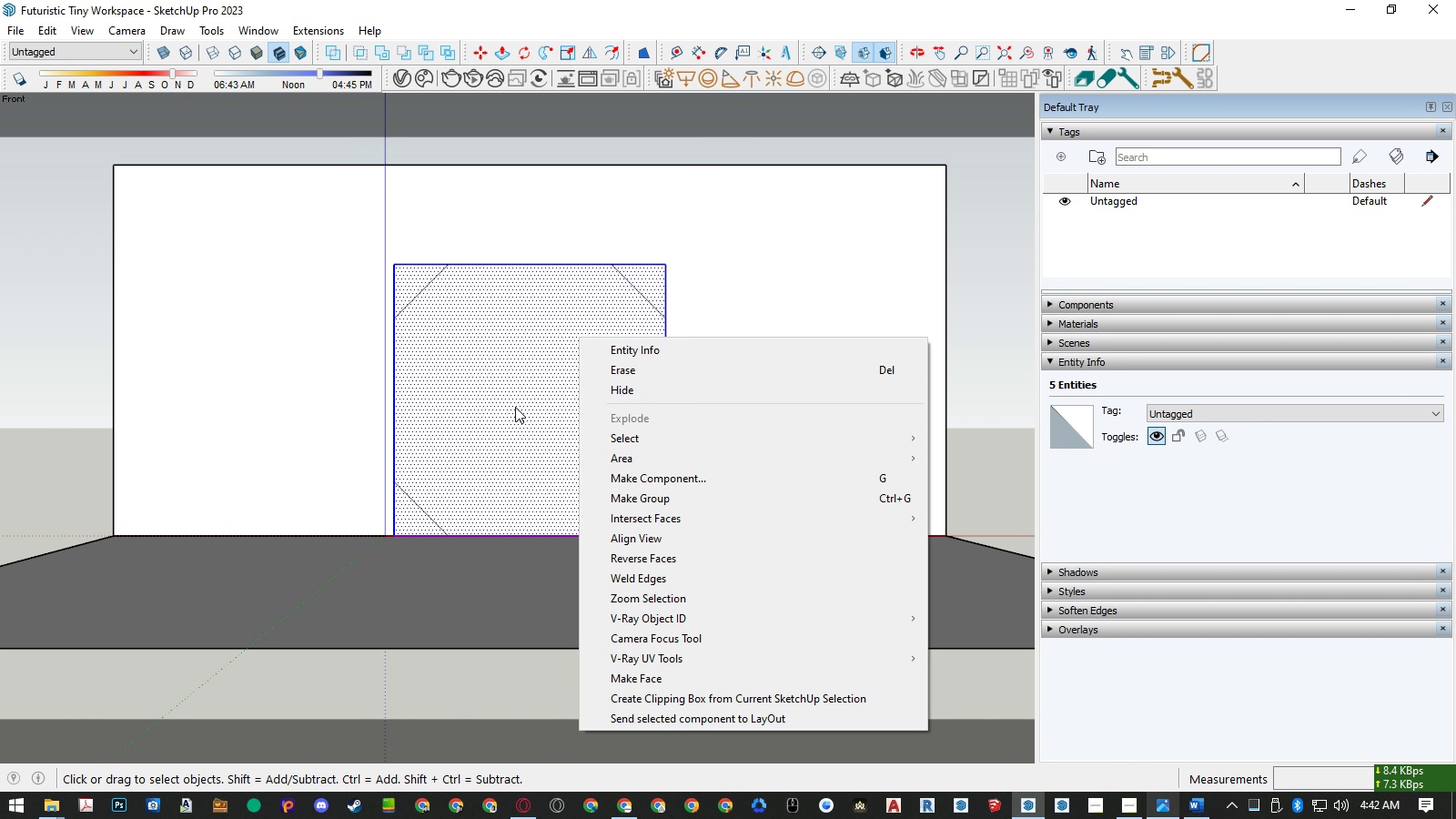 
left_click([515, 407])
 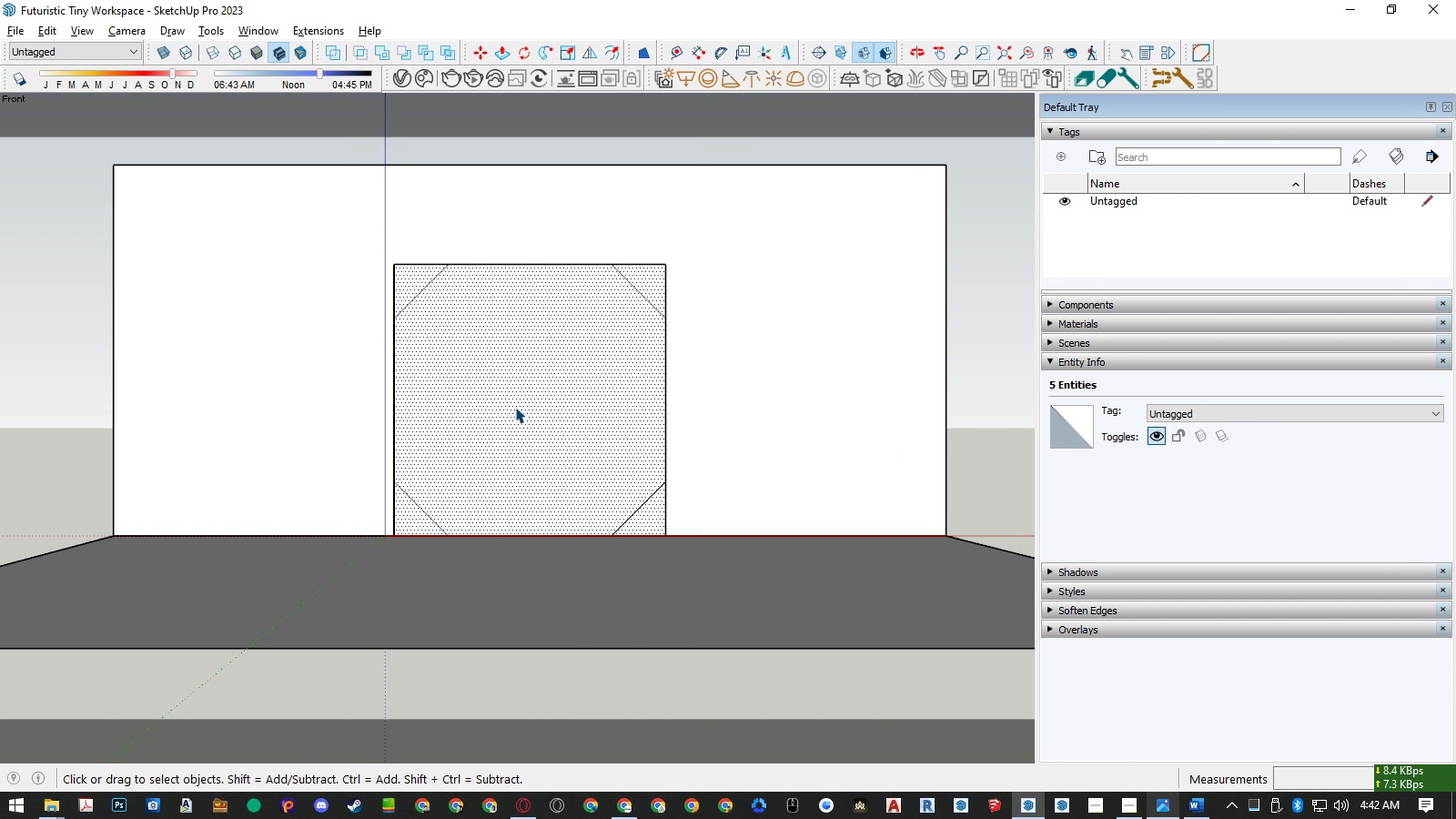 
hold_key(key=AltLeft, duration=0.59)
 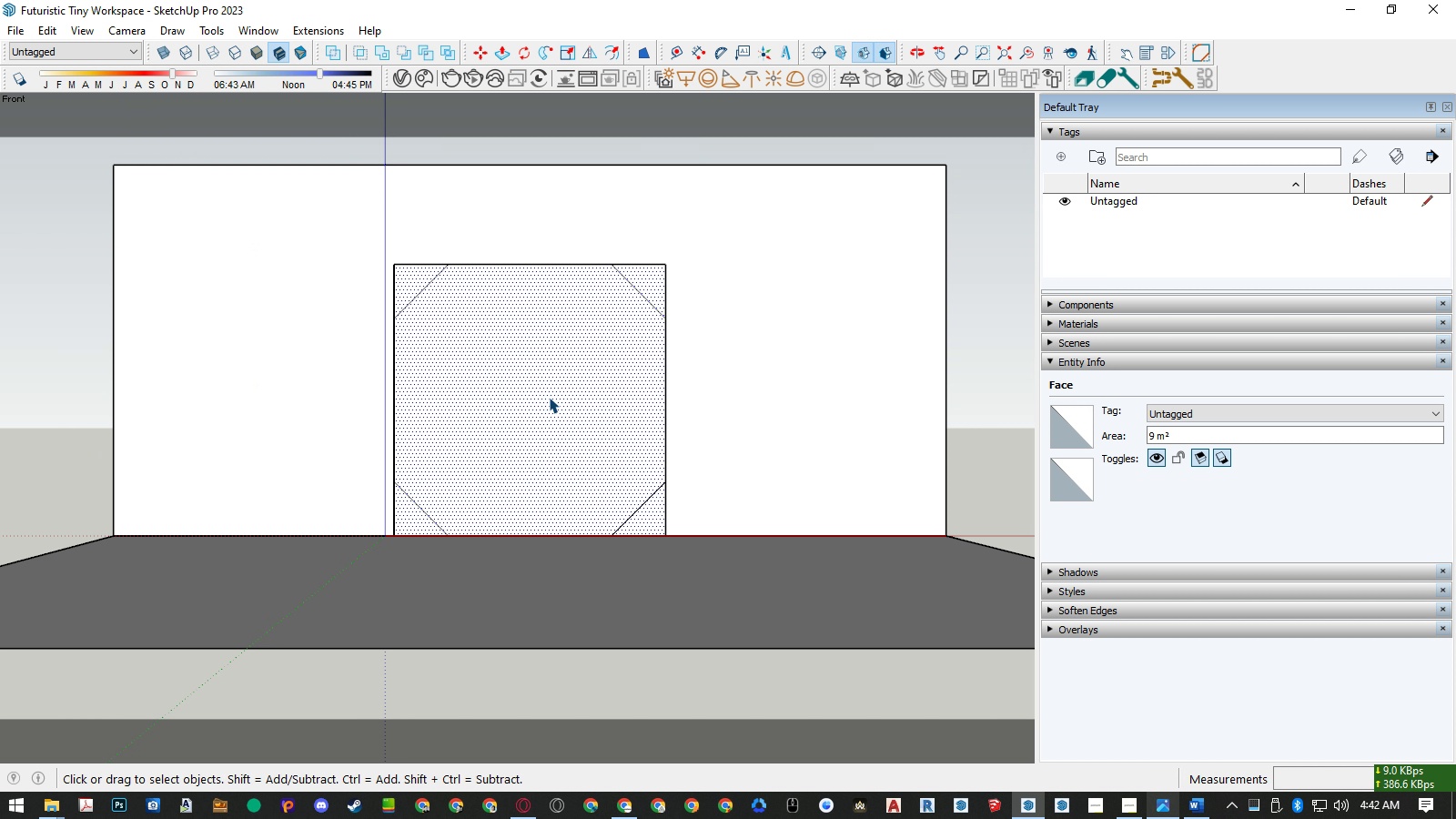 
type(csf)
 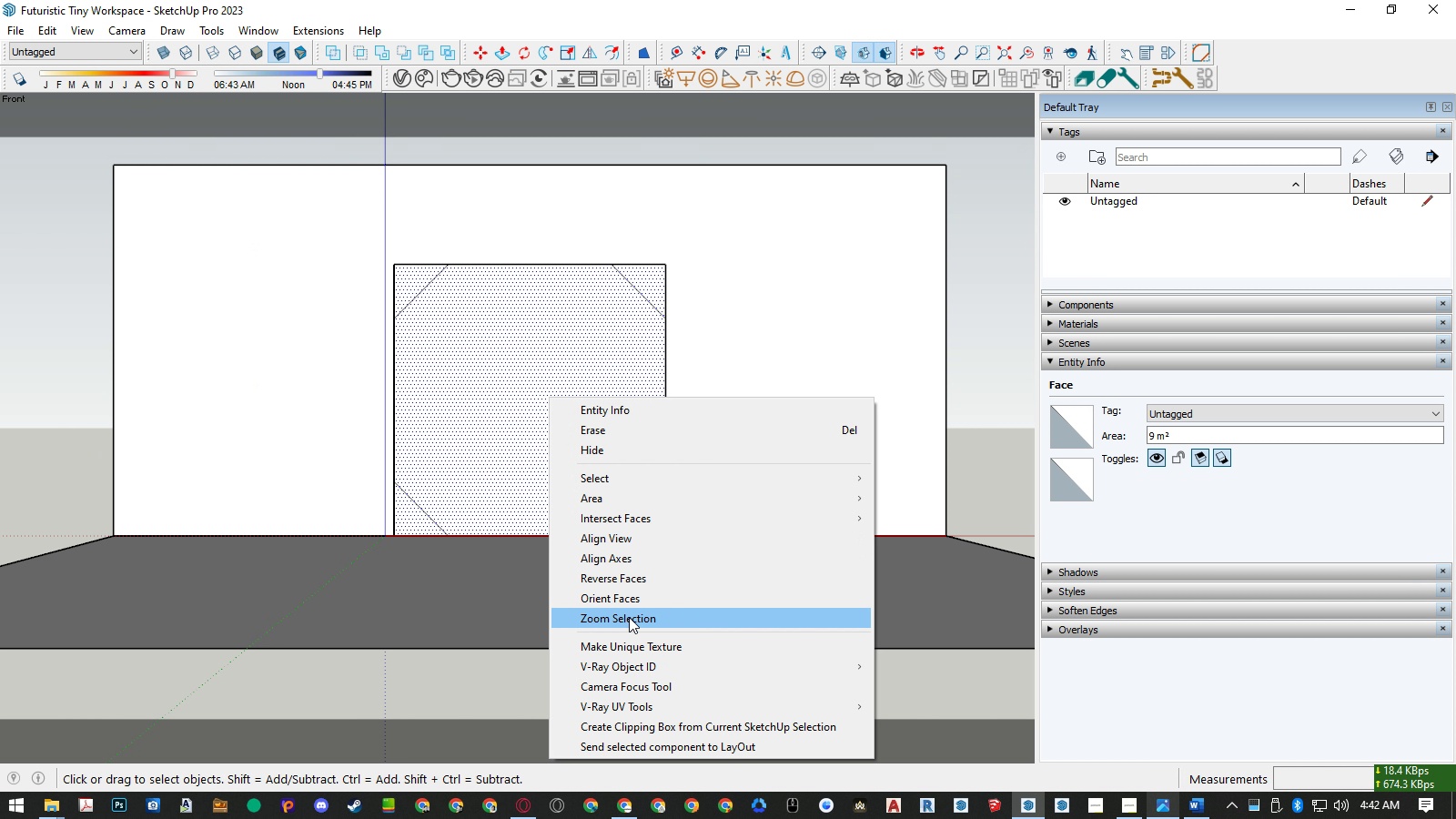 
left_click([629, 617])
 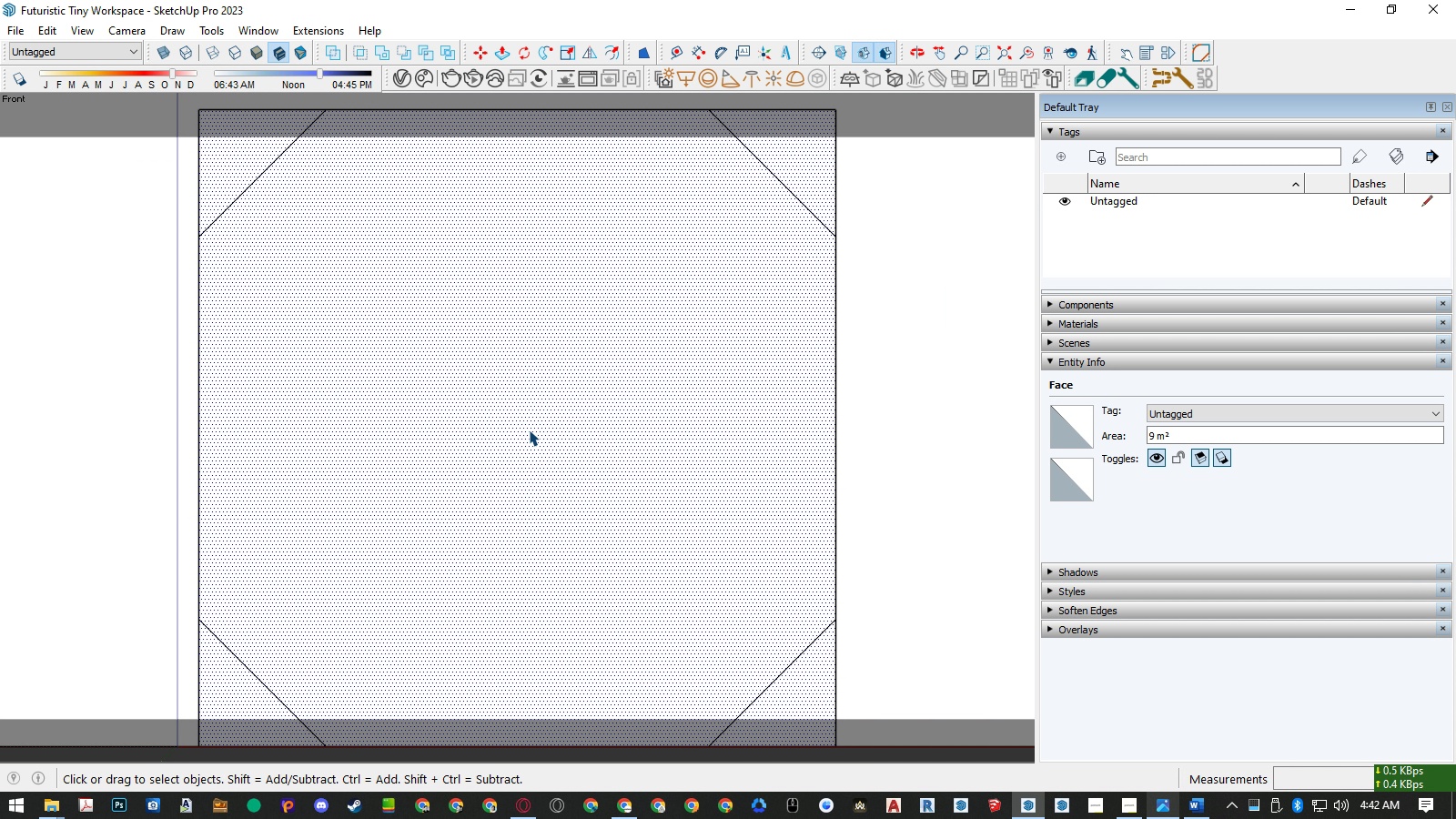 
scroll: coordinate [508, 411], scroll_direction: down, amount: 2.0
 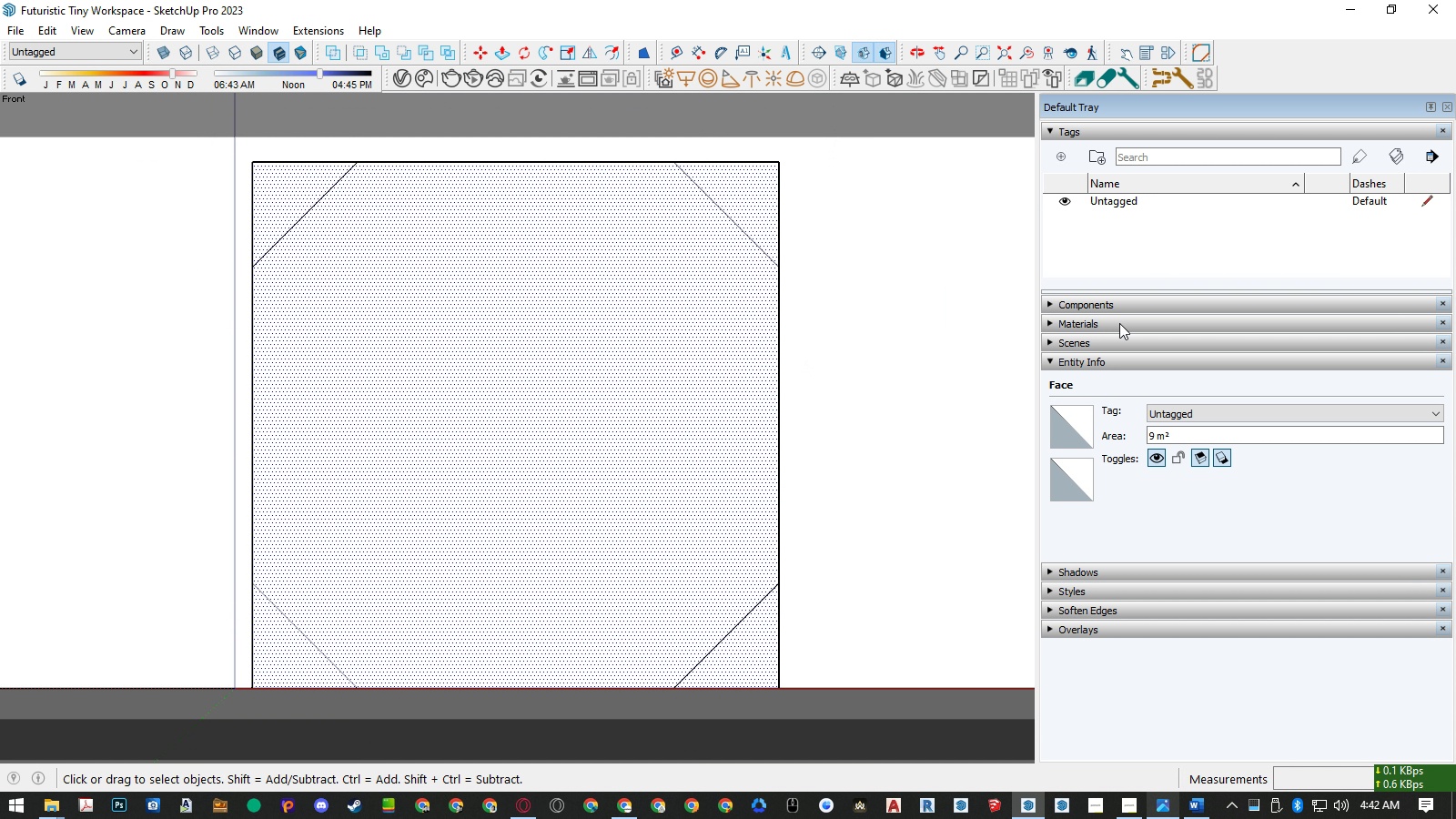 
left_click([1093, 339])
 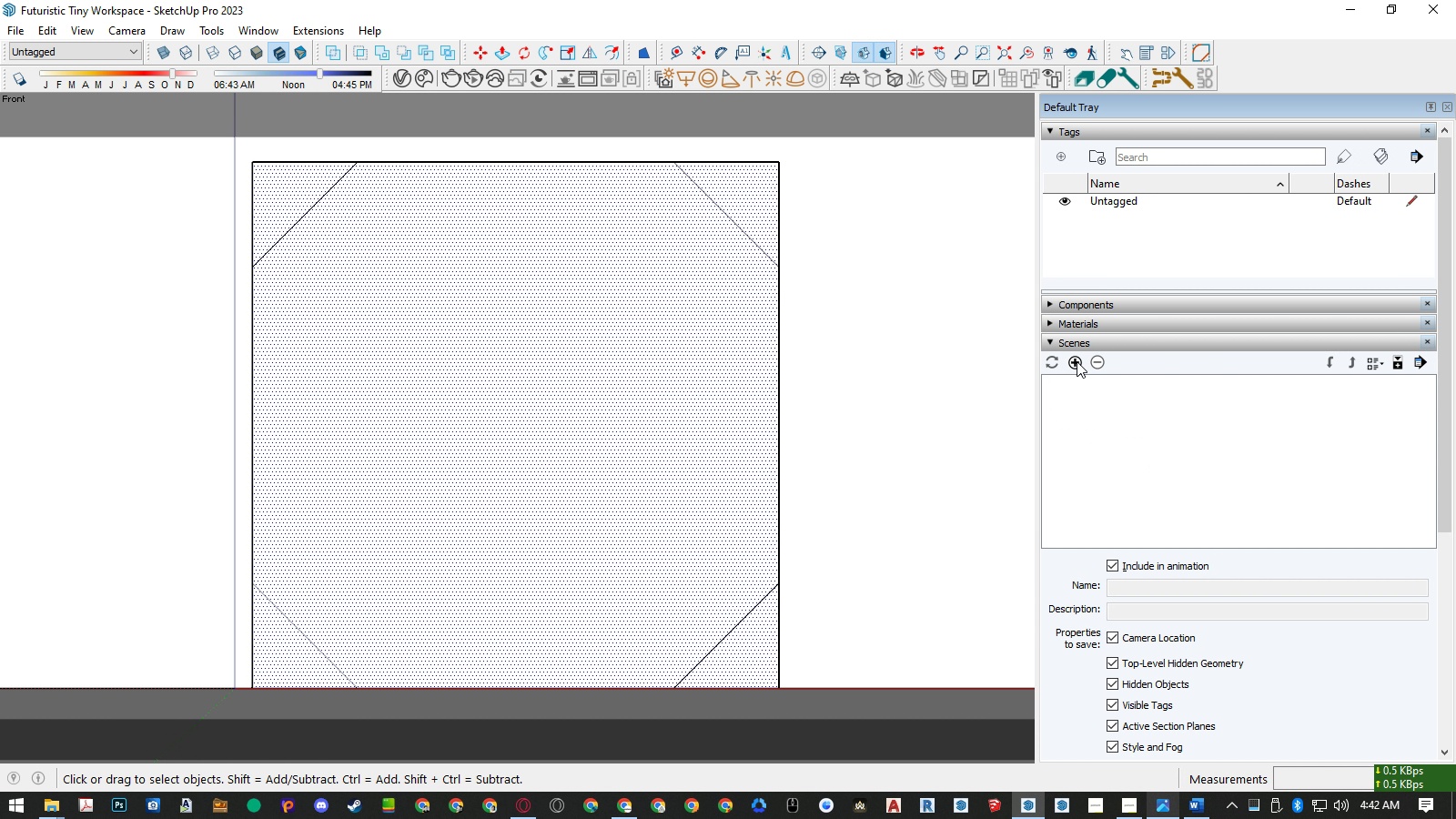 
left_click([1077, 361])
 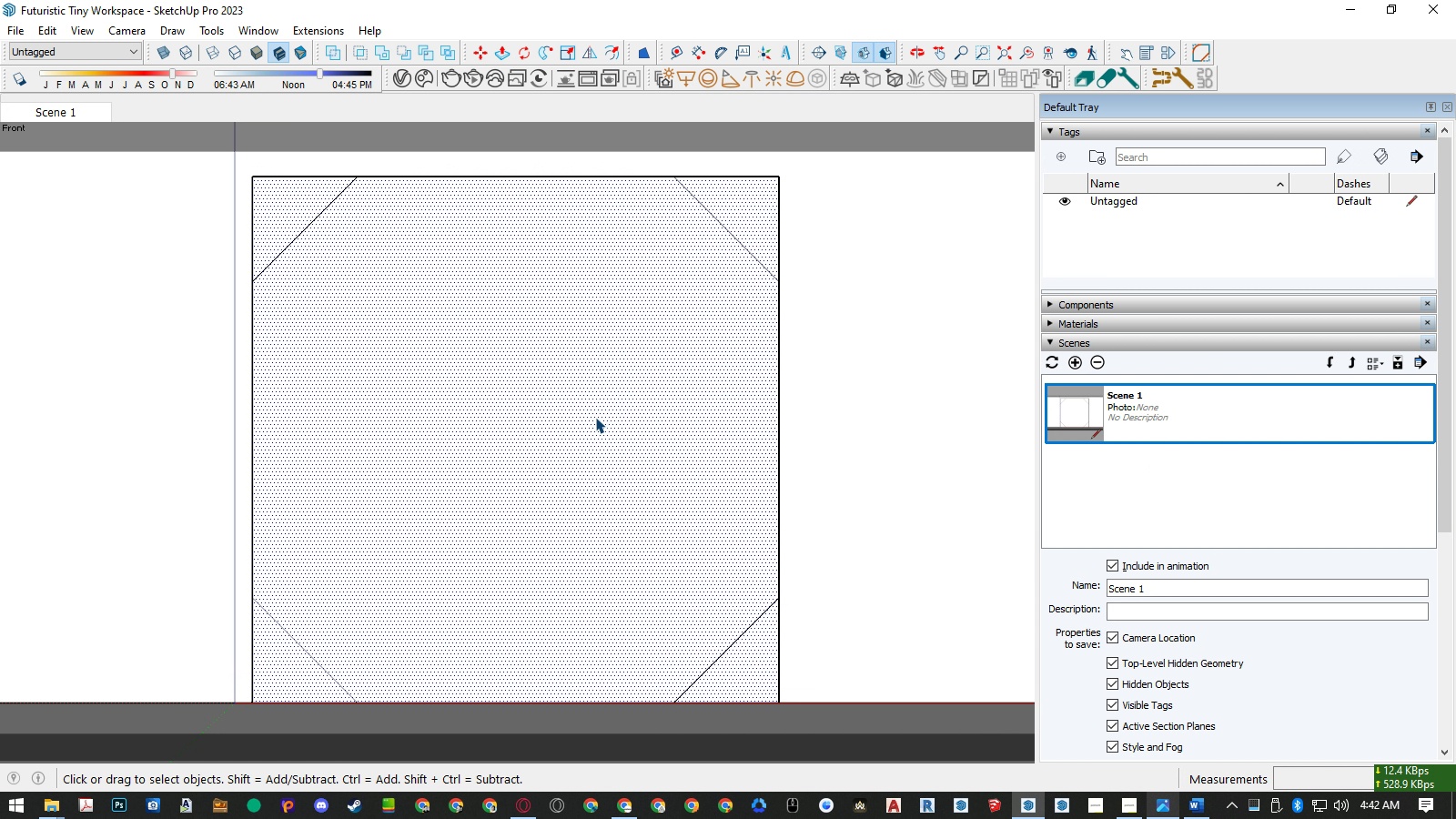 
double_click([595, 417])
 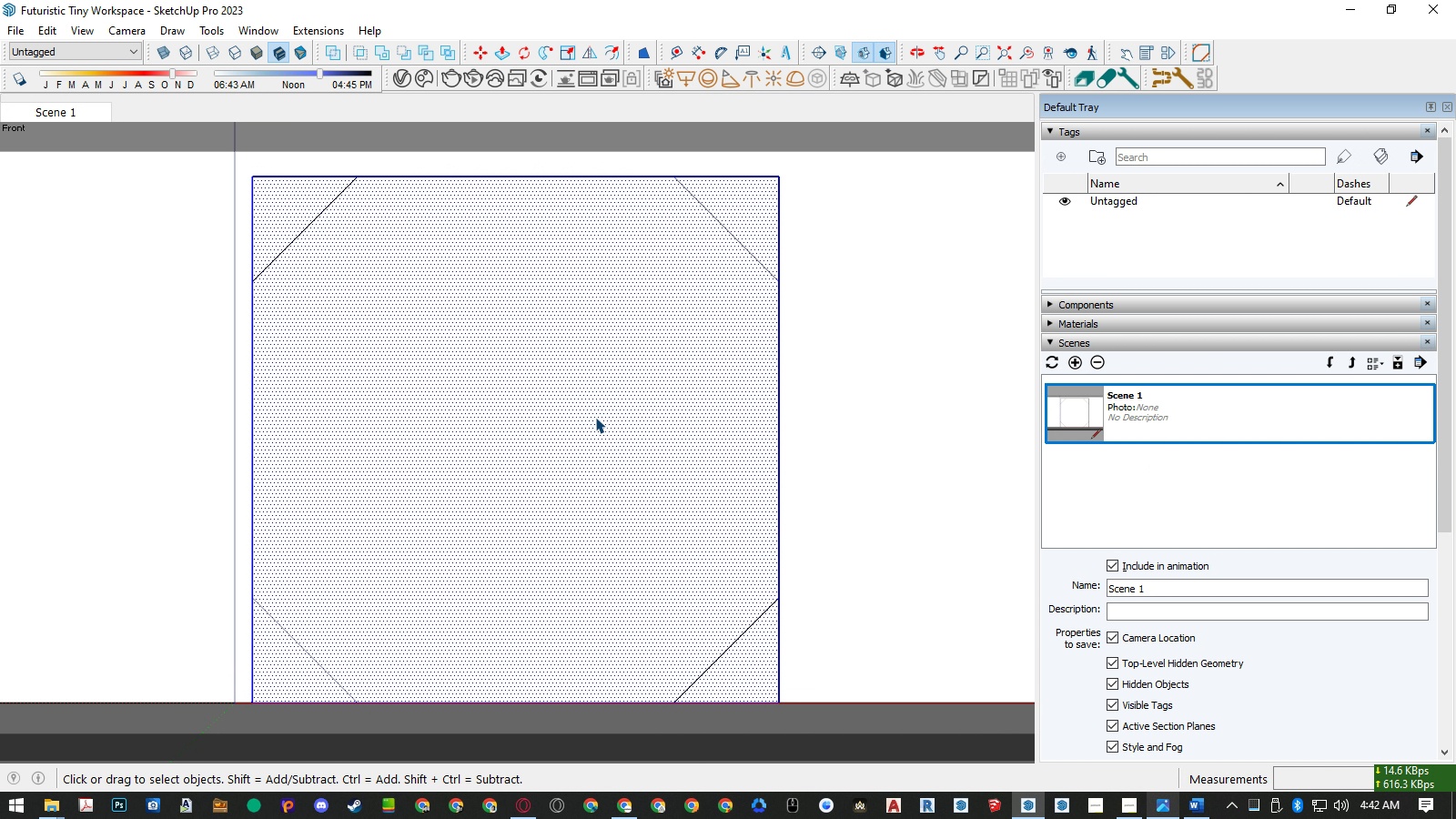 
type([Delete]Front)
 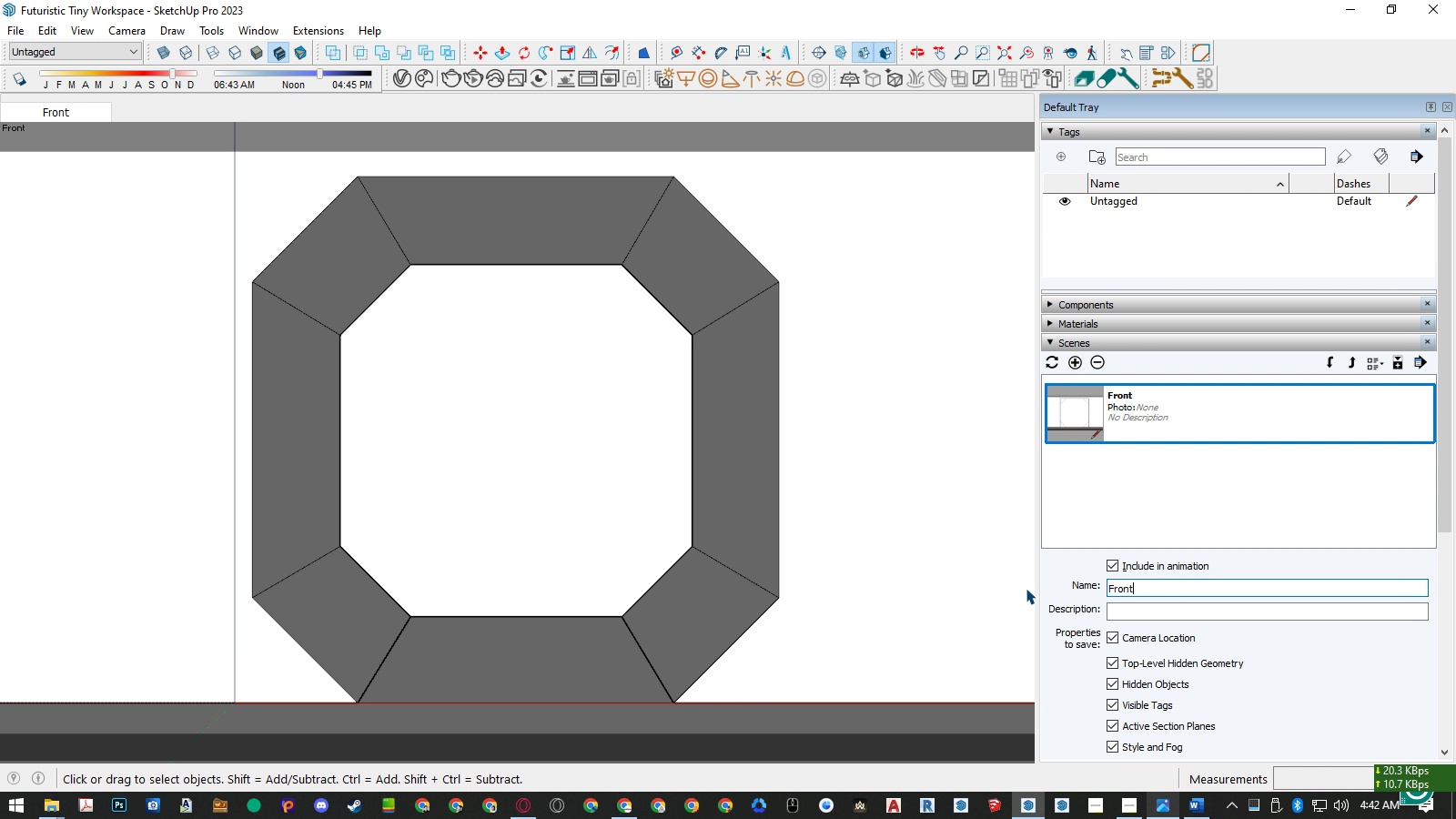 
key(Enter)
 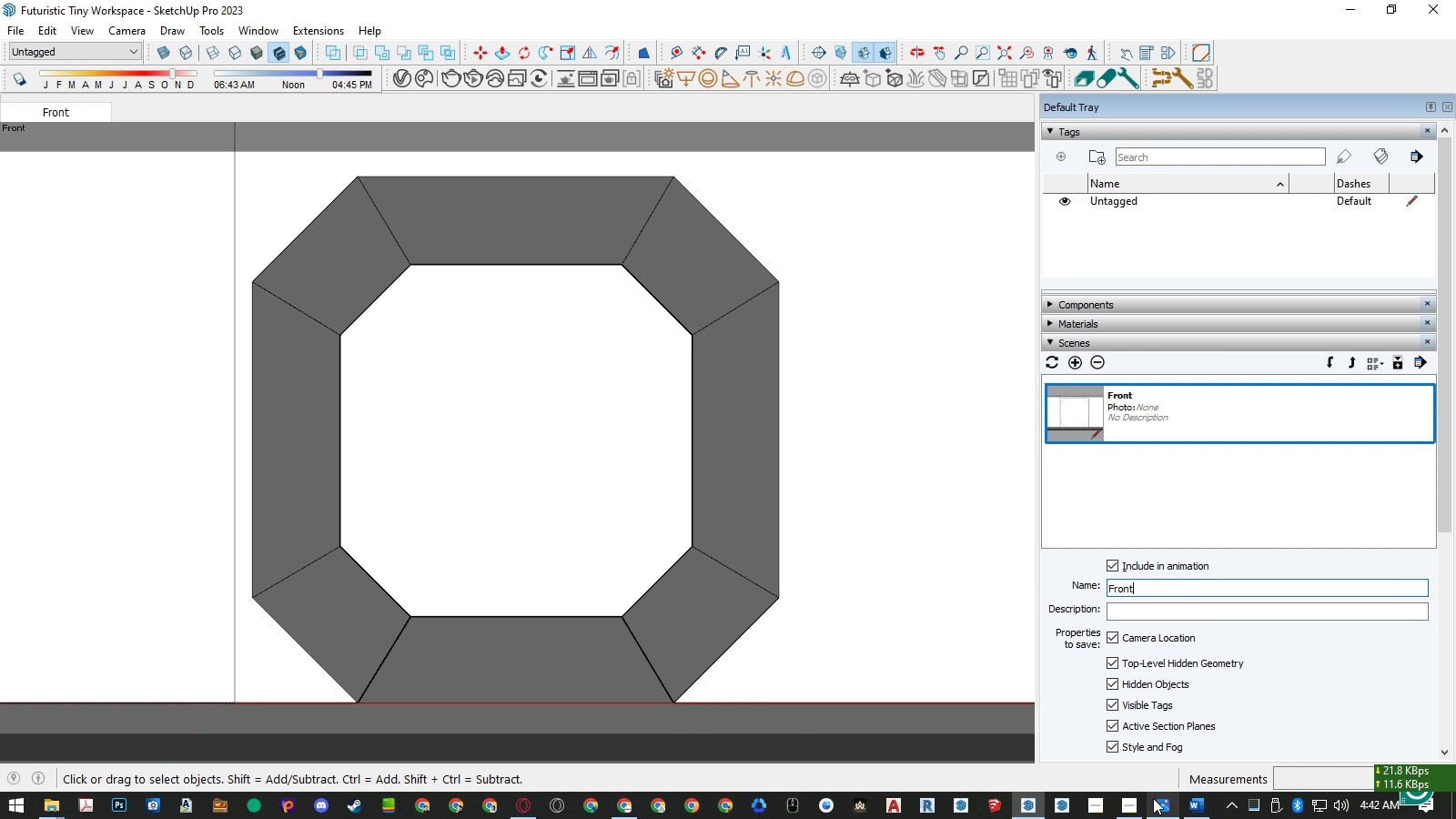 
left_click([1158, 809])
 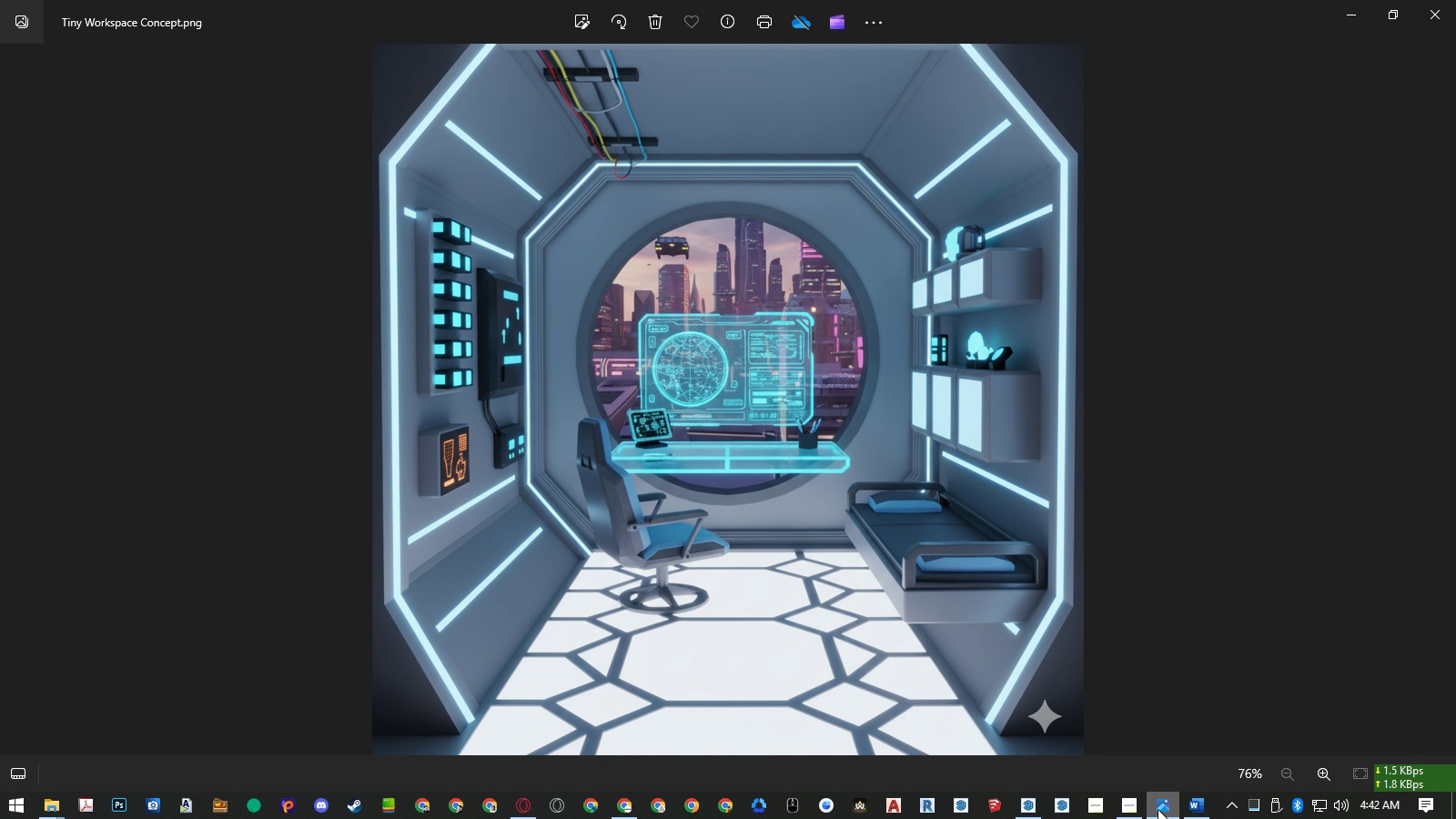 
left_click([1158, 809])
 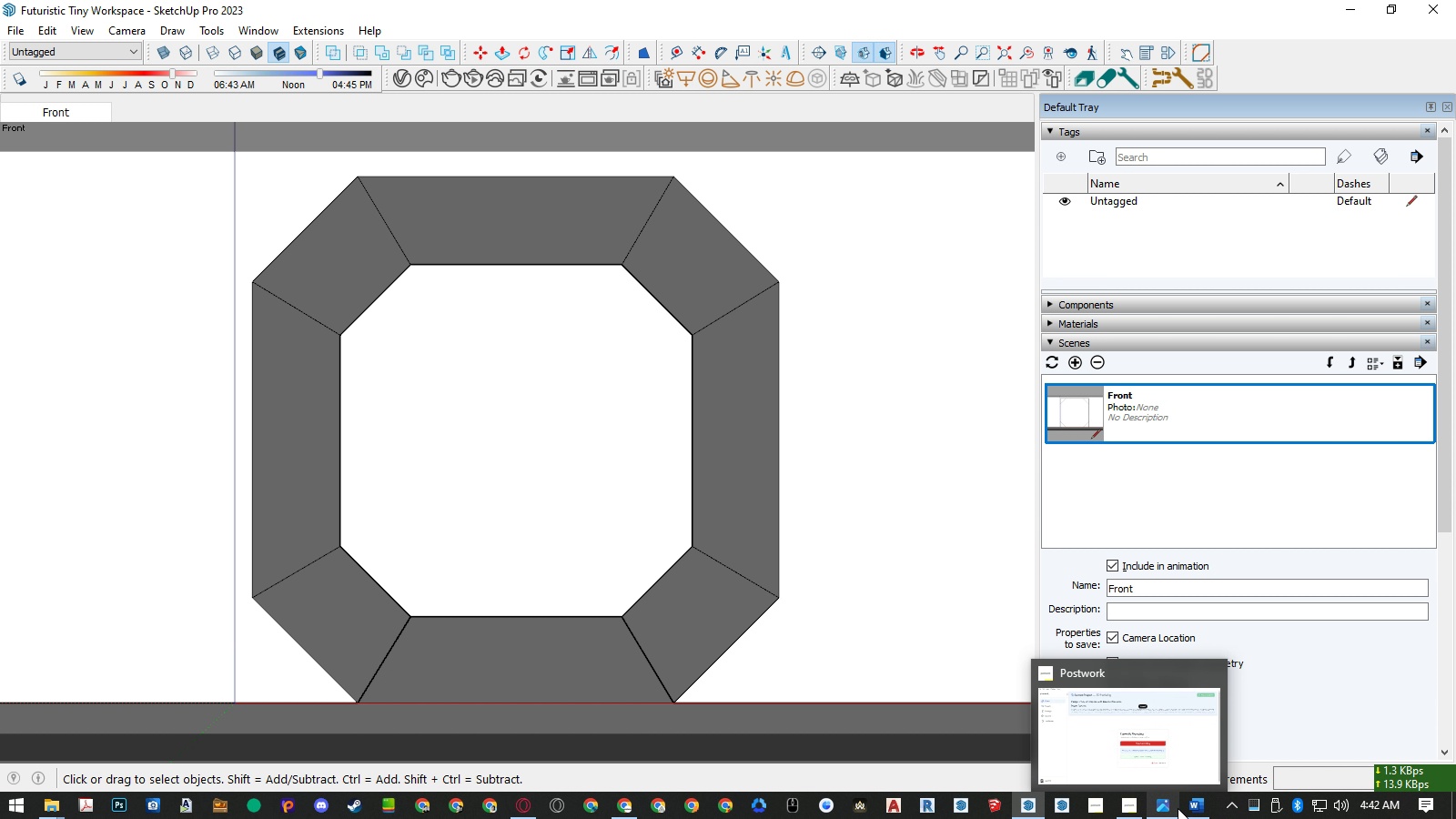 
left_click([1192, 811])
 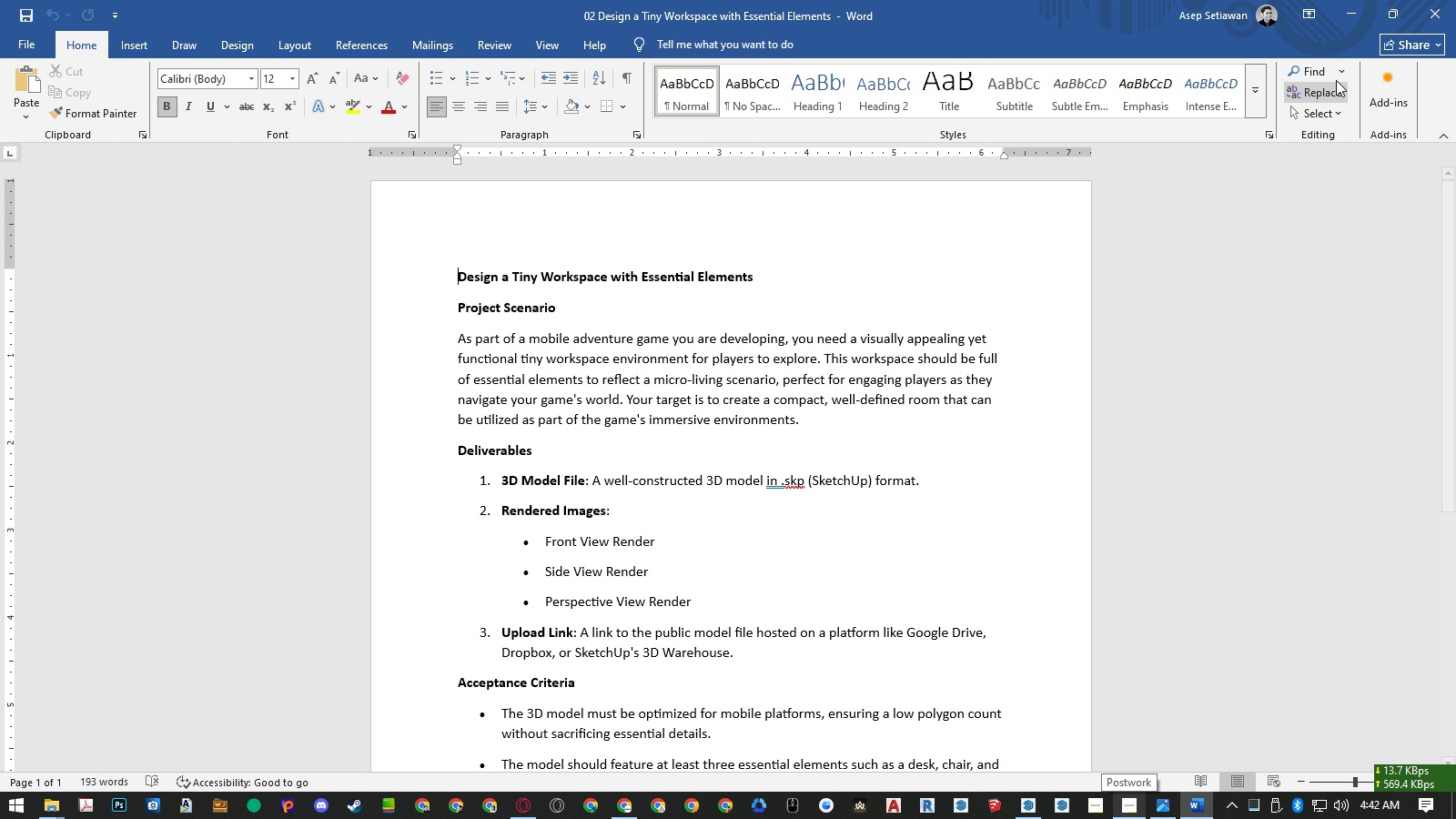 
left_click([1349, 20])
 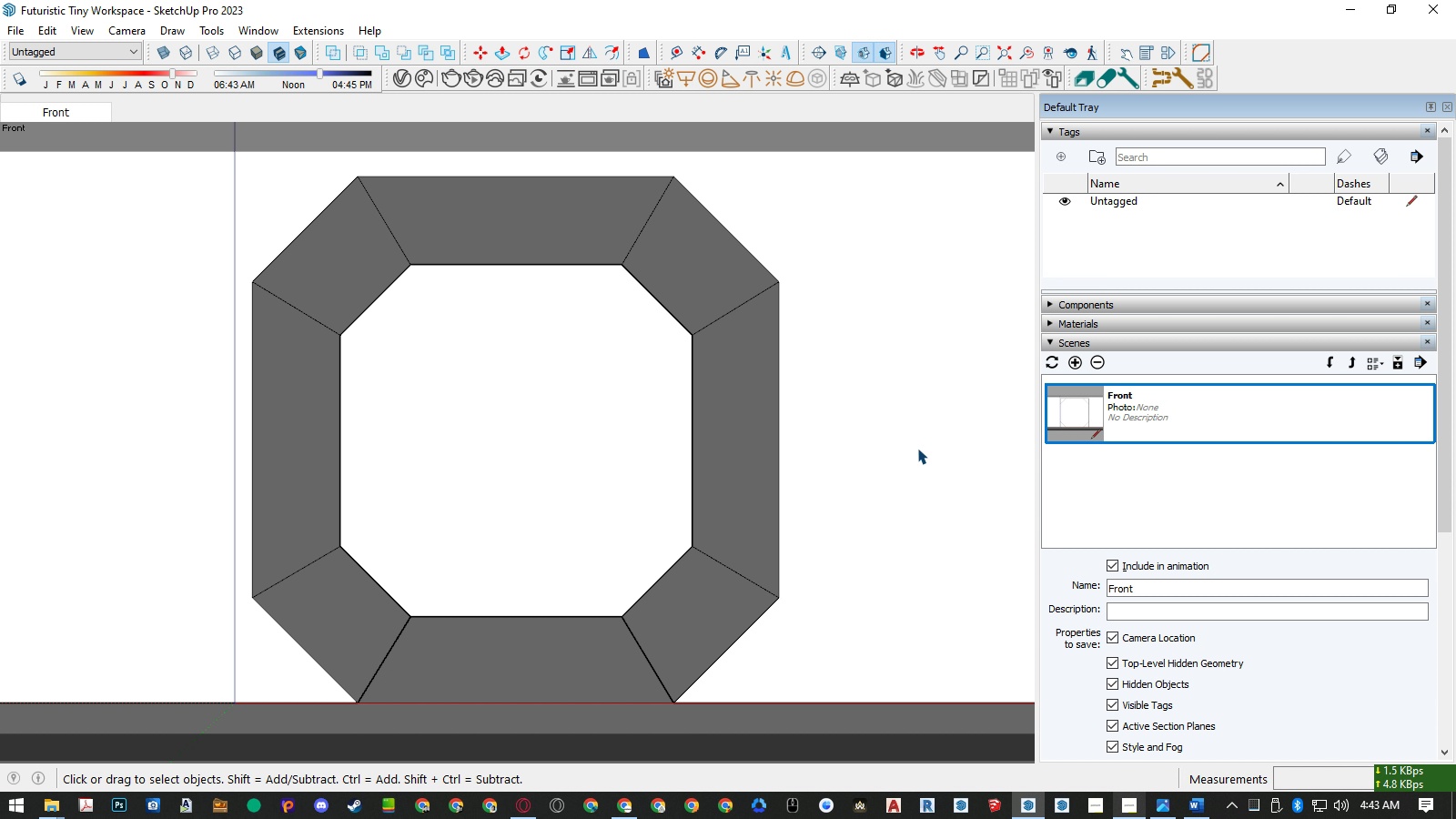 
wait(11.36)
 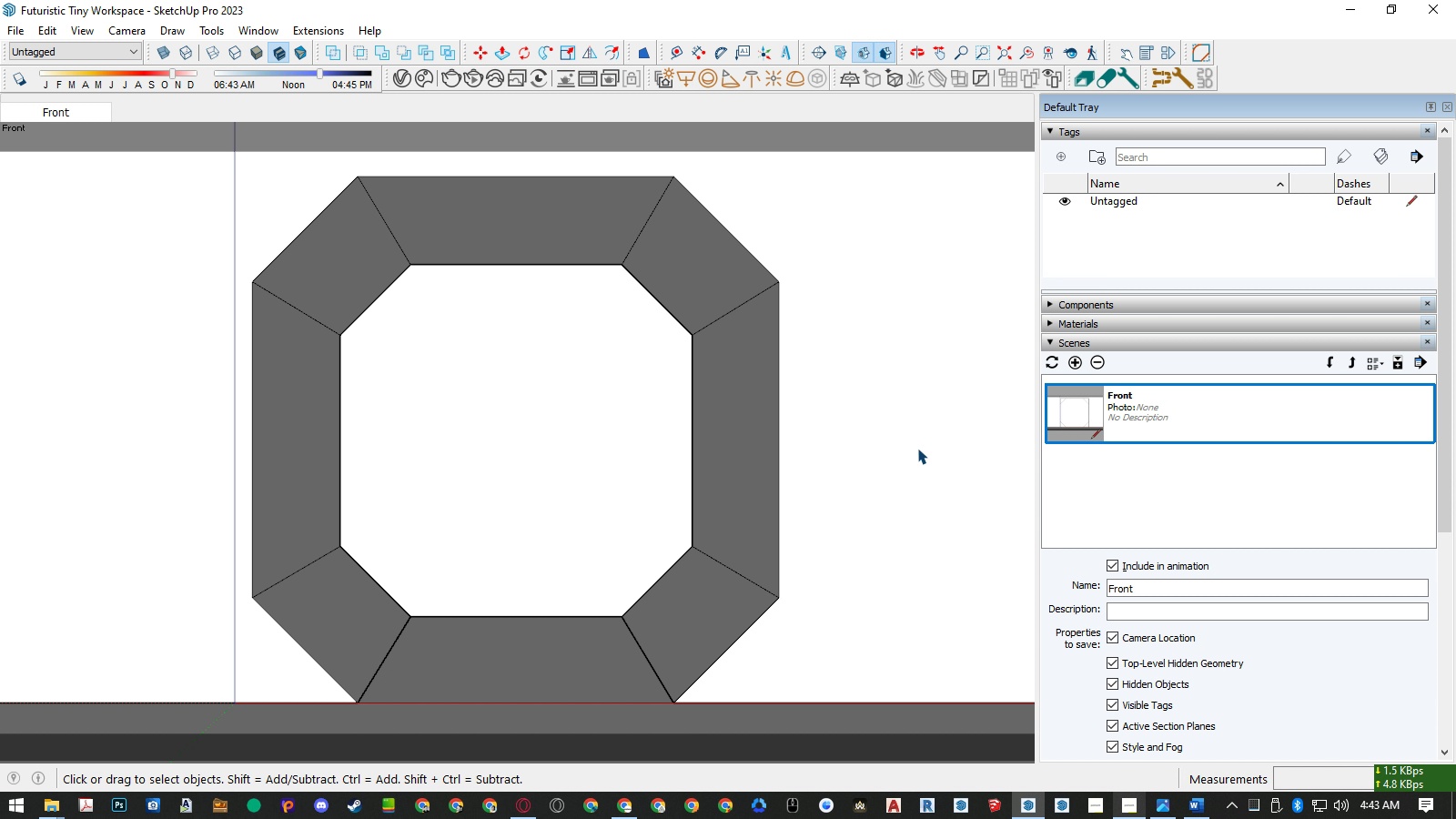 
left_click([1169, 807])
 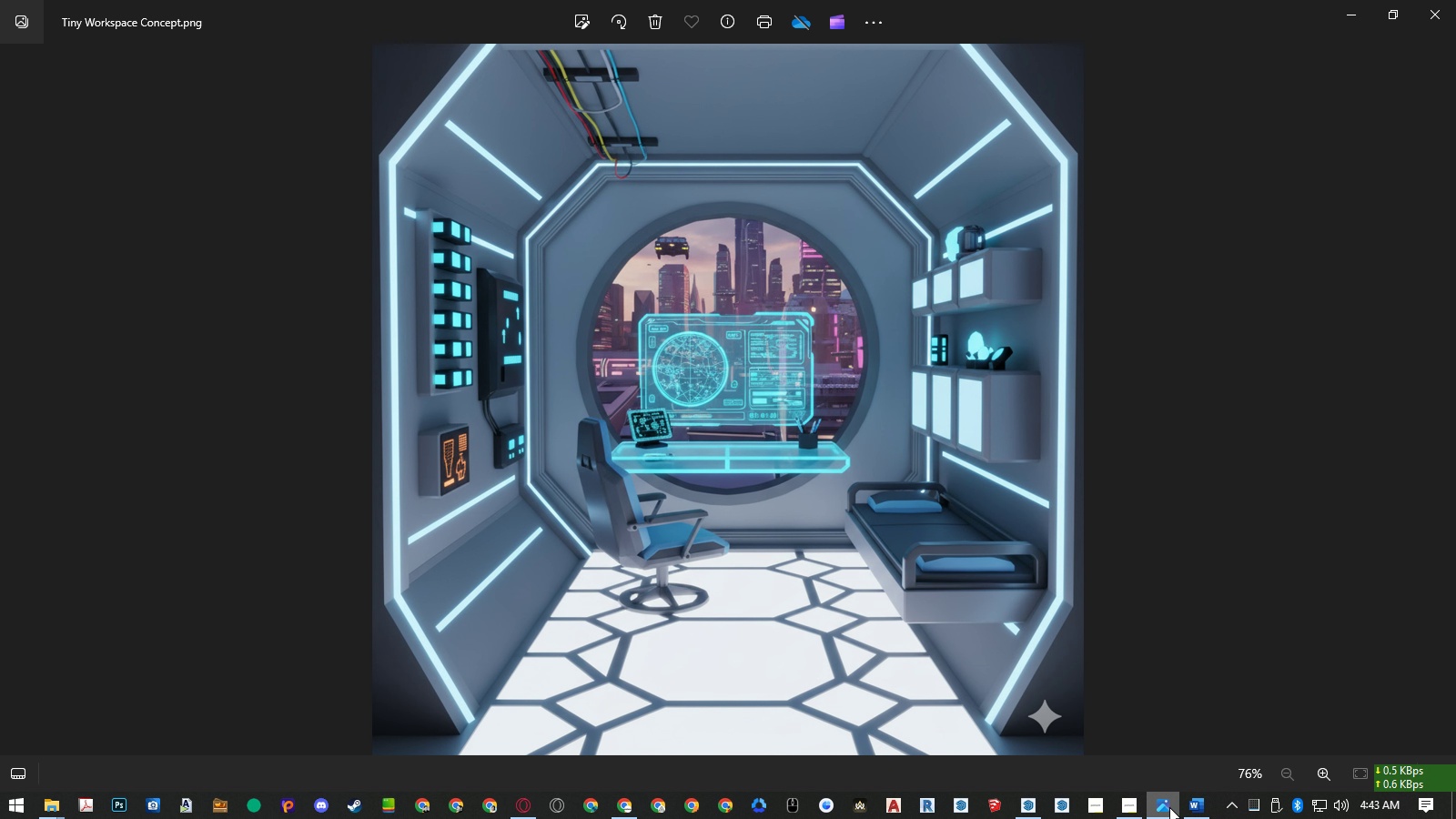 
wait(15.24)
 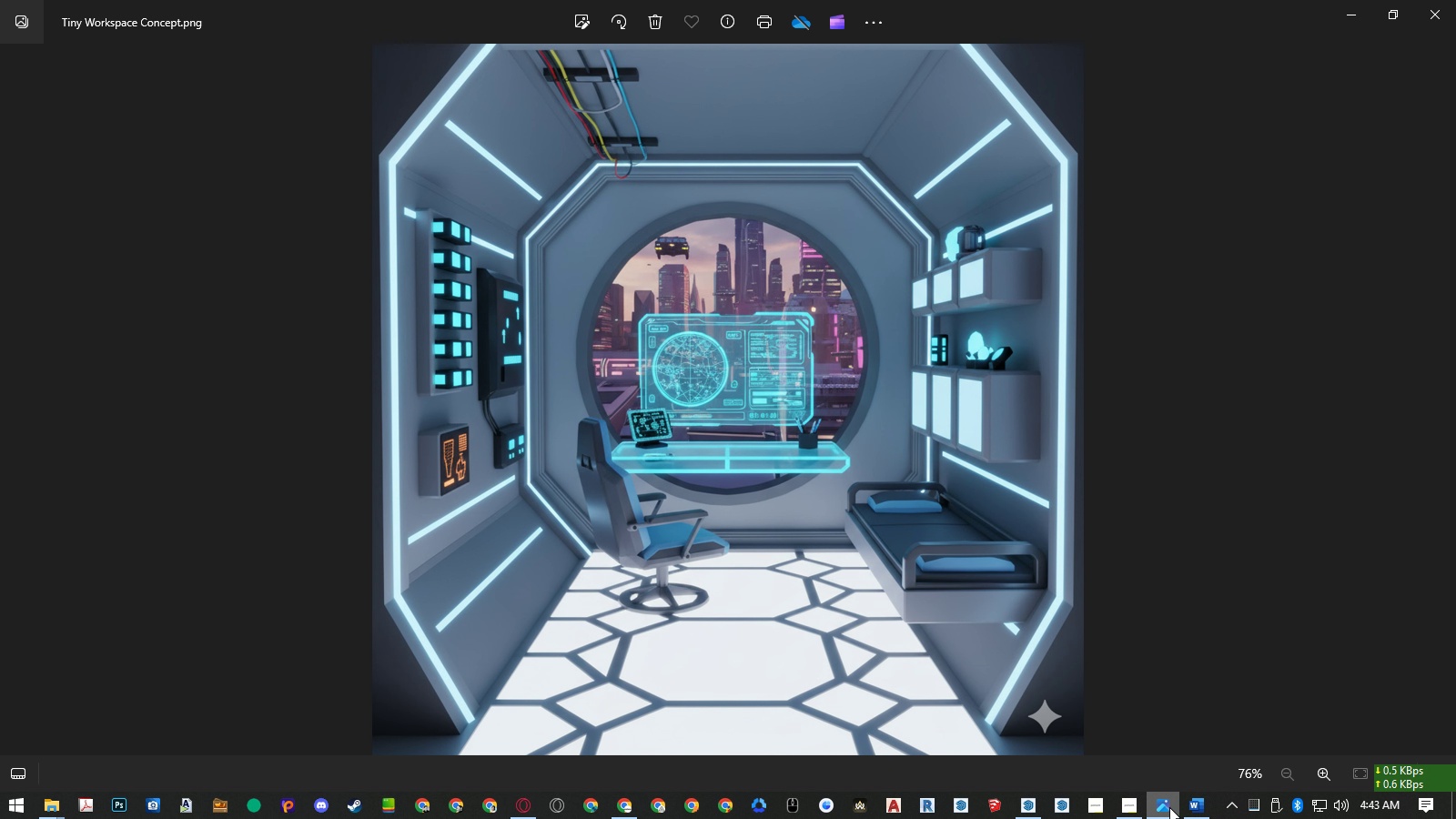 
left_click([1169, 807])
 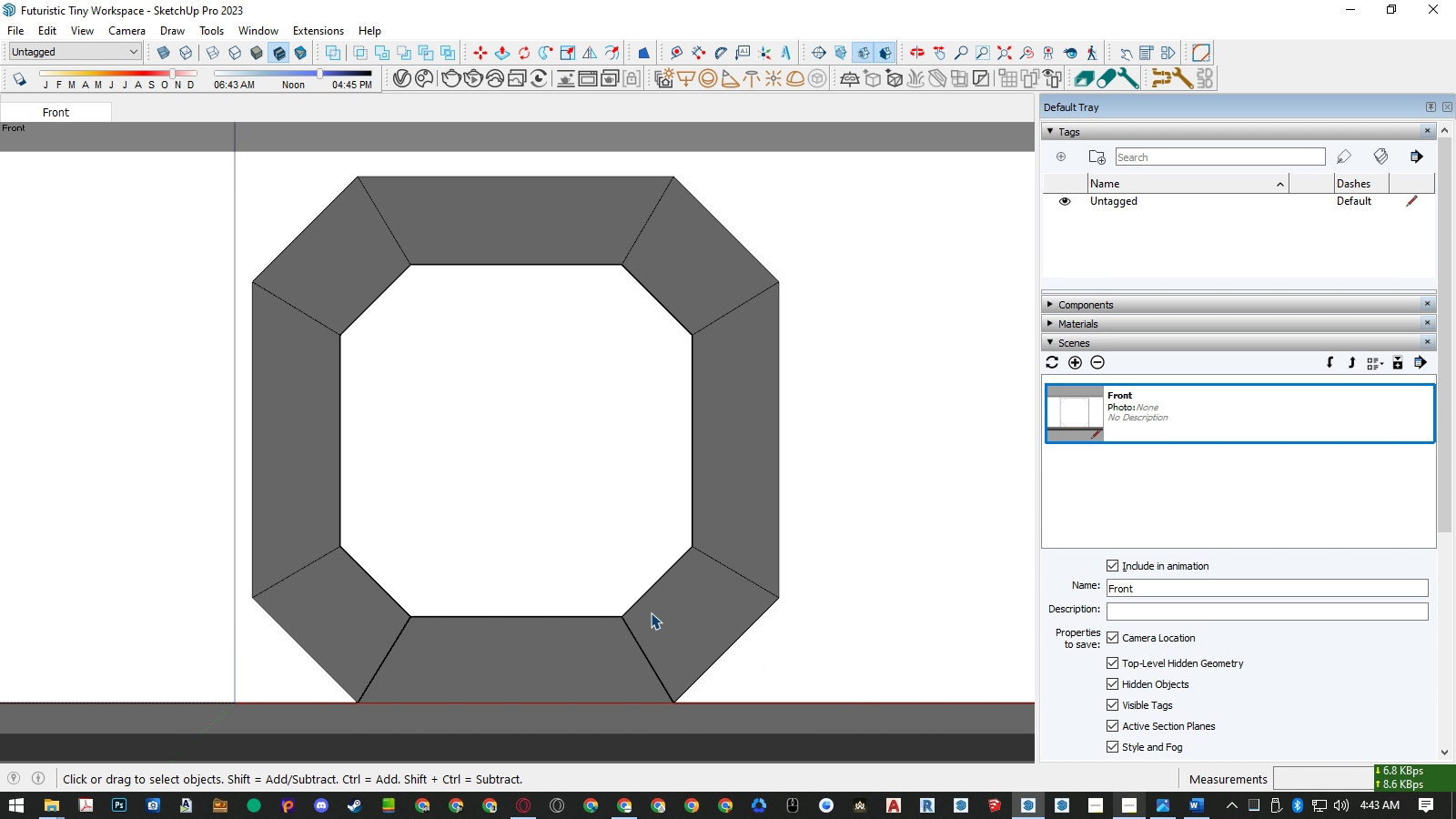 
scroll: coordinate [652, 610], scroll_direction: down, amount: 4.0
 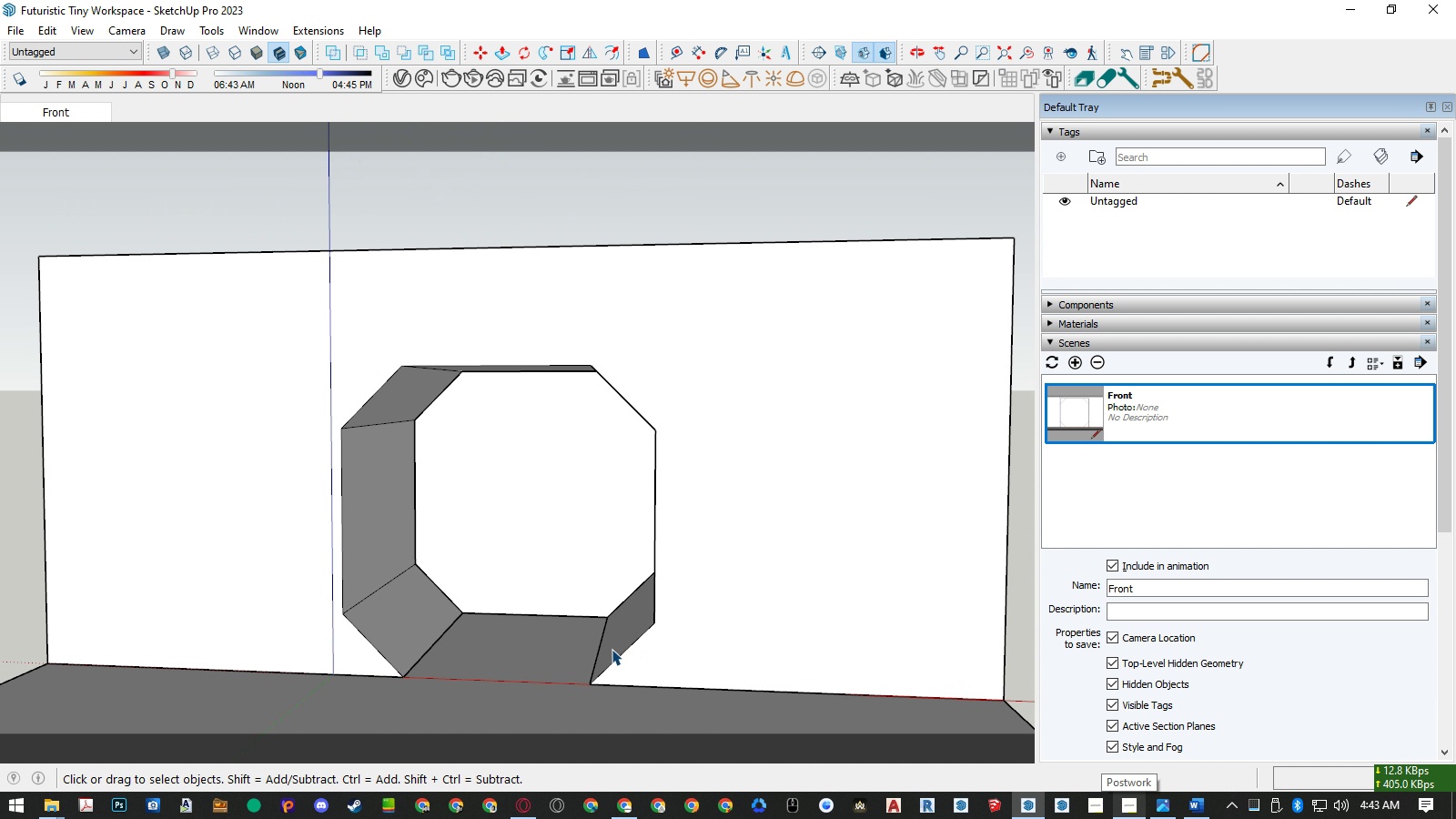 
double_click([349, 650])
 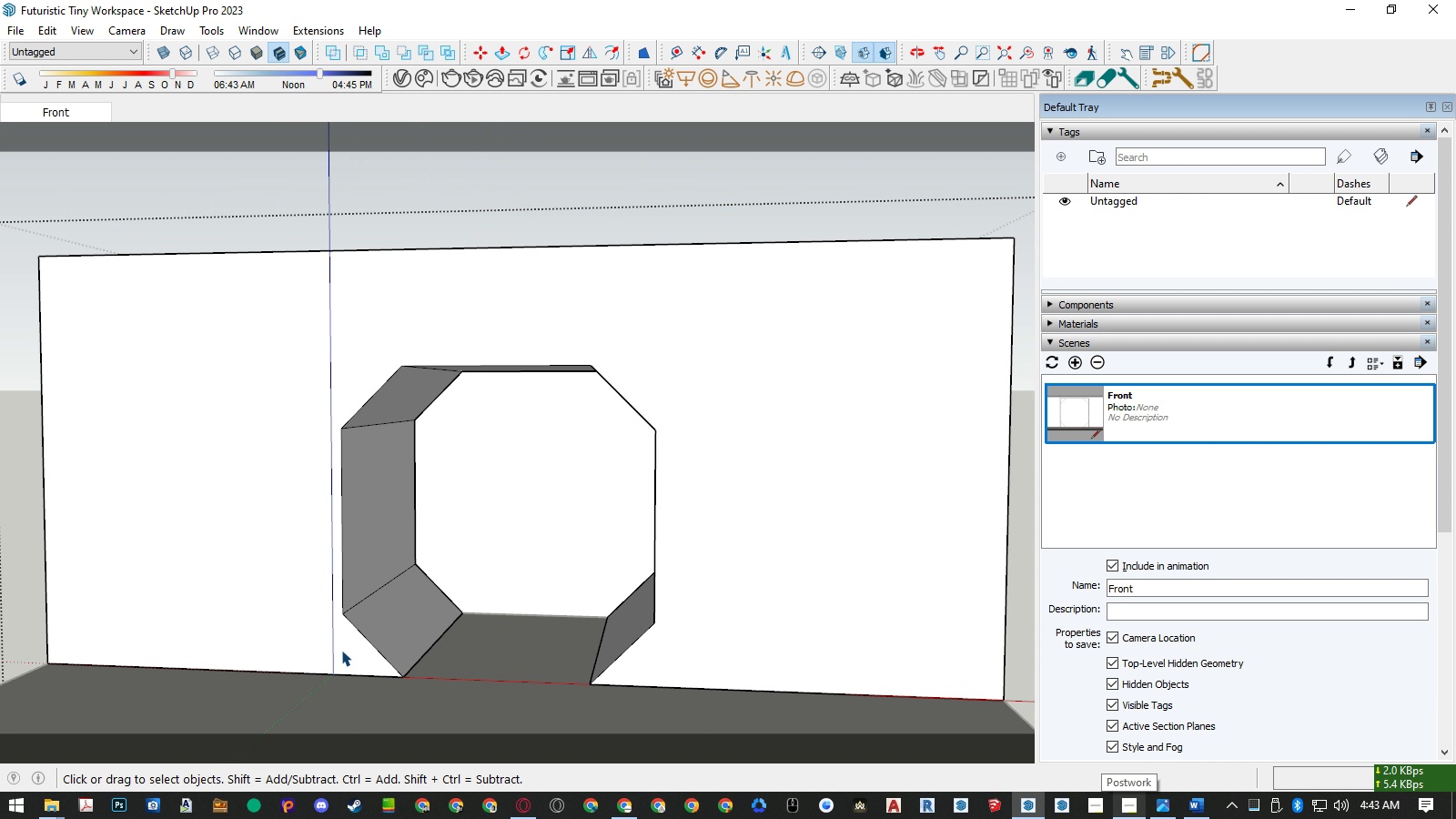 
left_click([337, 651])
 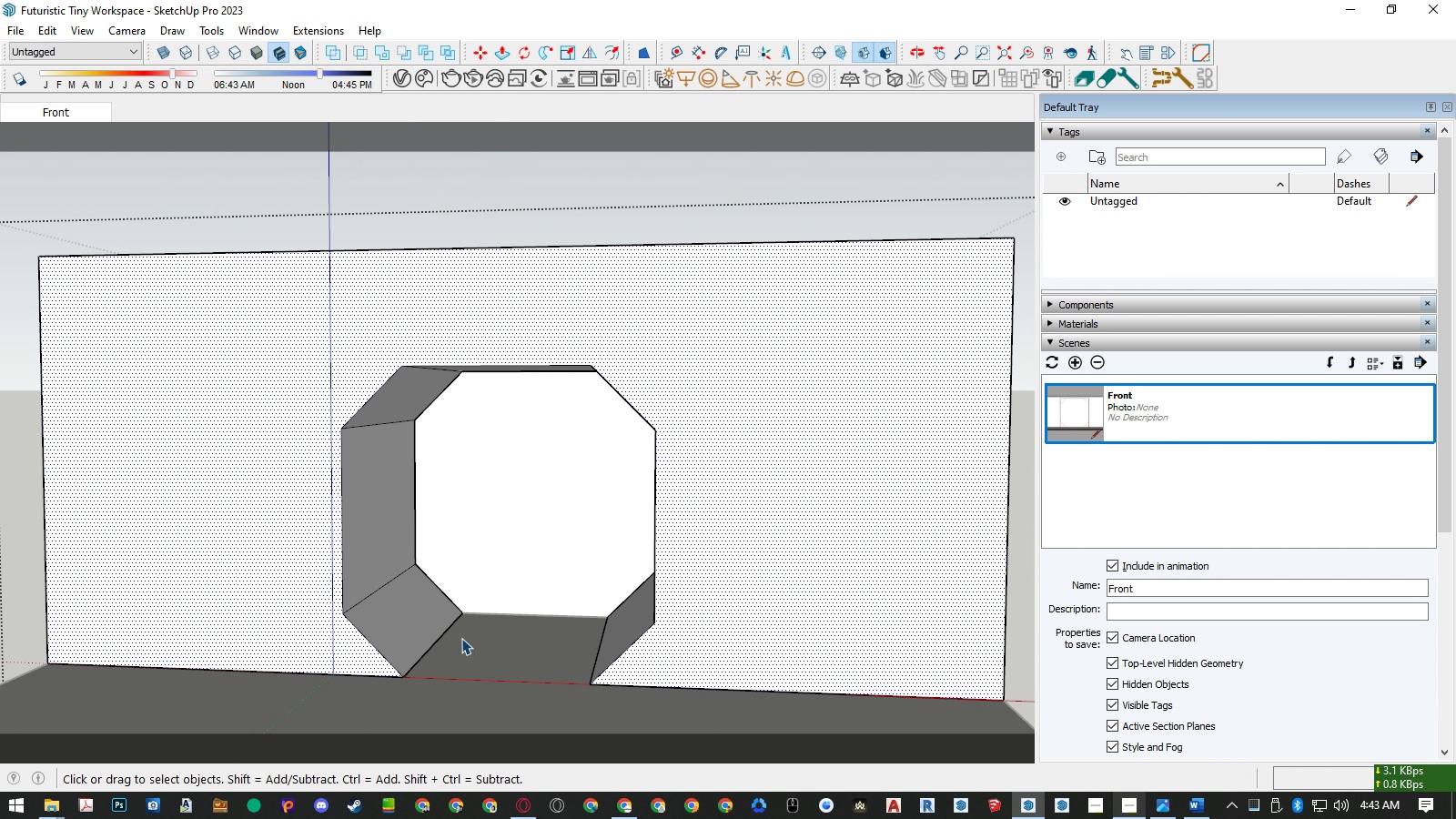 
scroll: coordinate [469, 636], scroll_direction: down, amount: 4.0
 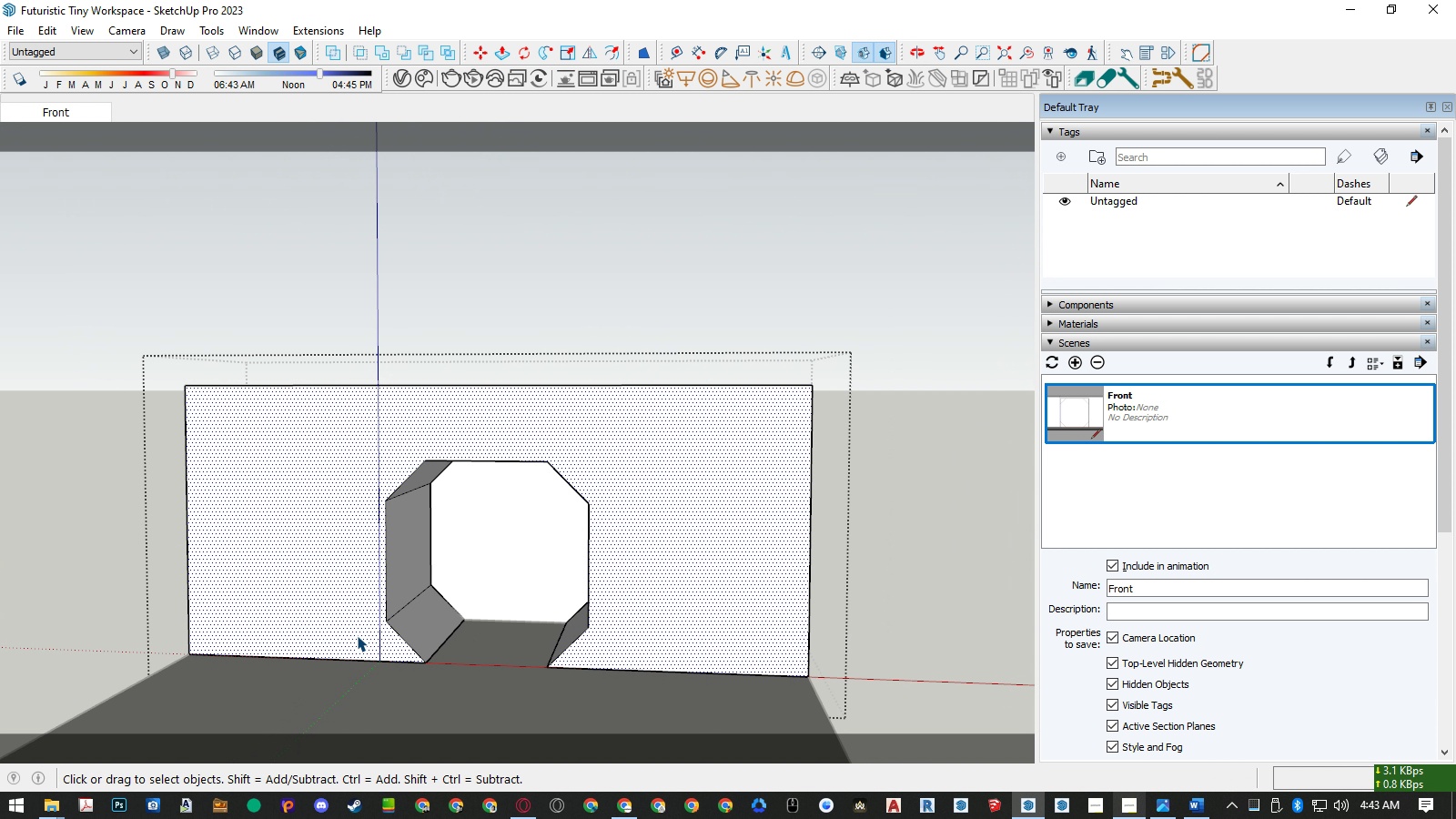 
left_click([357, 635])
 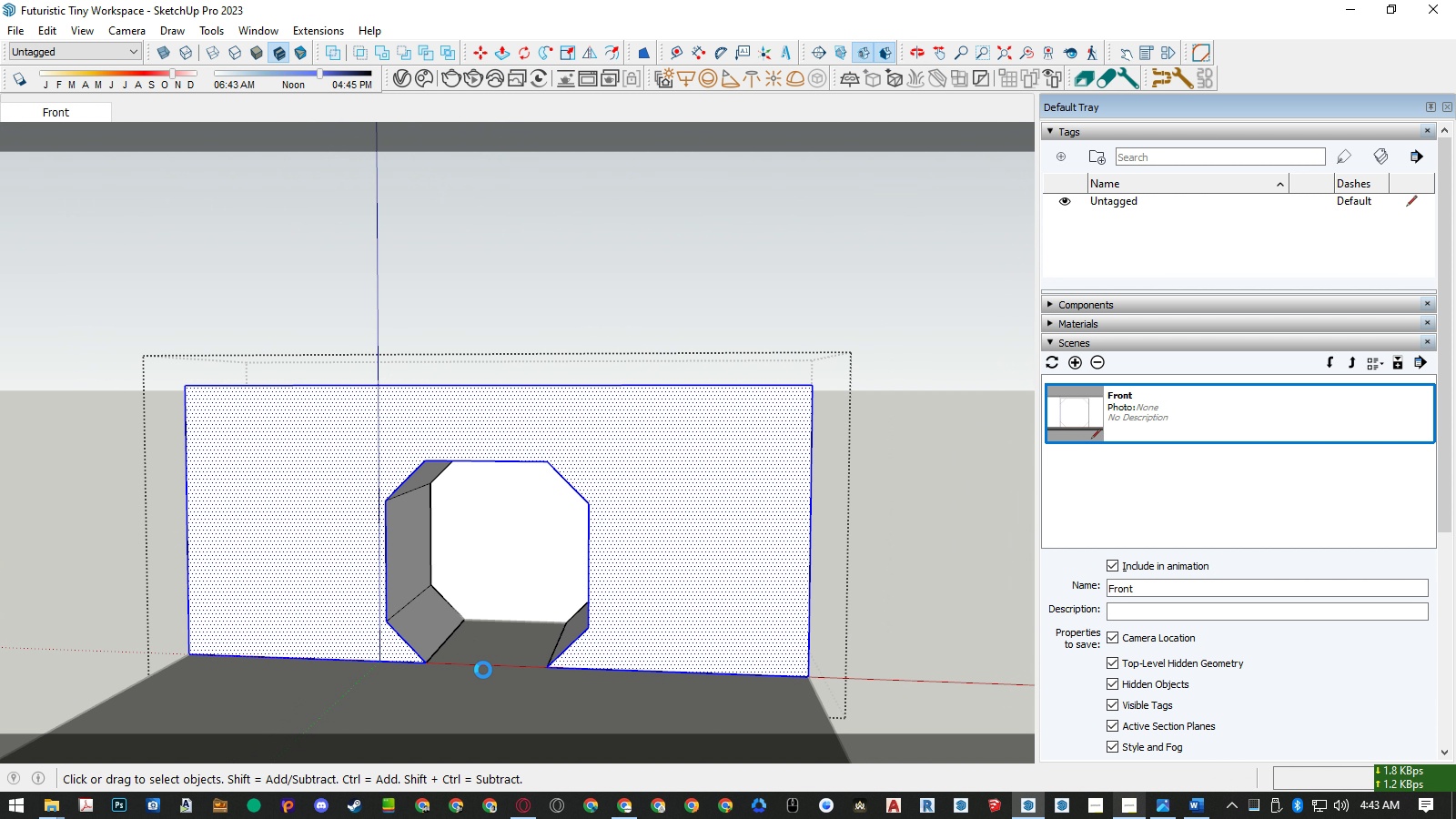 
key(Control+ControlLeft)
 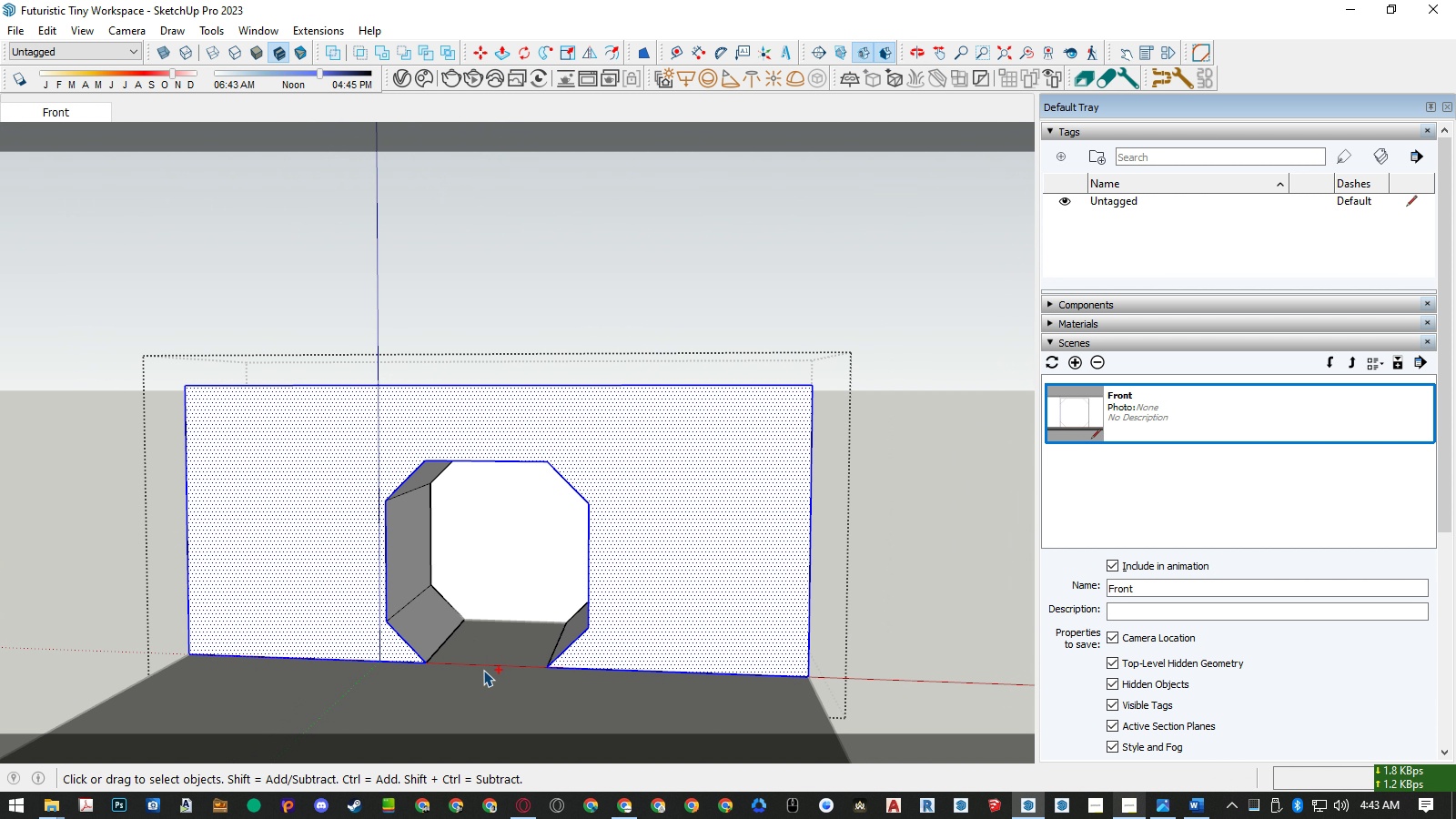 
key(Control+C)
 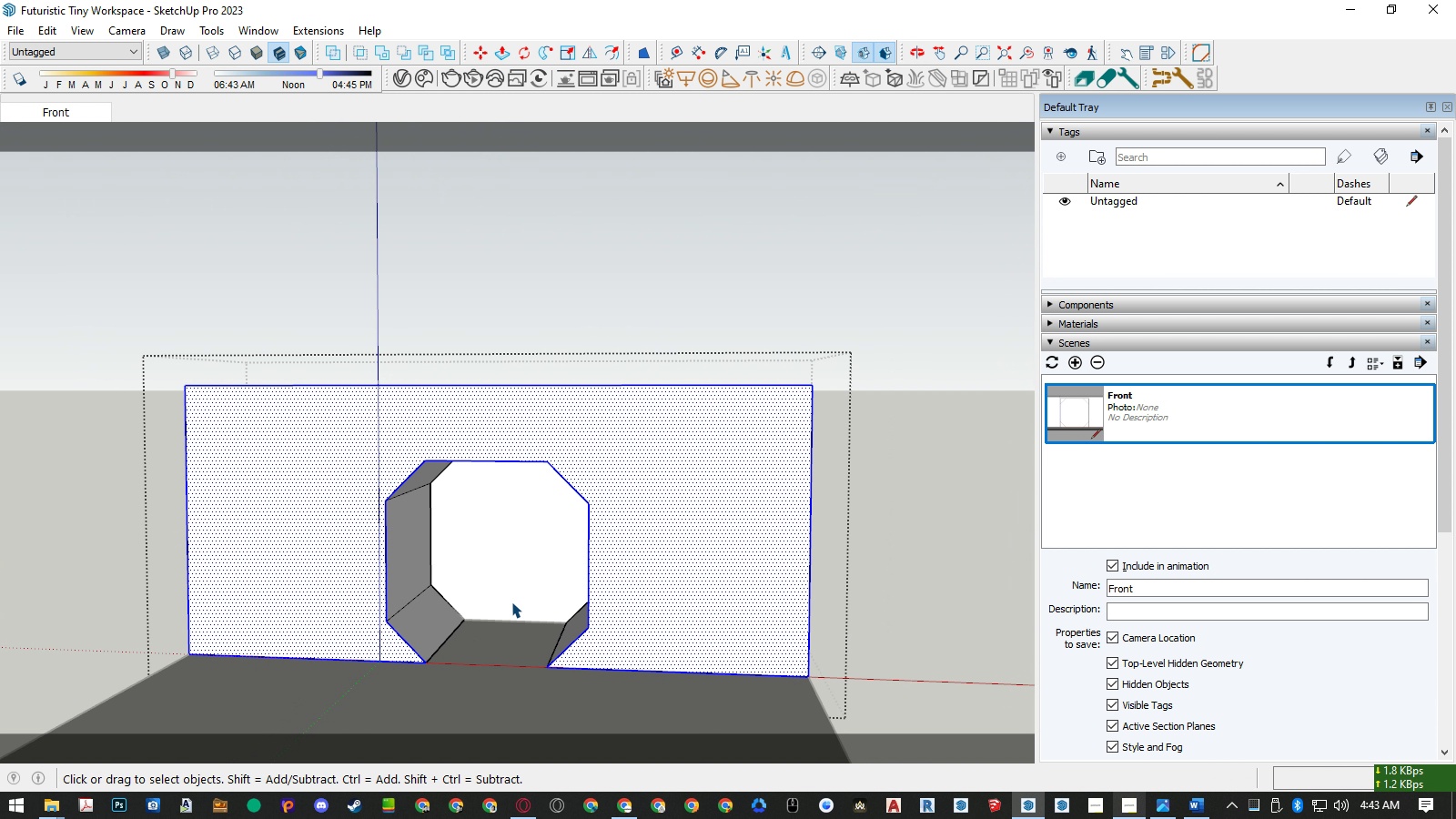 
key(Escape)
 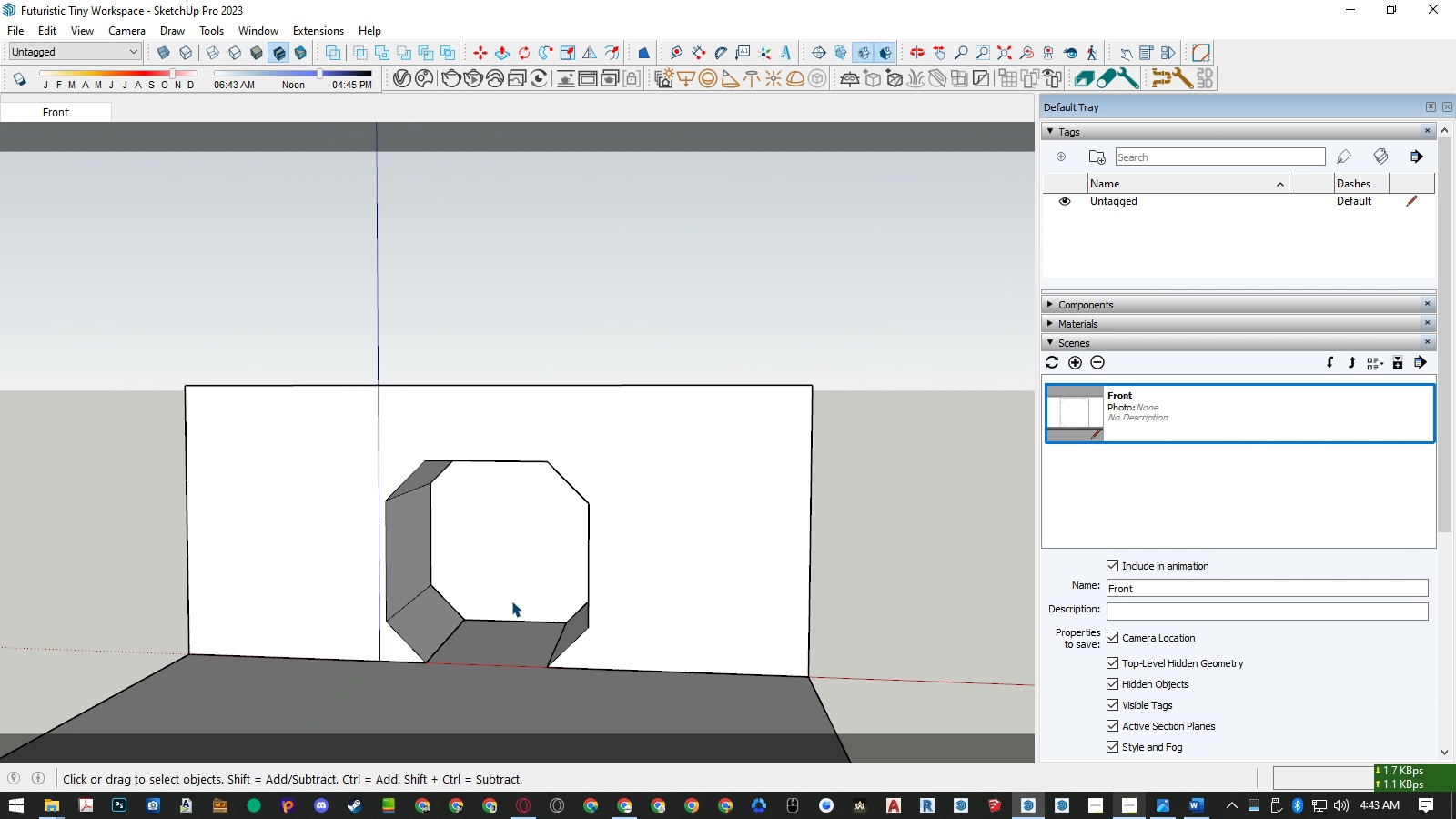 
key(Control+ControlLeft)
 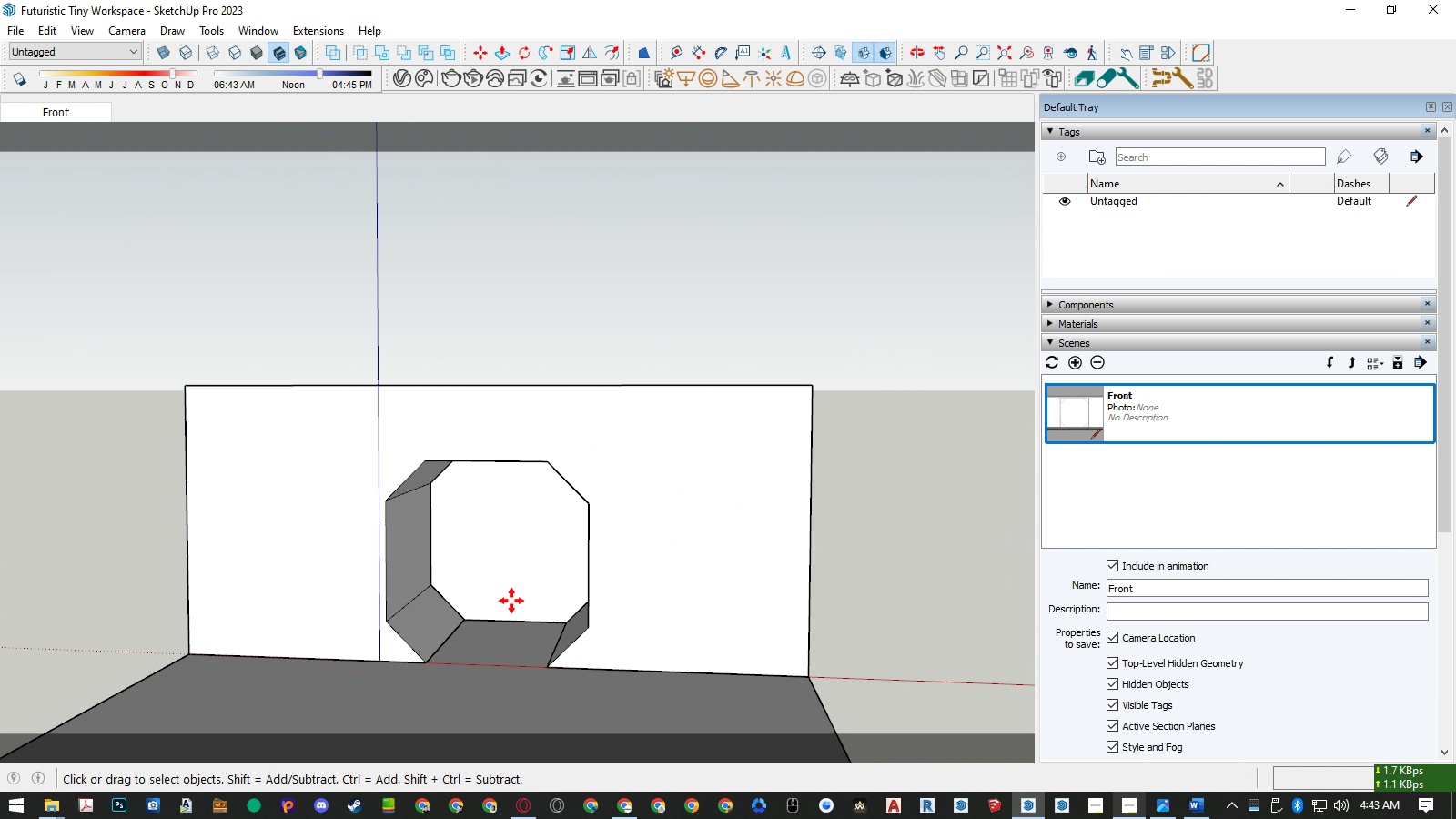 
key(Control+V)
 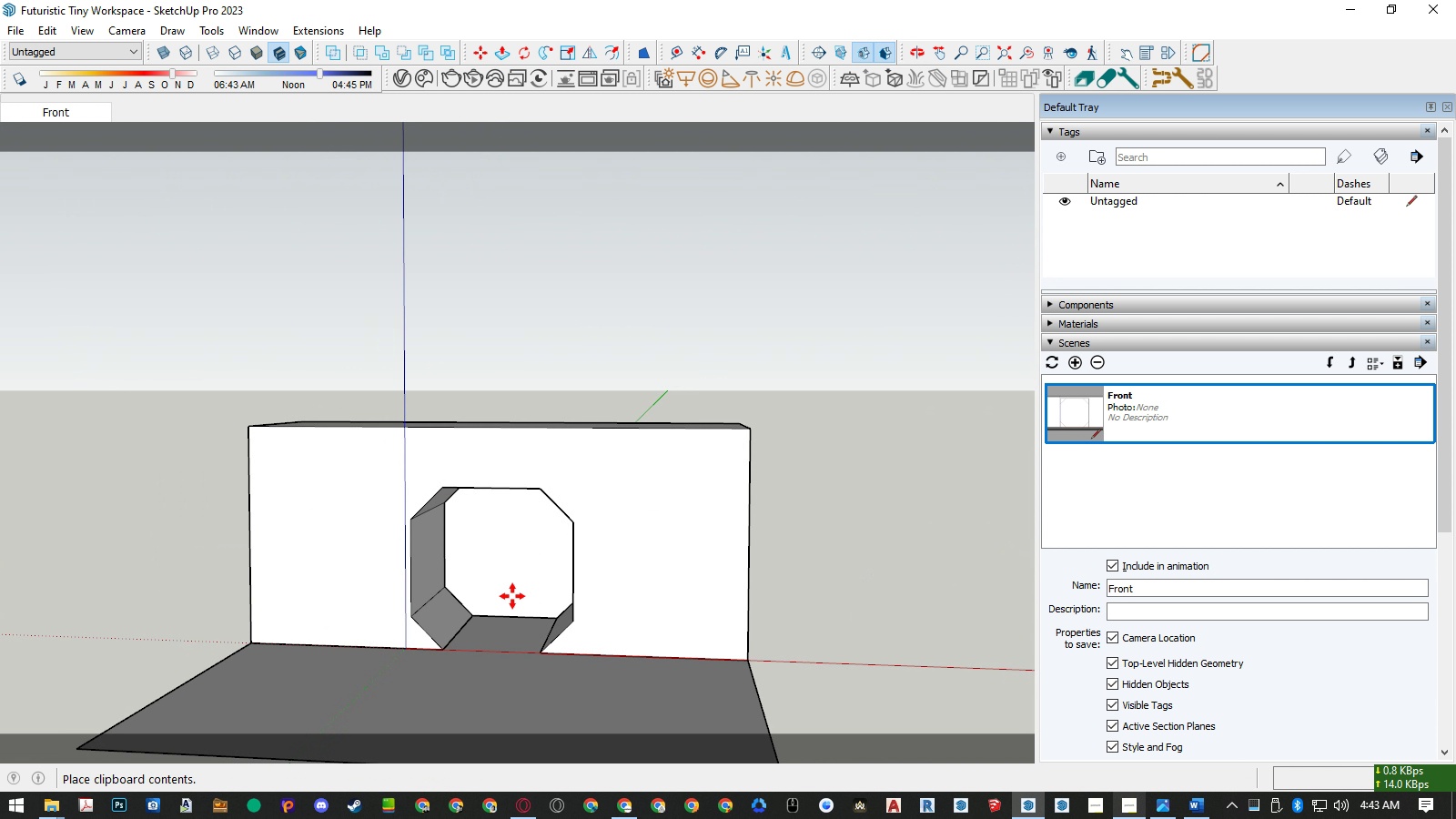 
scroll: coordinate [512, 596], scroll_direction: down, amount: 4.0
 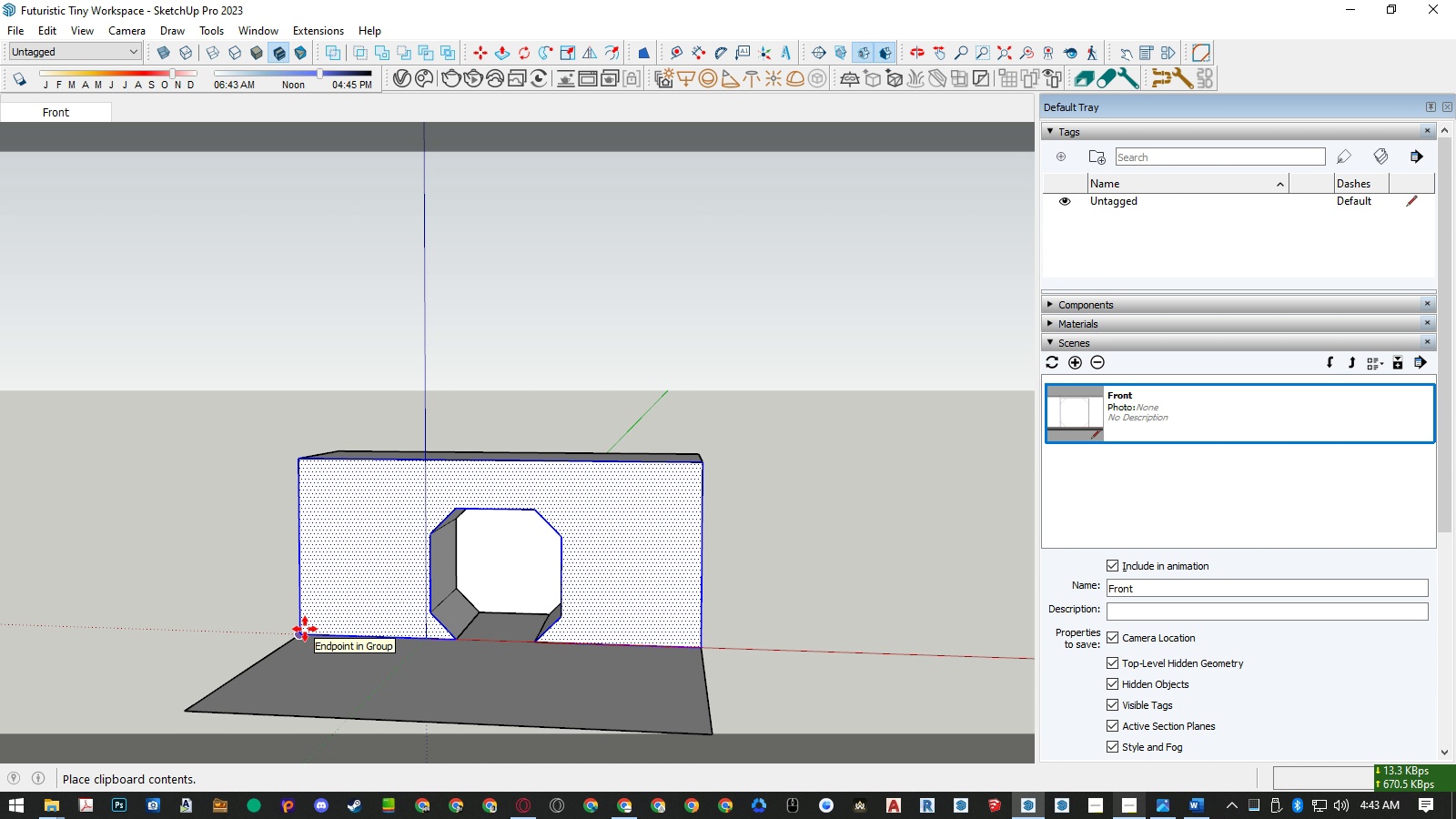 
left_click([305, 629])
 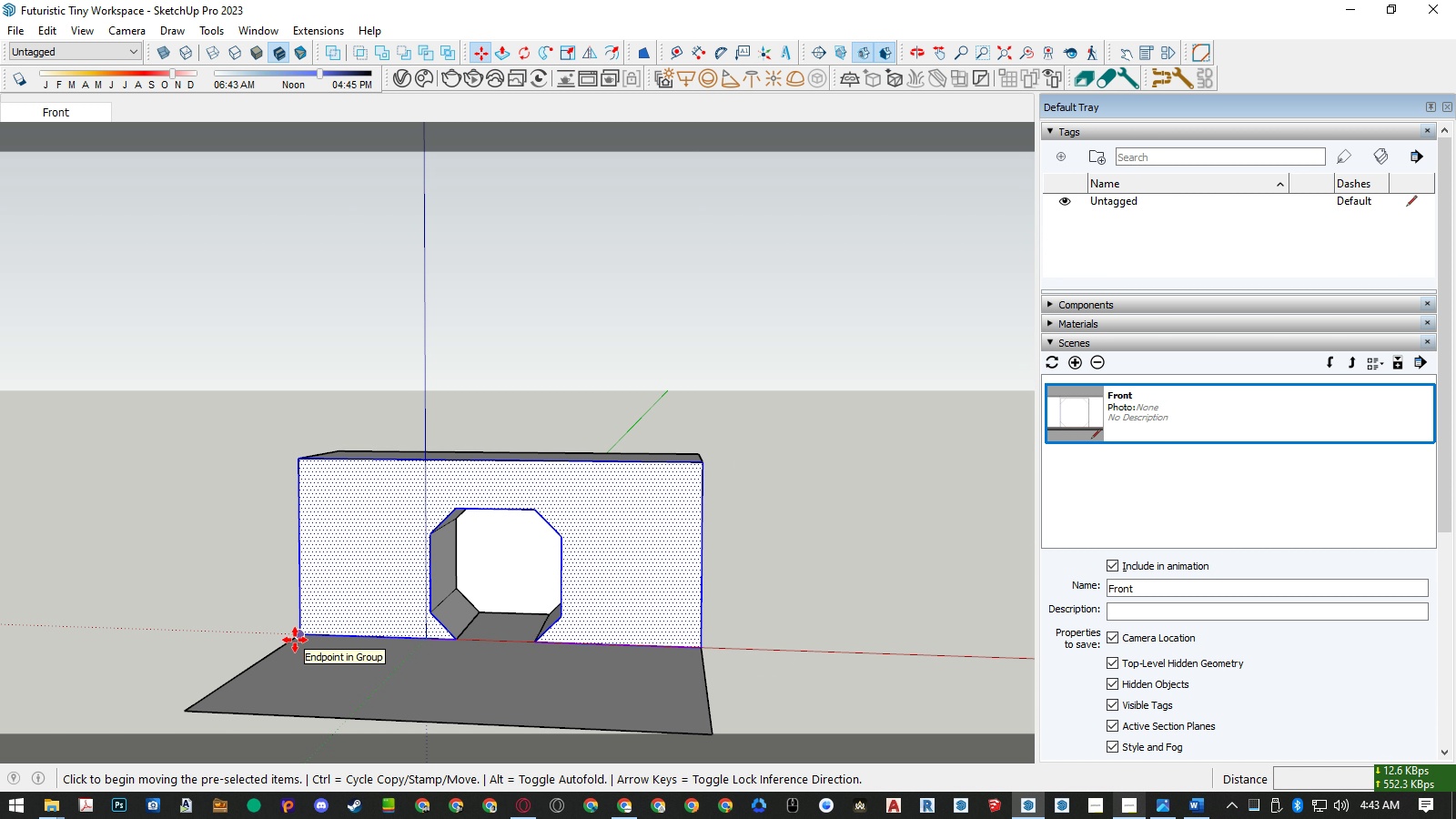 
key(Control+G)
 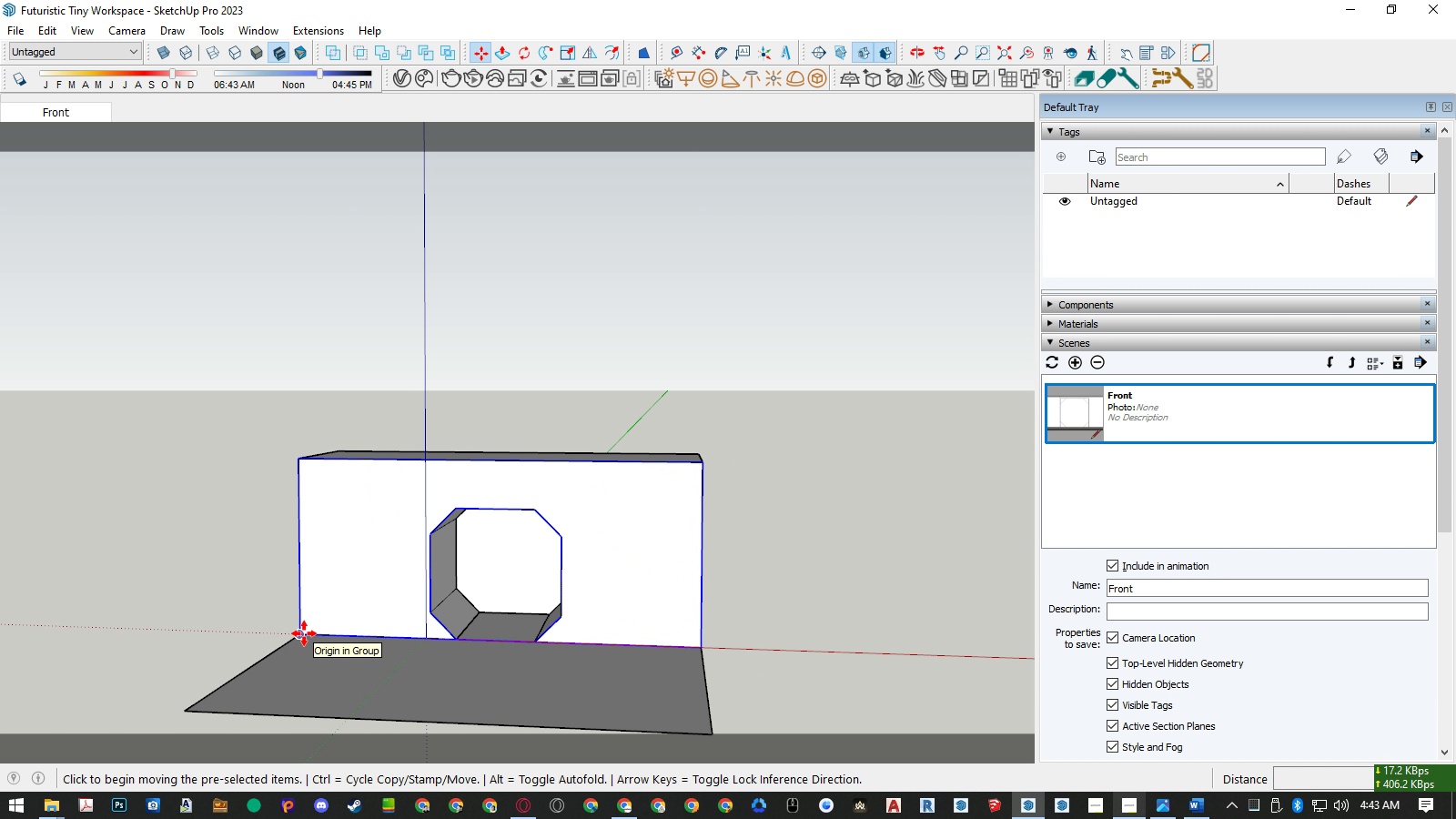 
left_click([304, 633])
 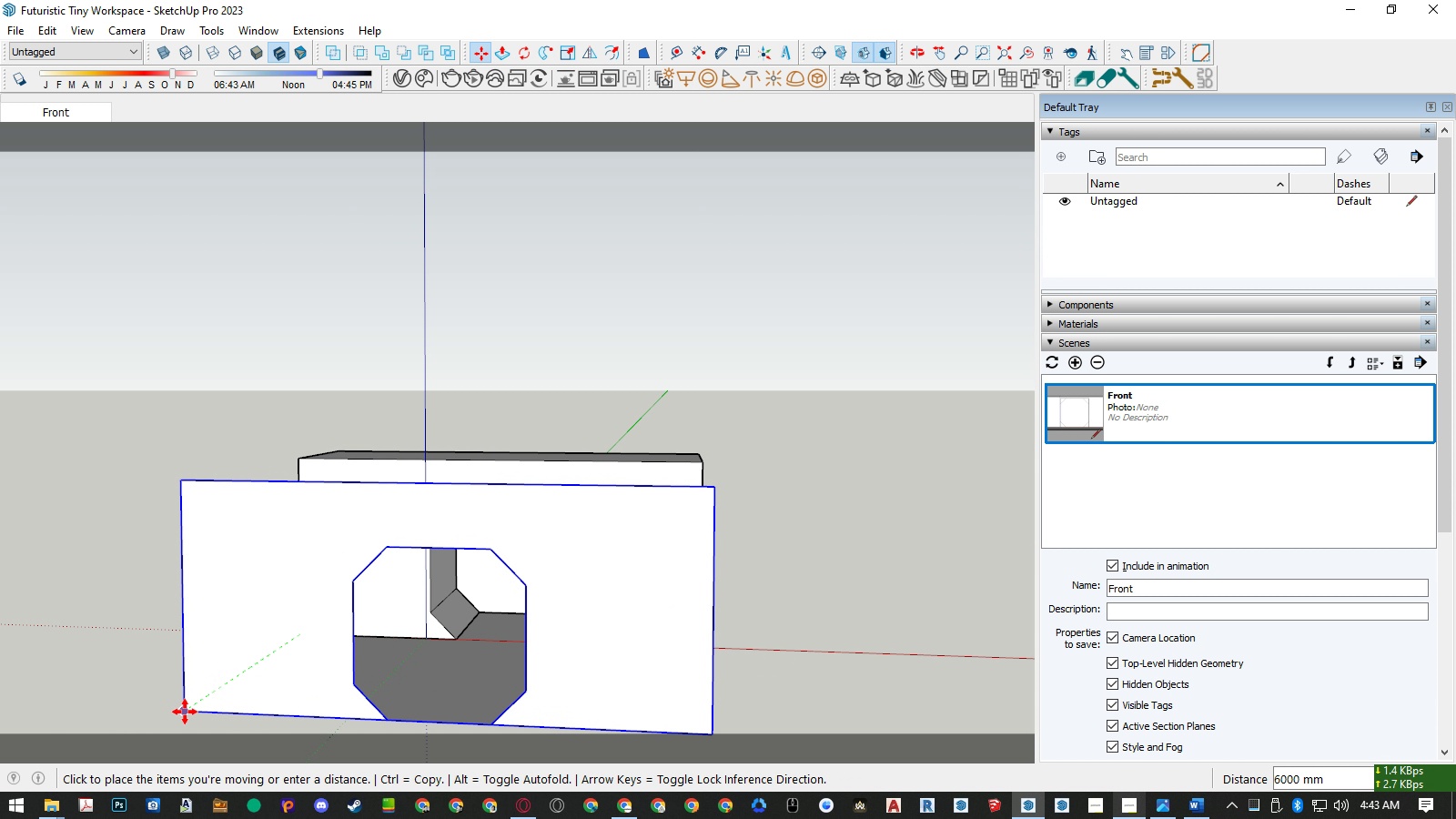 
left_click([185, 712])
 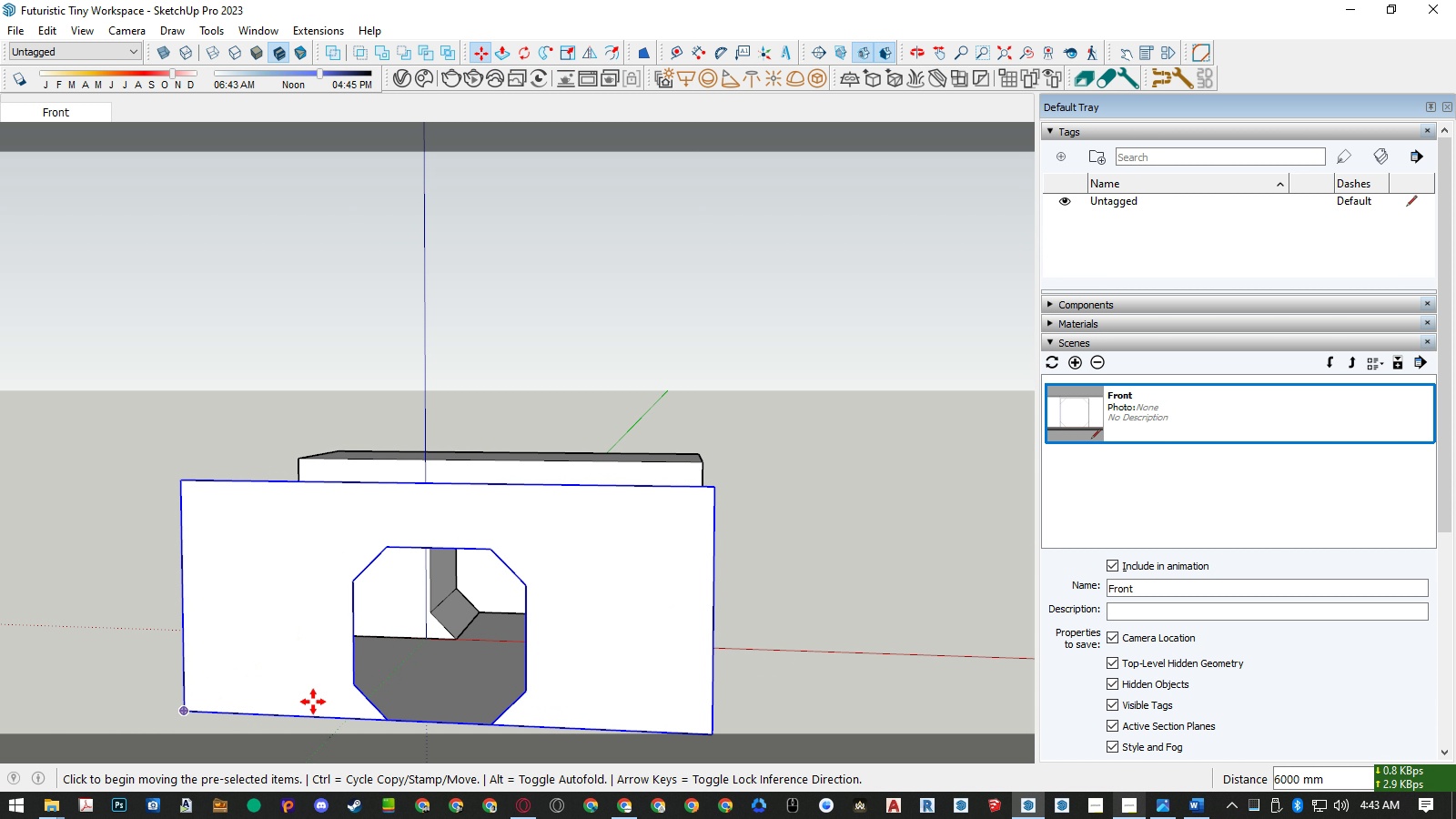 
key(Space)
 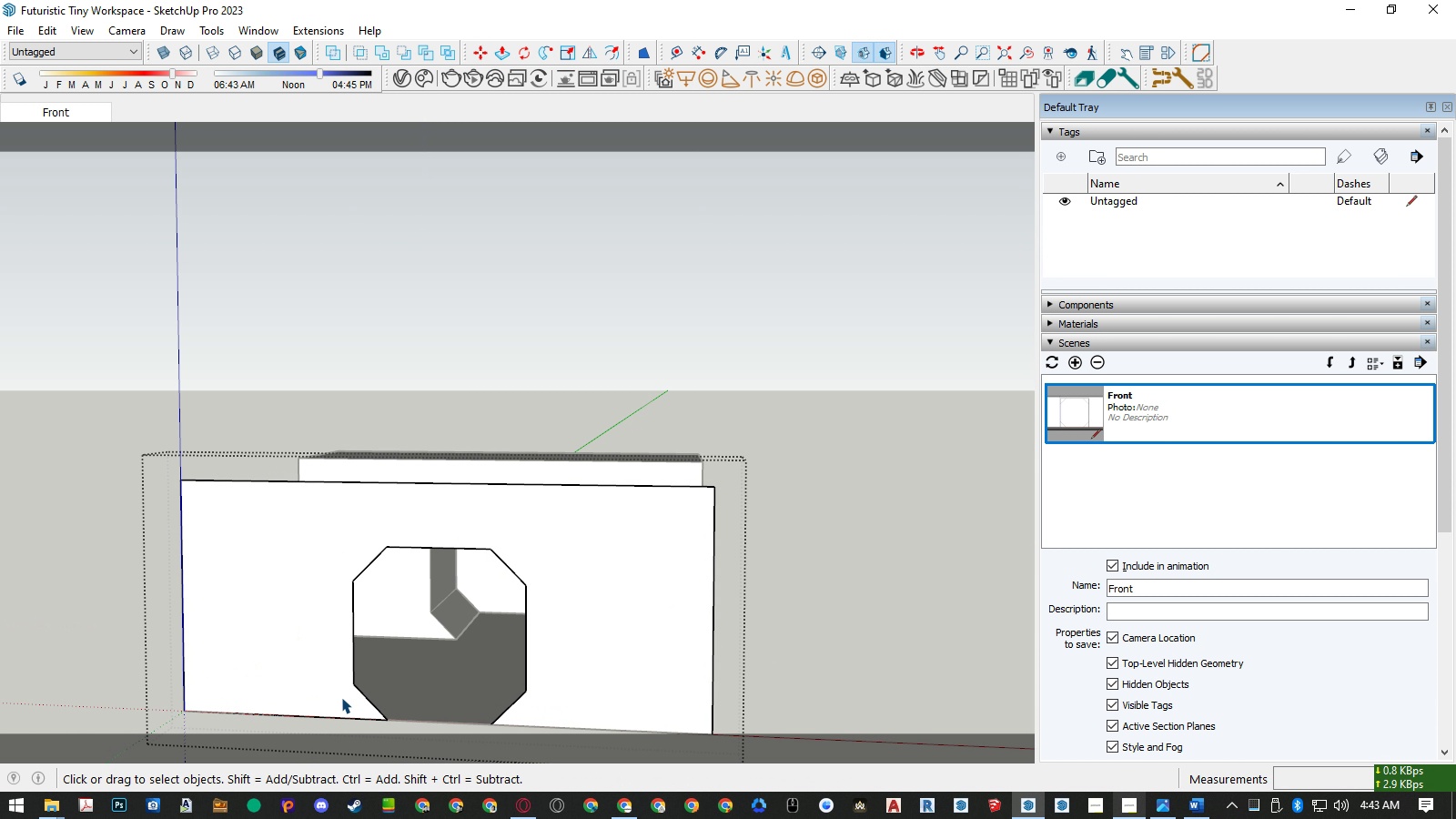 
double_click([341, 697])
 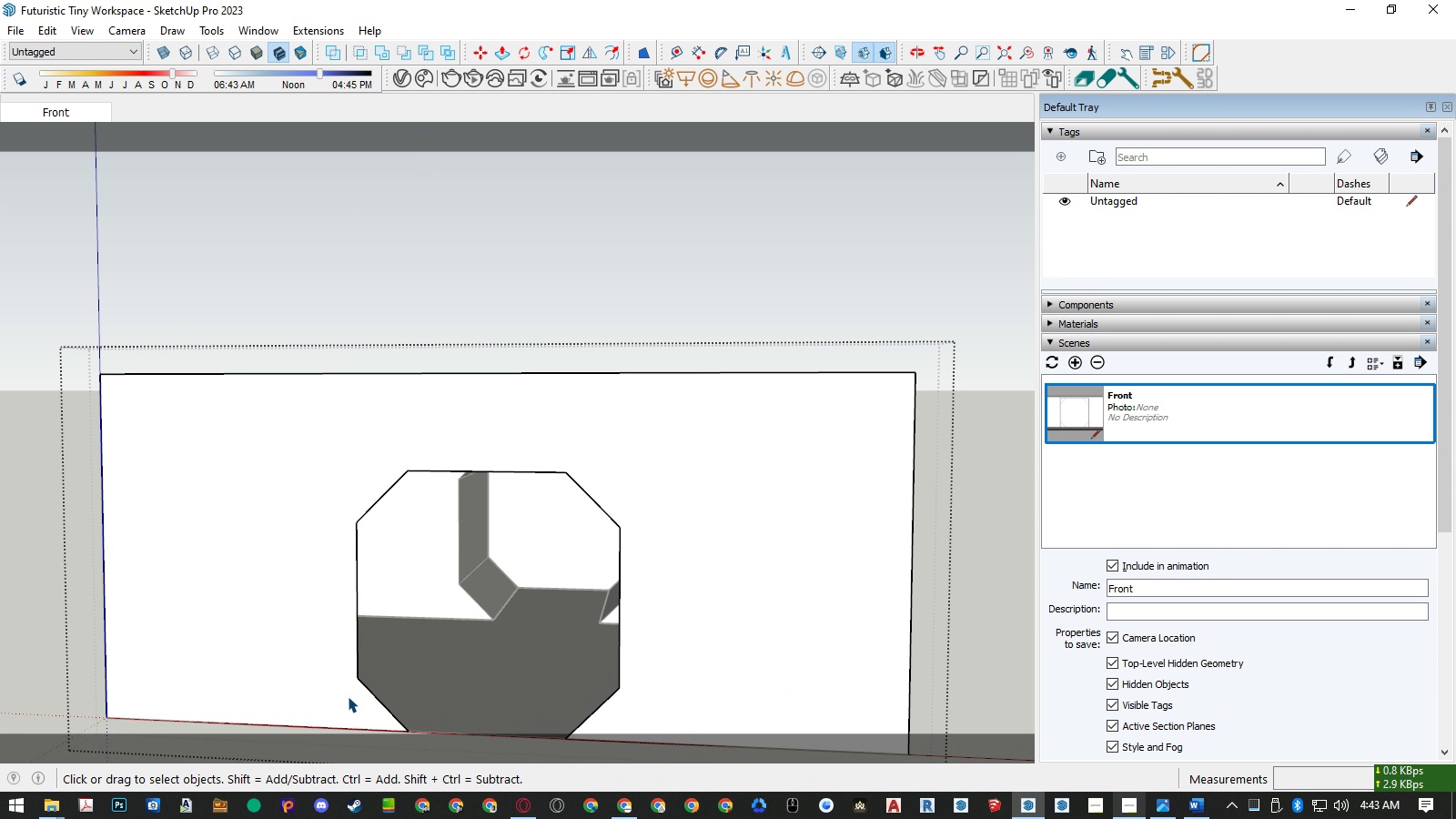 
scroll: coordinate [349, 694], scroll_direction: down, amount: 1.0
 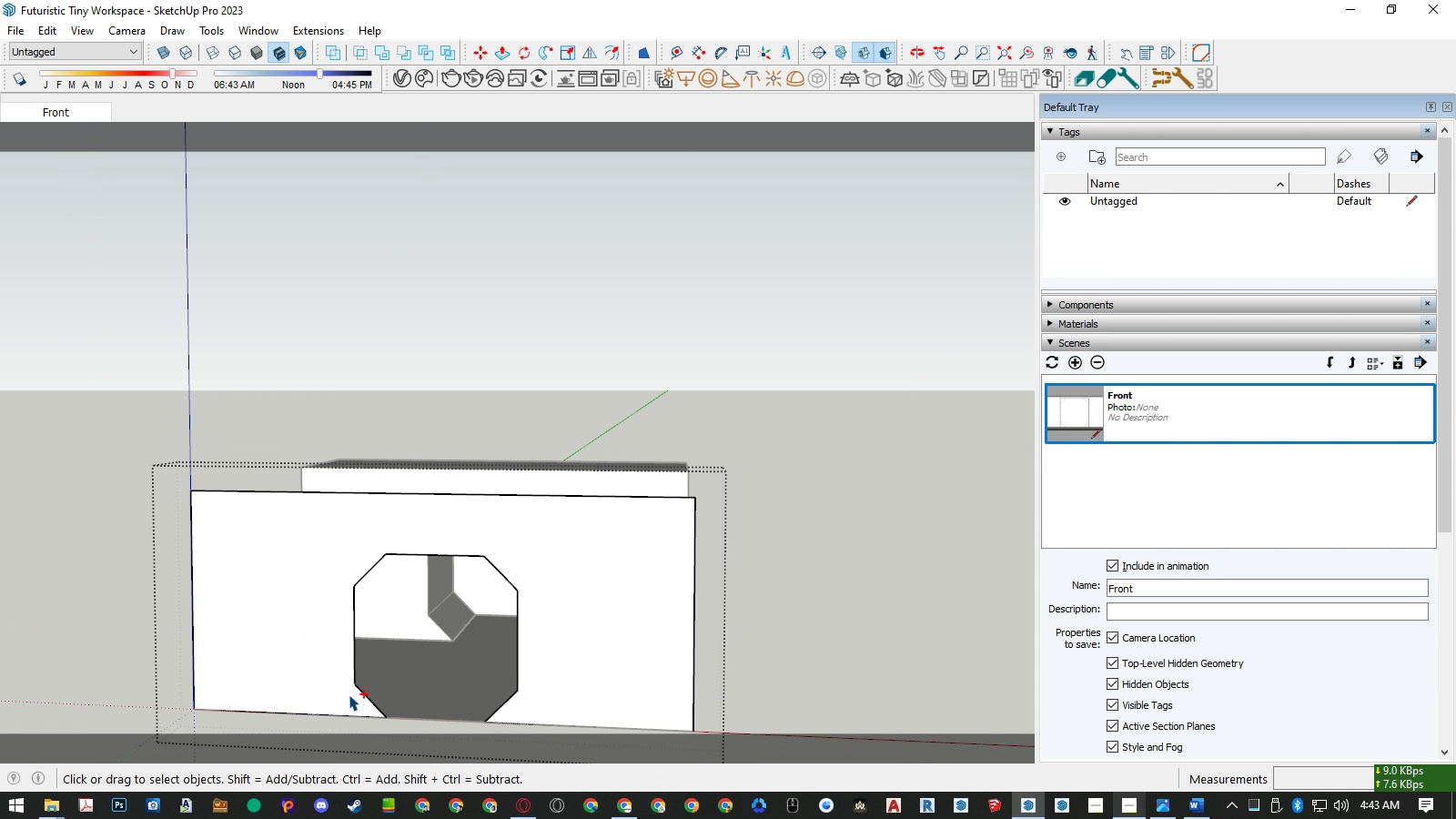 
key(Control+A)
 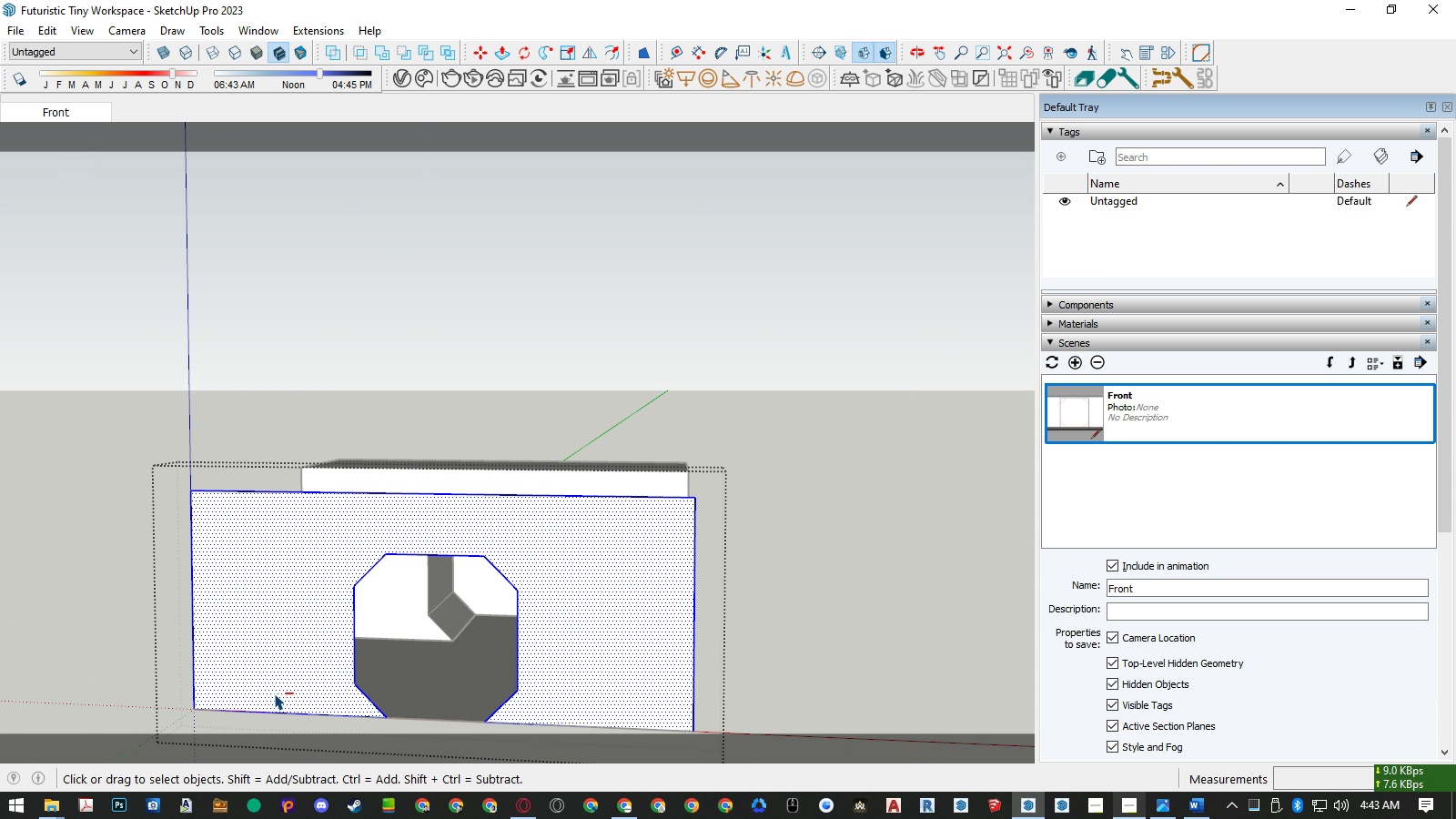 
hold_key(key=ShiftLeft, duration=1.5)
 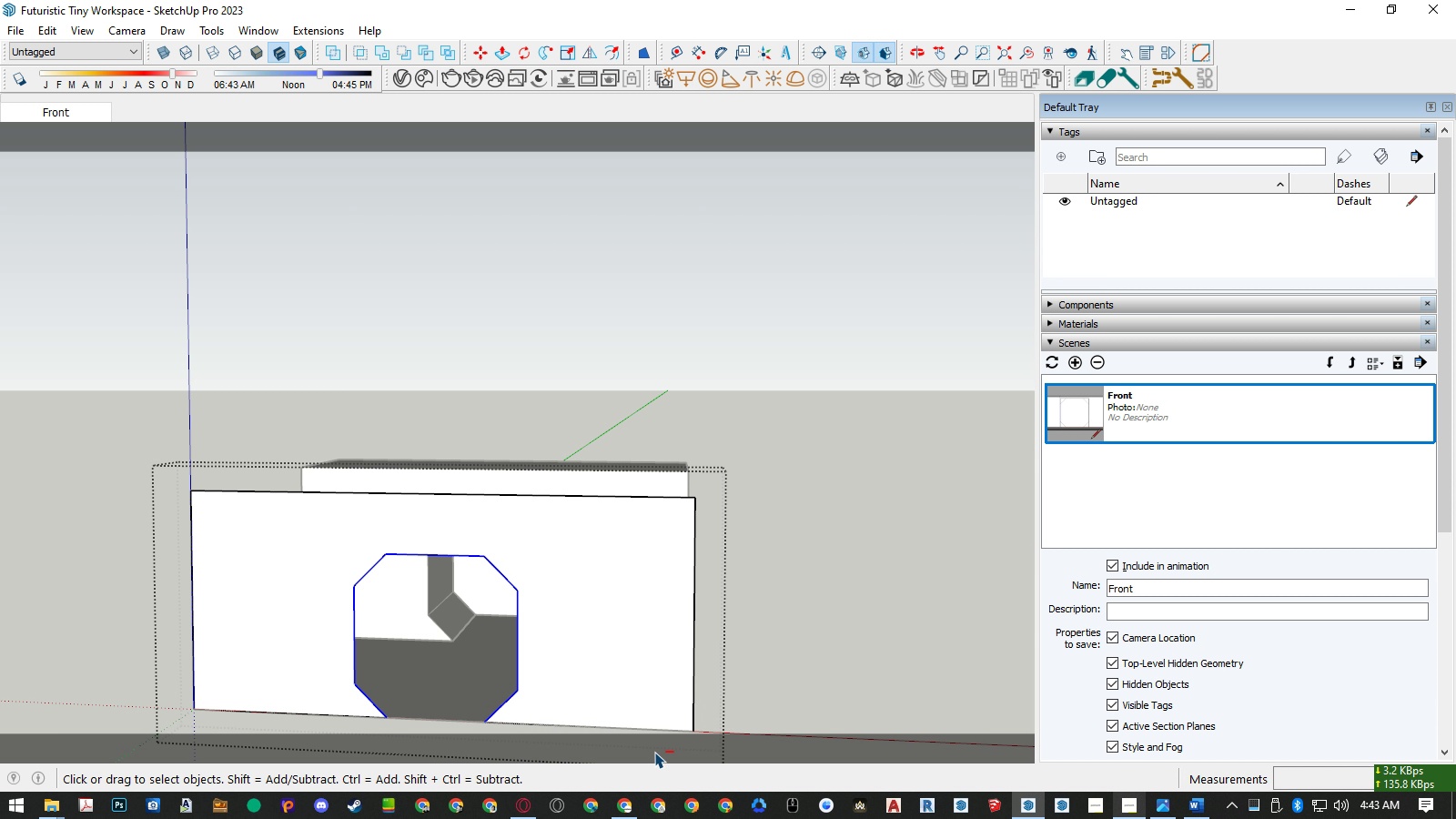 
hold_key(key=ShiftLeft, duration=1.51)
 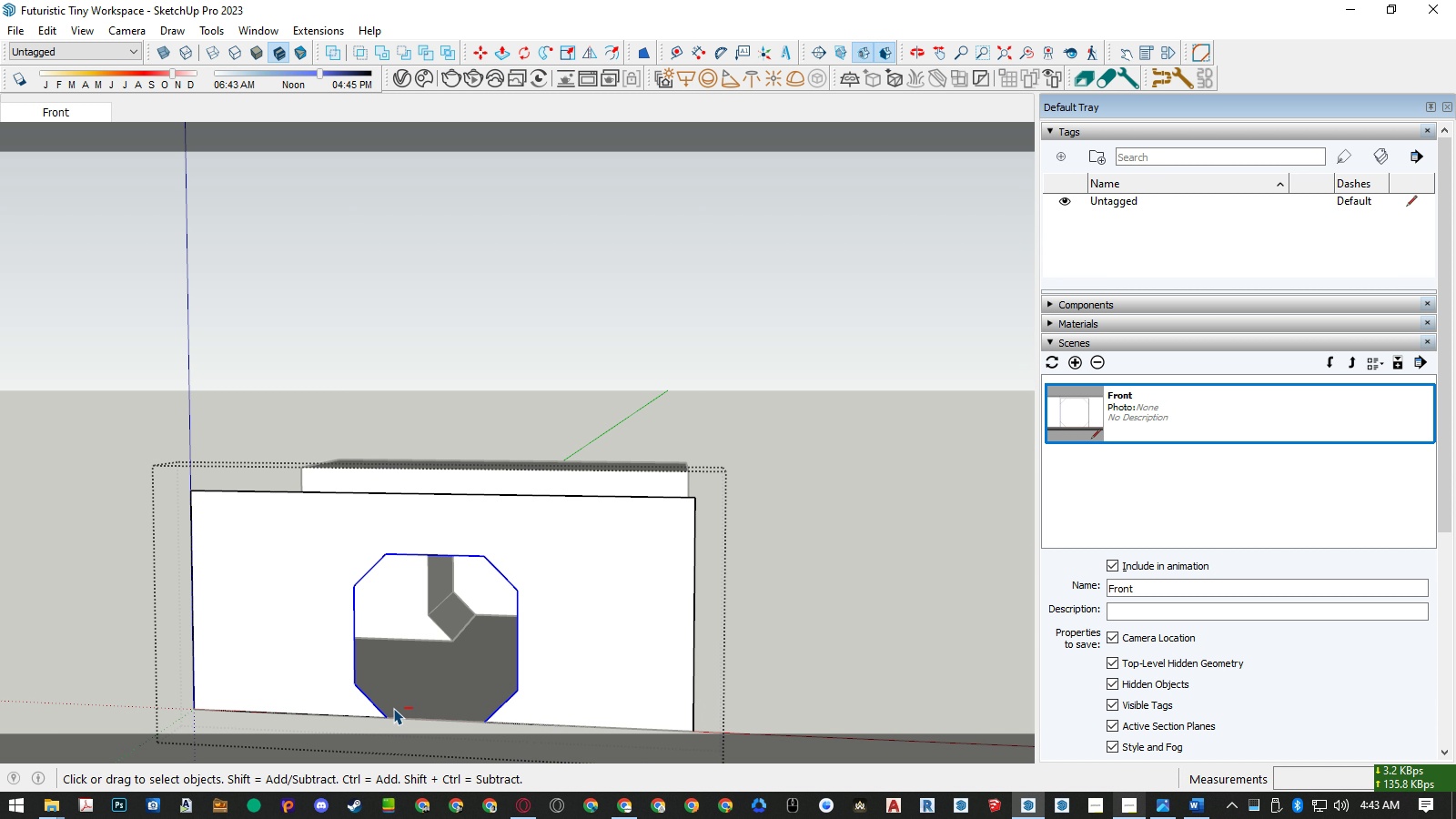 
key(Control+Shift+ShiftLeft)
 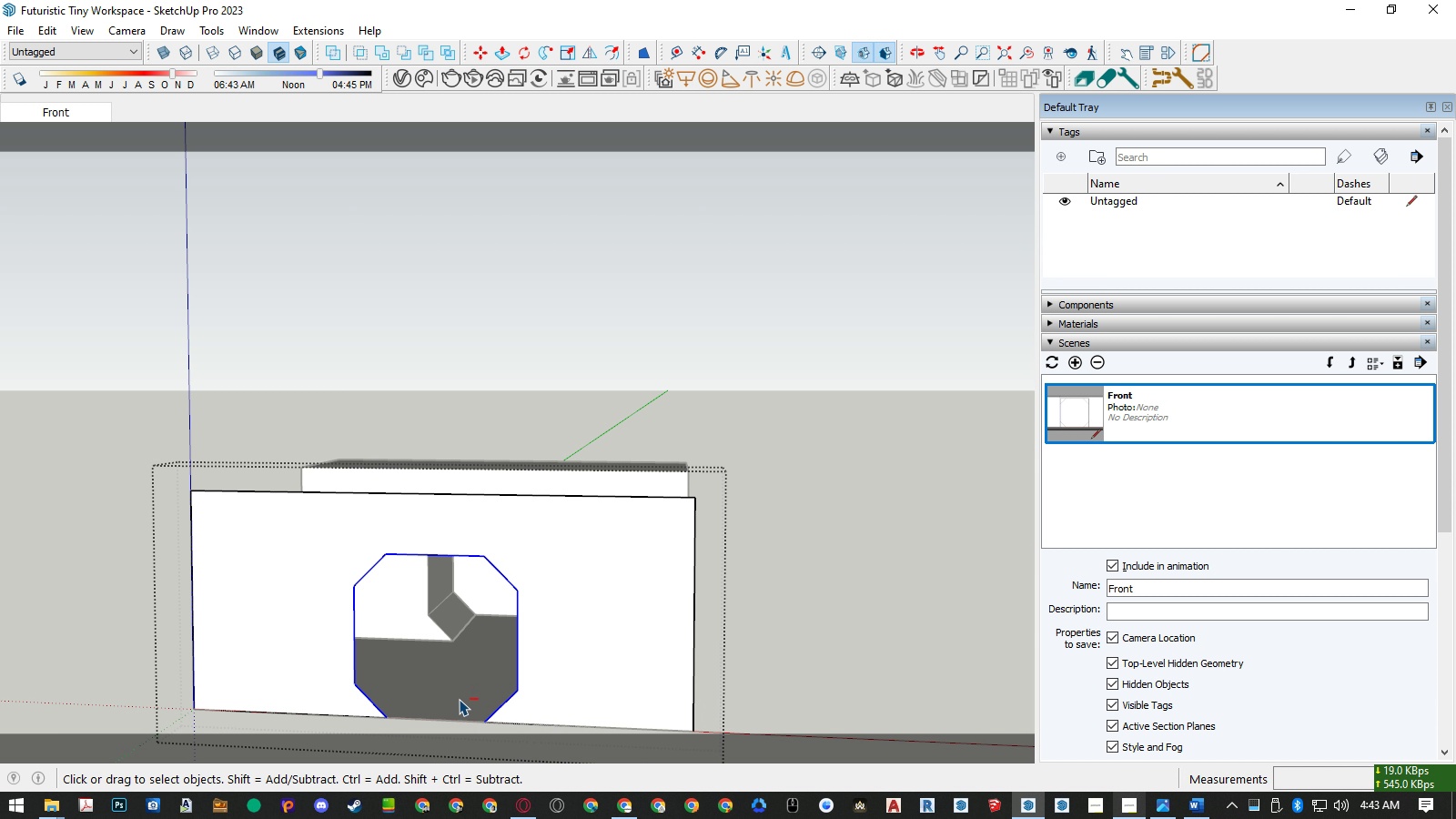 
key(Control+Shift+ShiftLeft)
 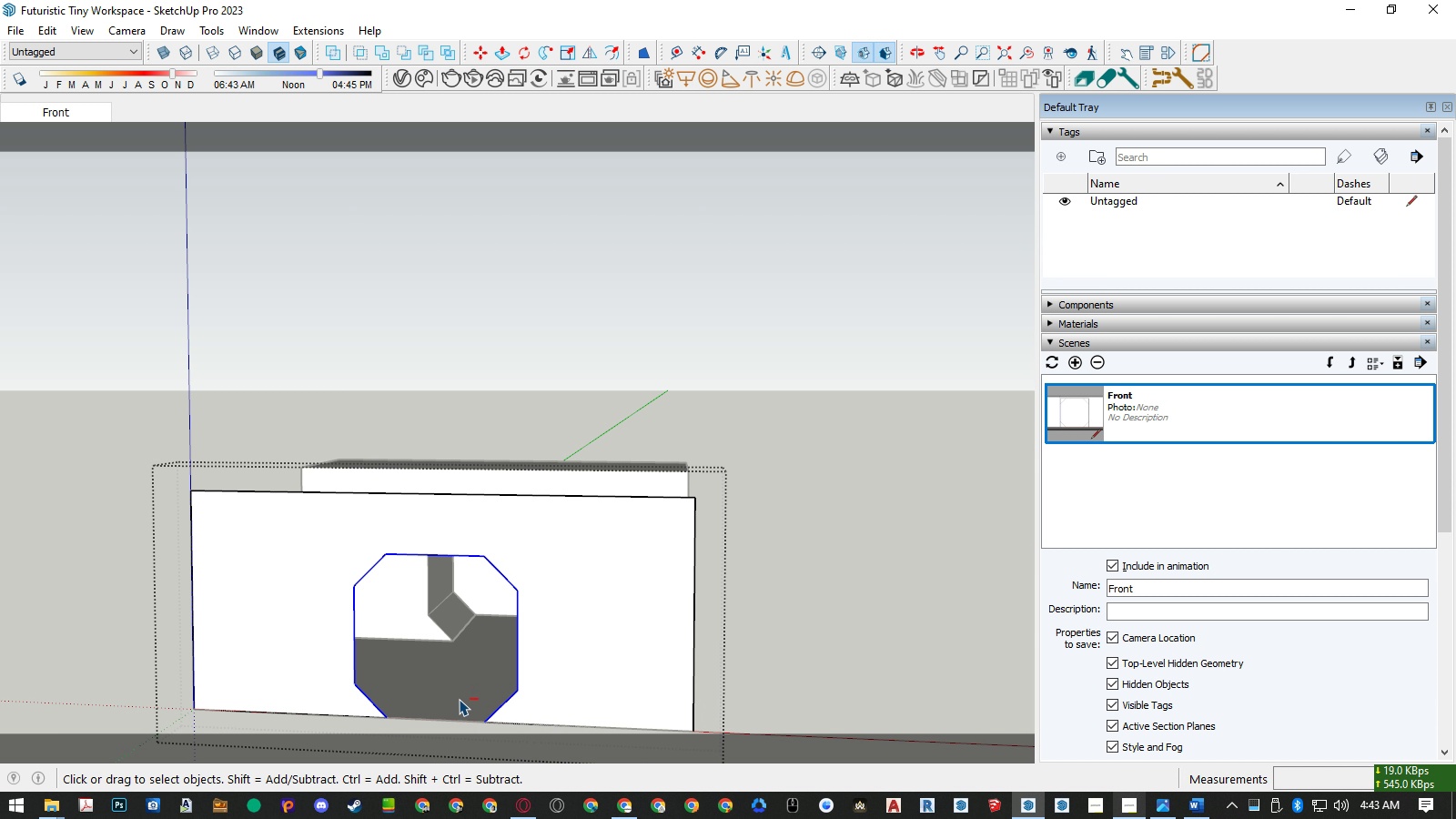 
key(Control+Shift+ShiftLeft)
 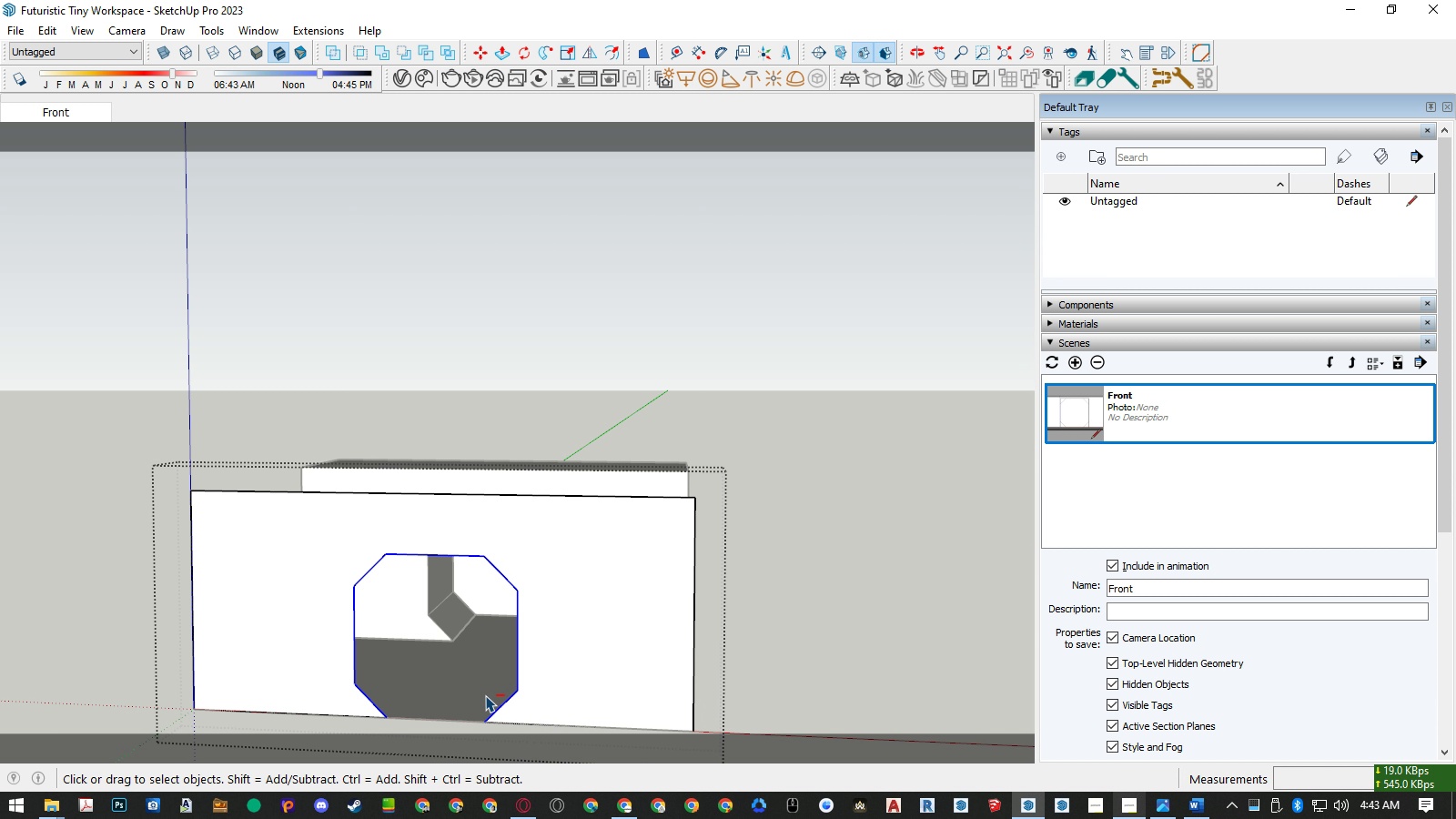 
key(Control+Shift+ShiftLeft)
 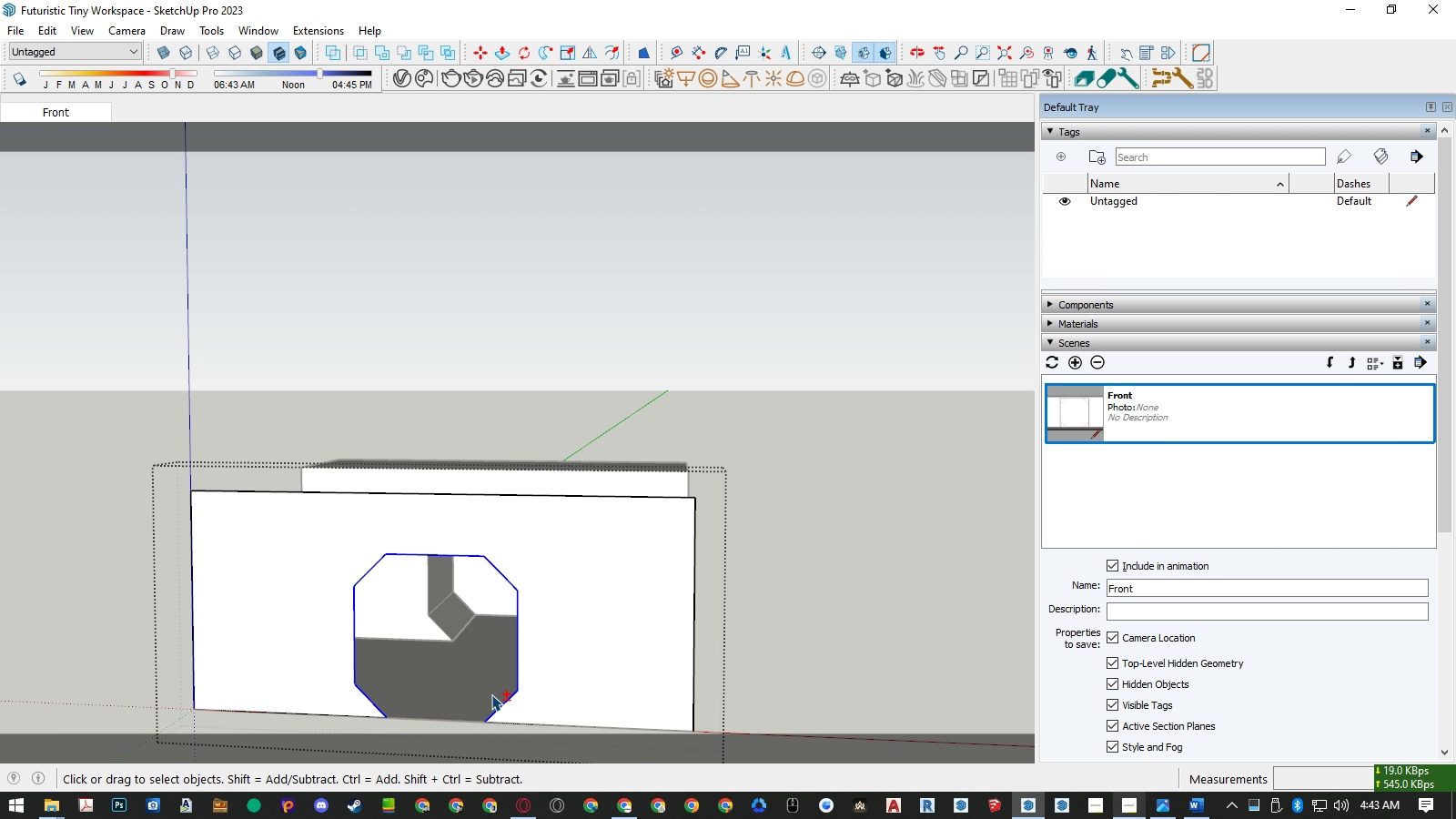 
key(Control+Shift+ShiftLeft)
 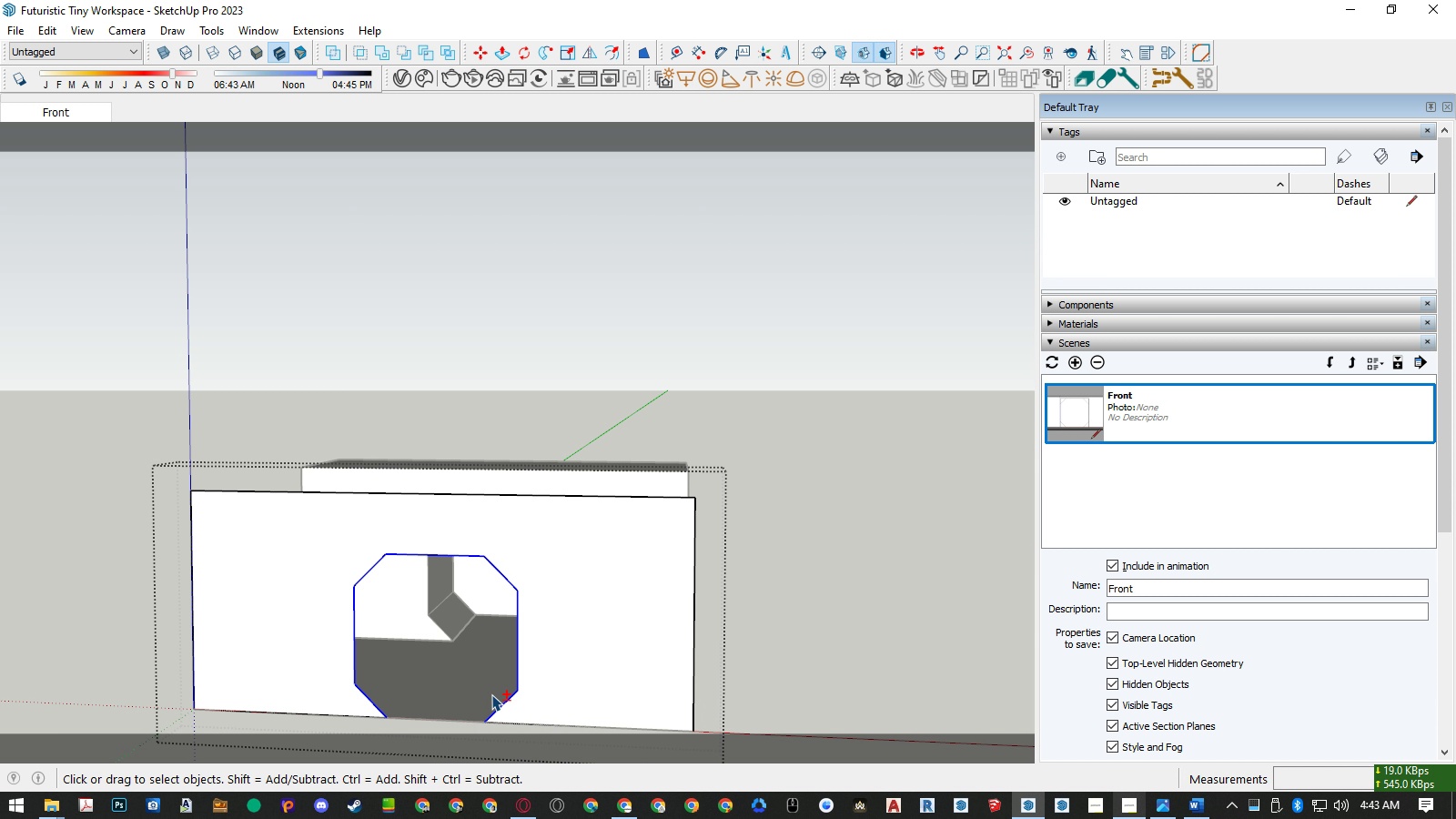 
key(Control+Shift+ShiftLeft)
 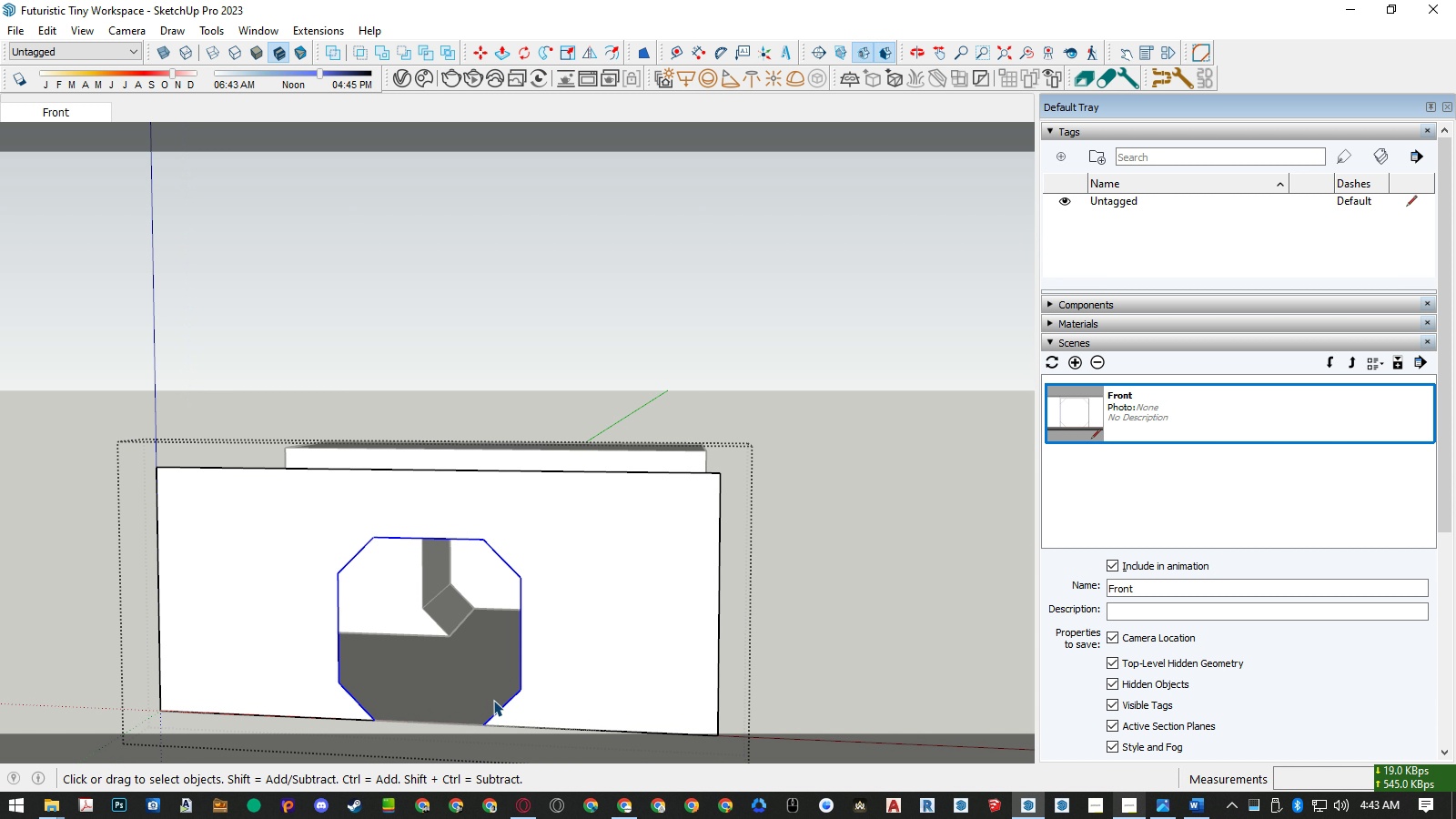 
scroll: coordinate [504, 704], scroll_direction: up, amount: 7.0
 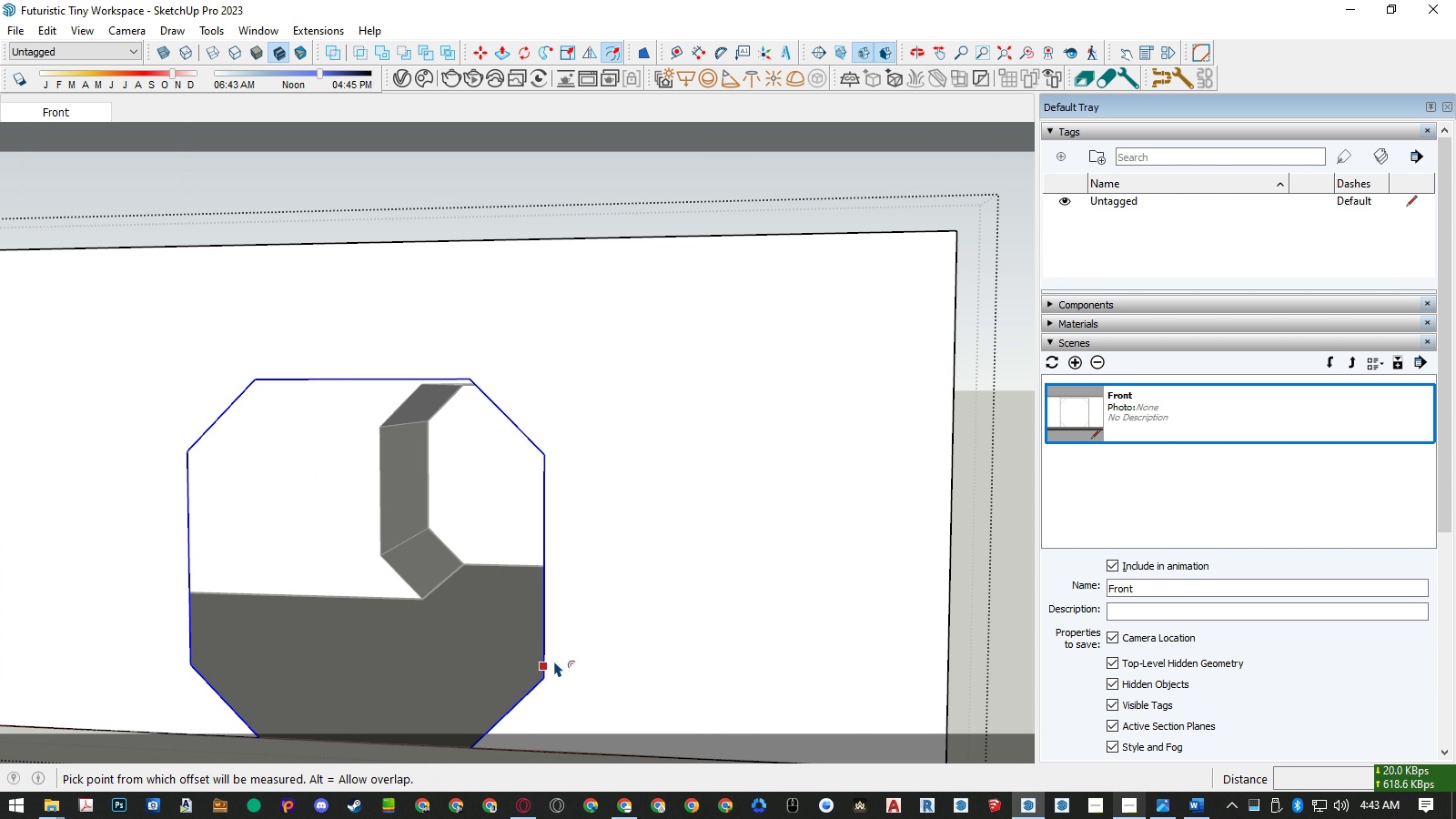 
key(F)
 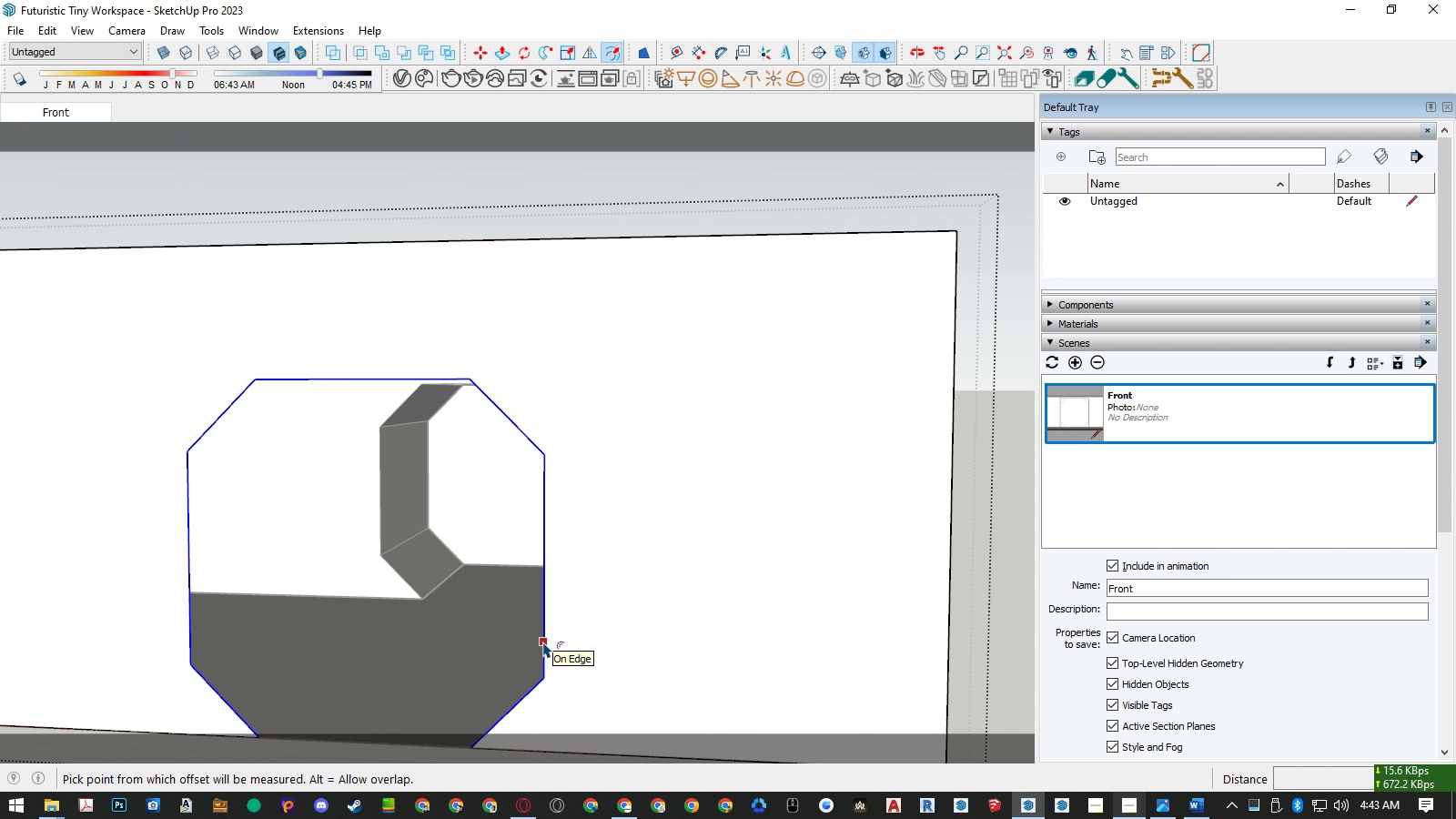 
left_click([543, 642])
 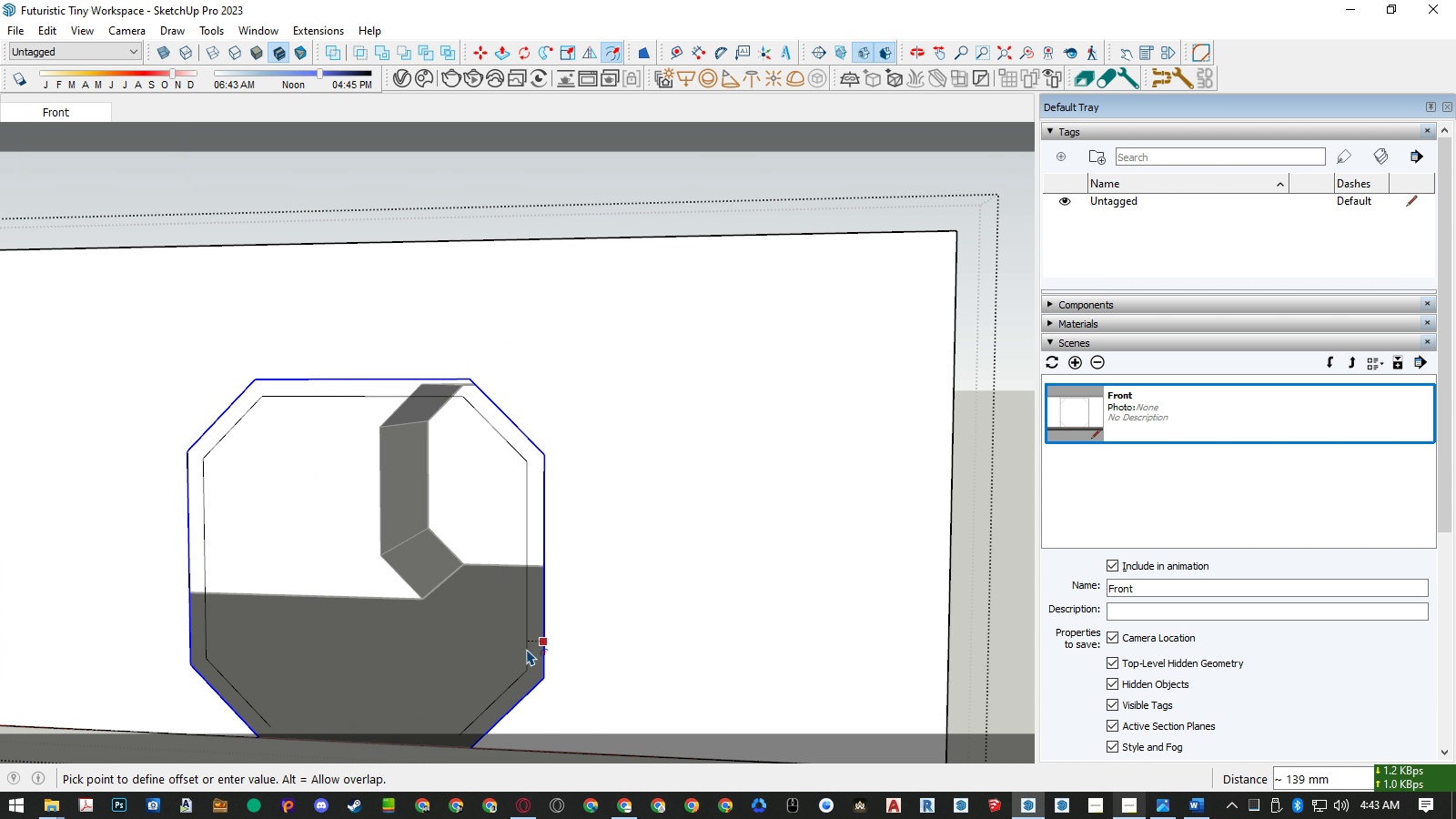 
key(Numpad5)
 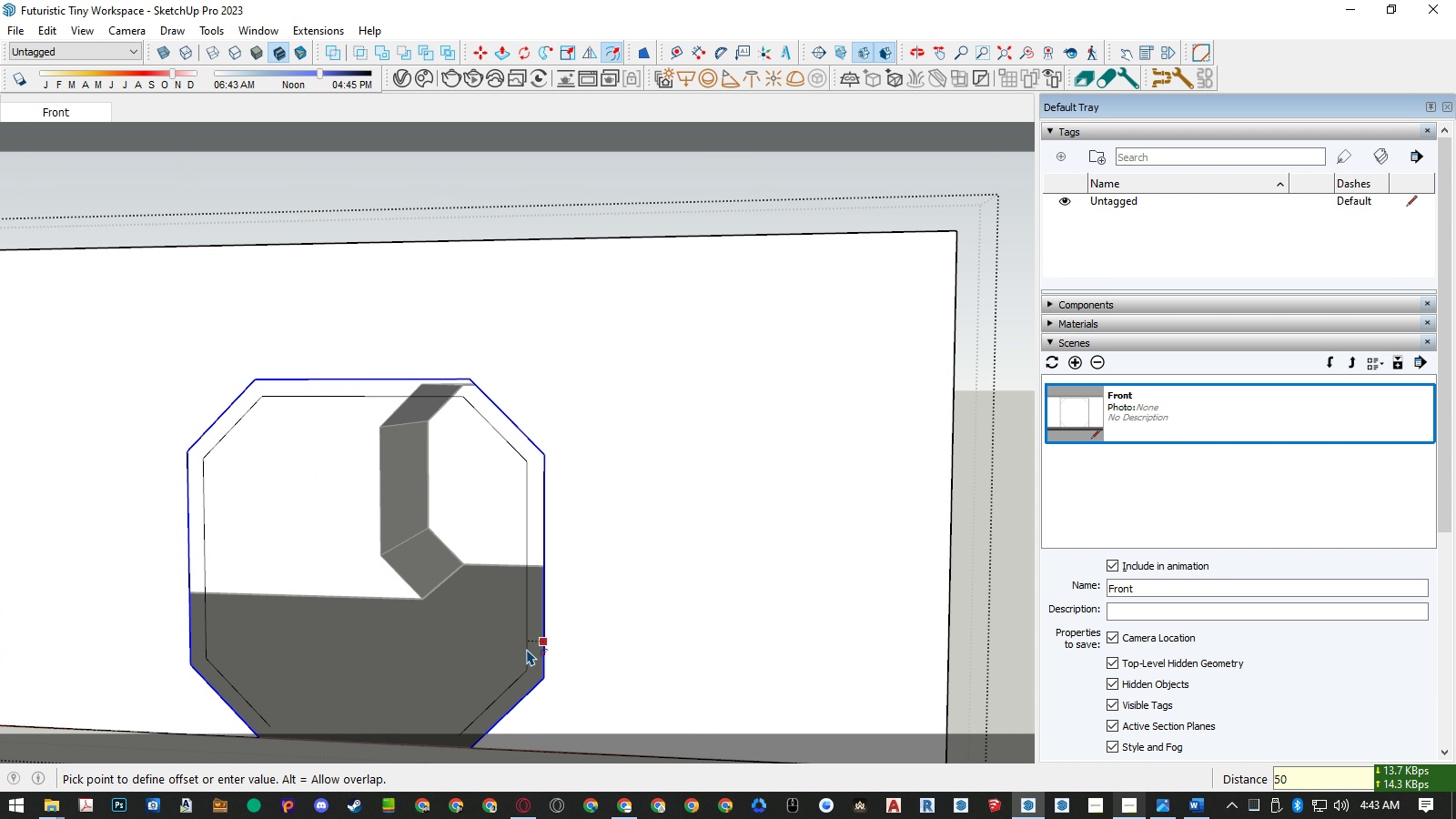 
key(Numpad0)
 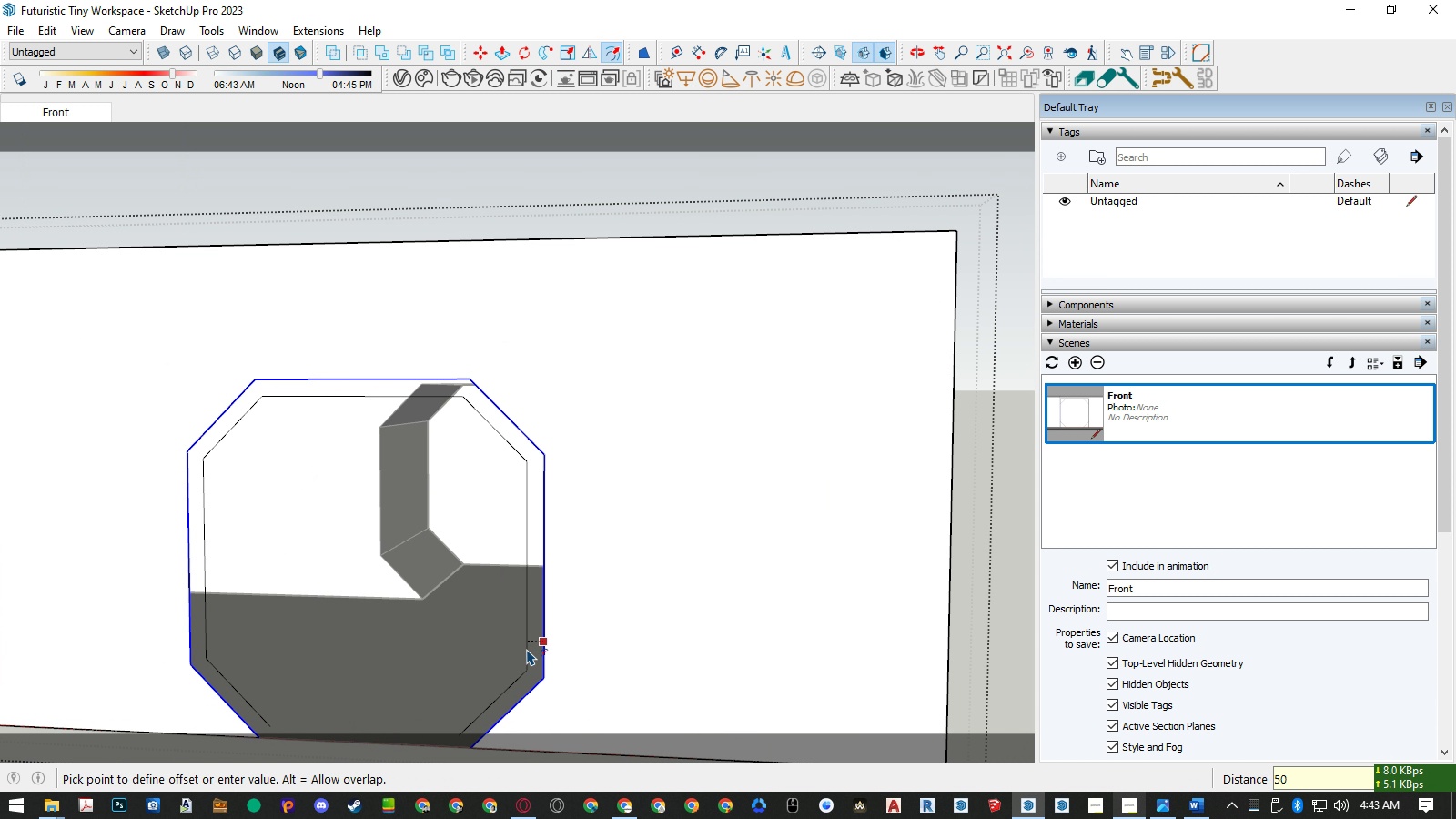 
key(NumpadEnter)
 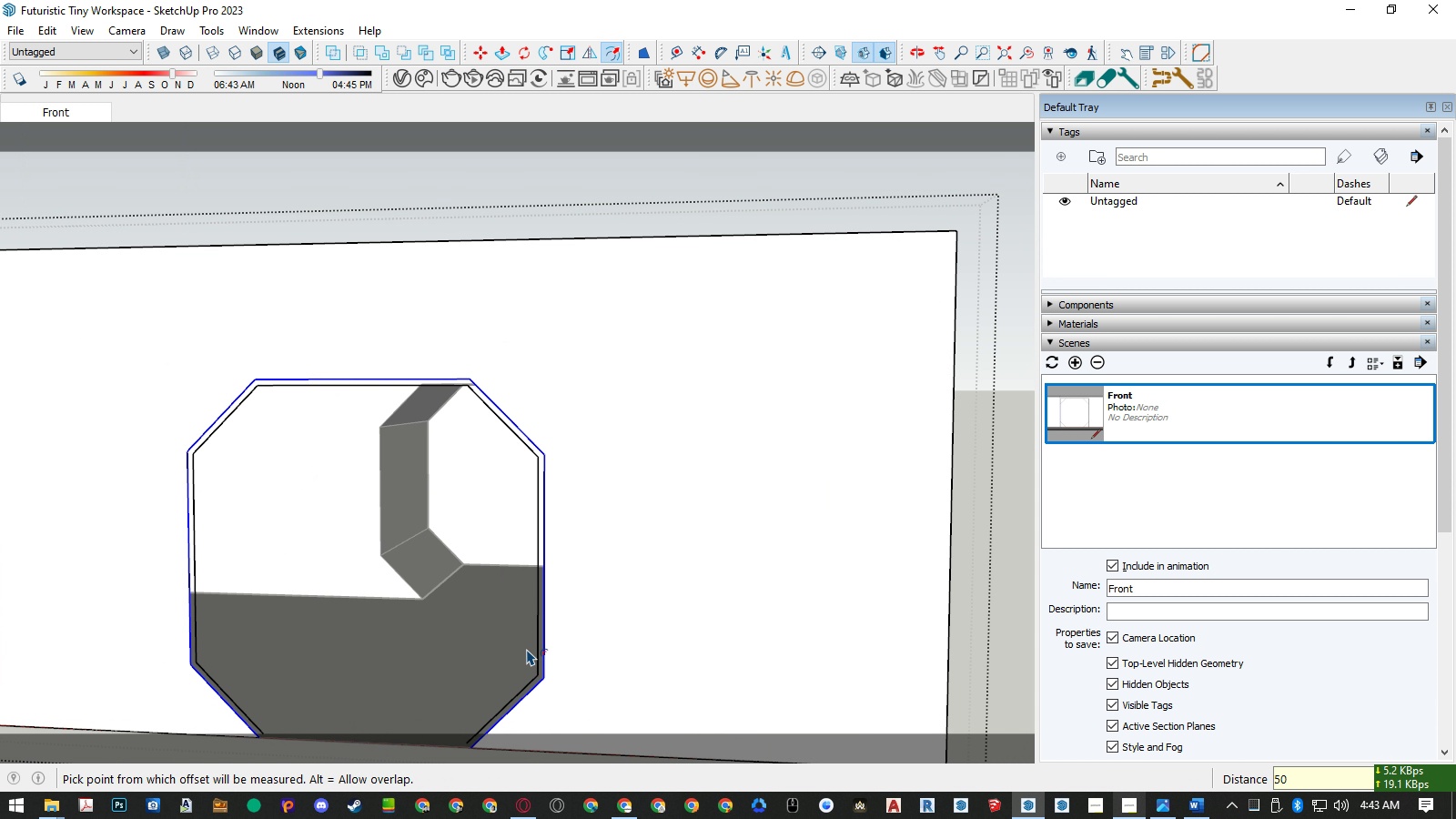 
key(Space)
 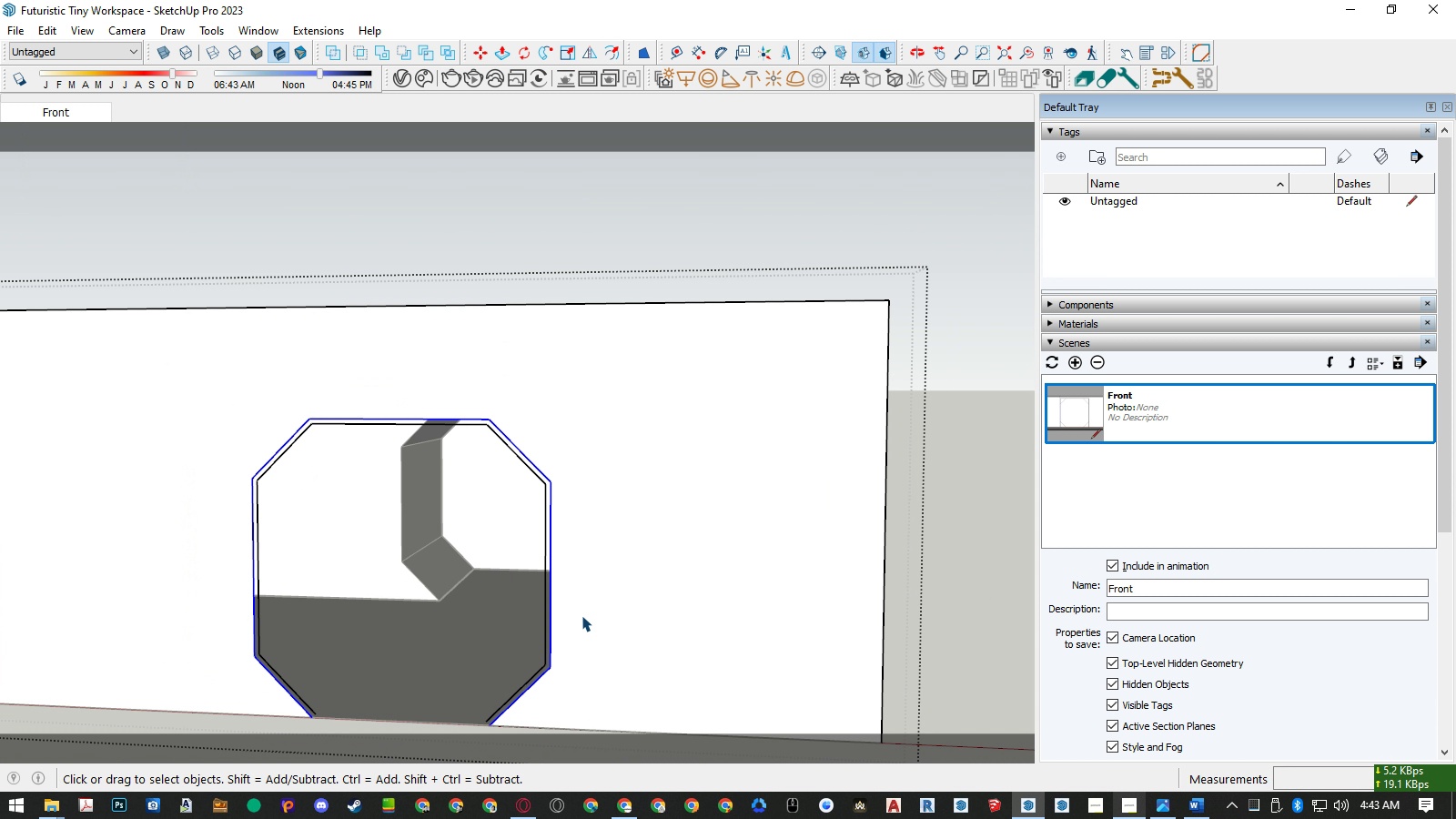 
scroll: coordinate [469, 738], scroll_direction: up, amount: 5.0
 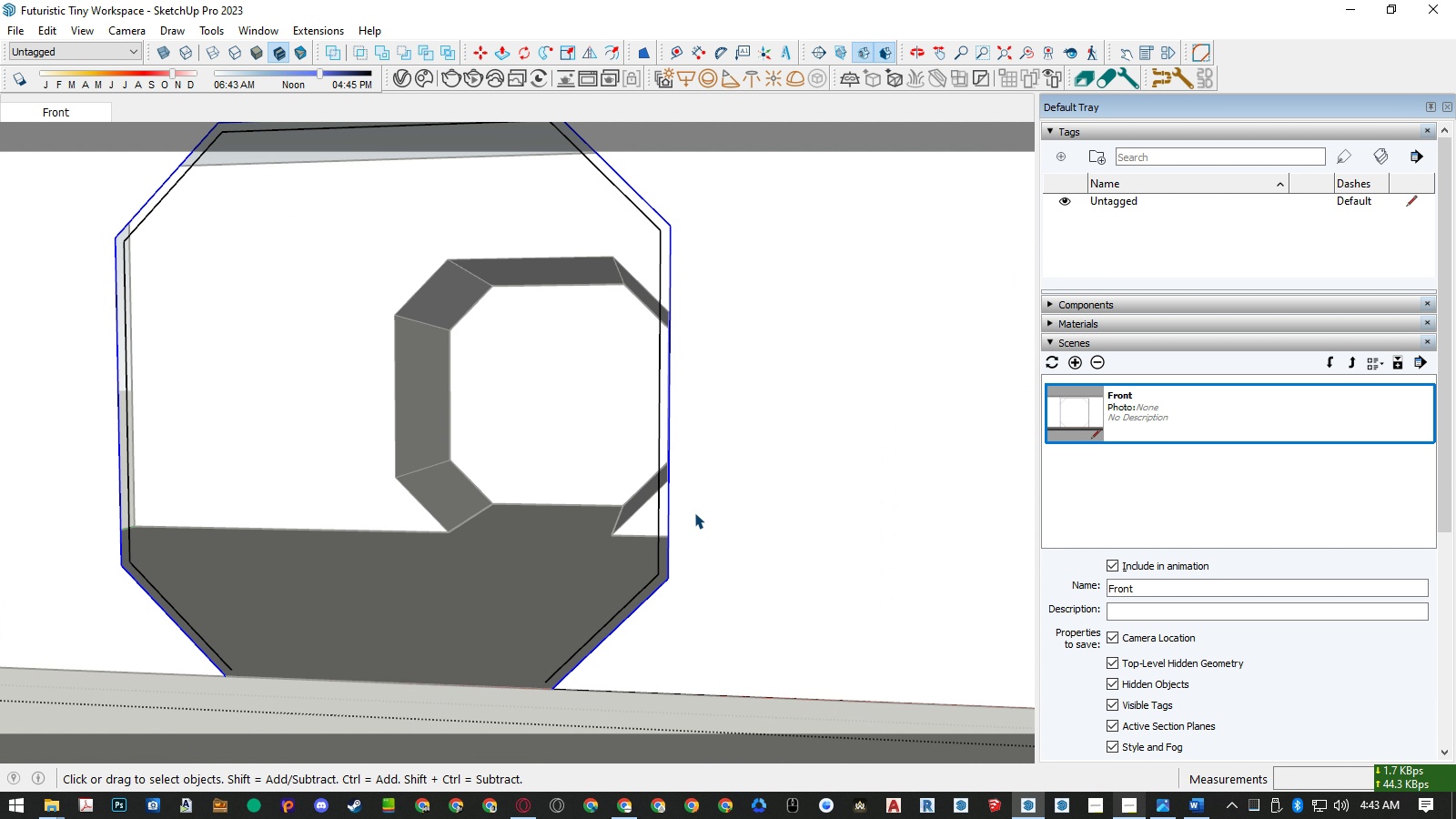 
scroll: coordinate [585, 631], scroll_direction: none, amount: 0.0
 